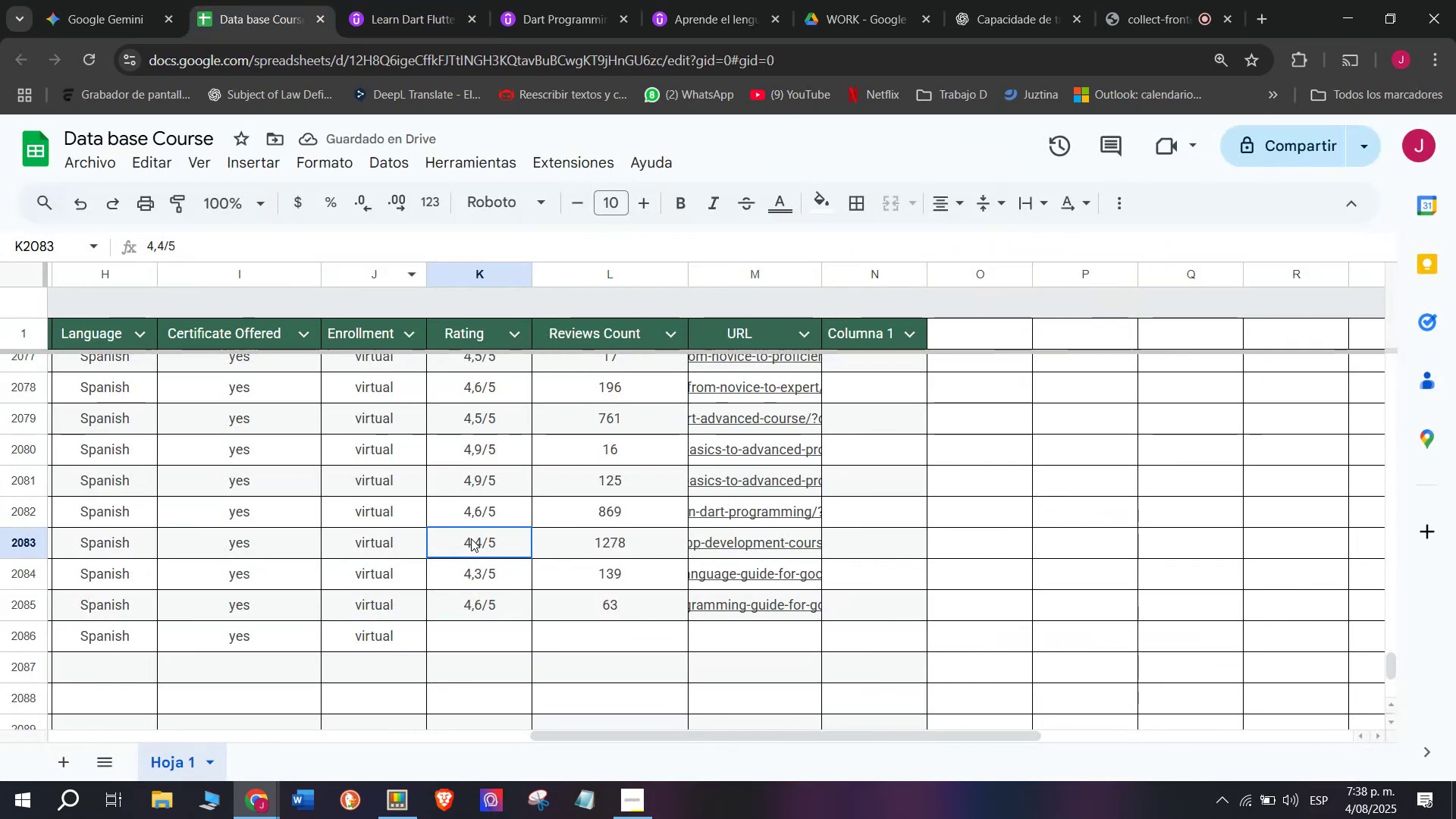 
key(Break)
 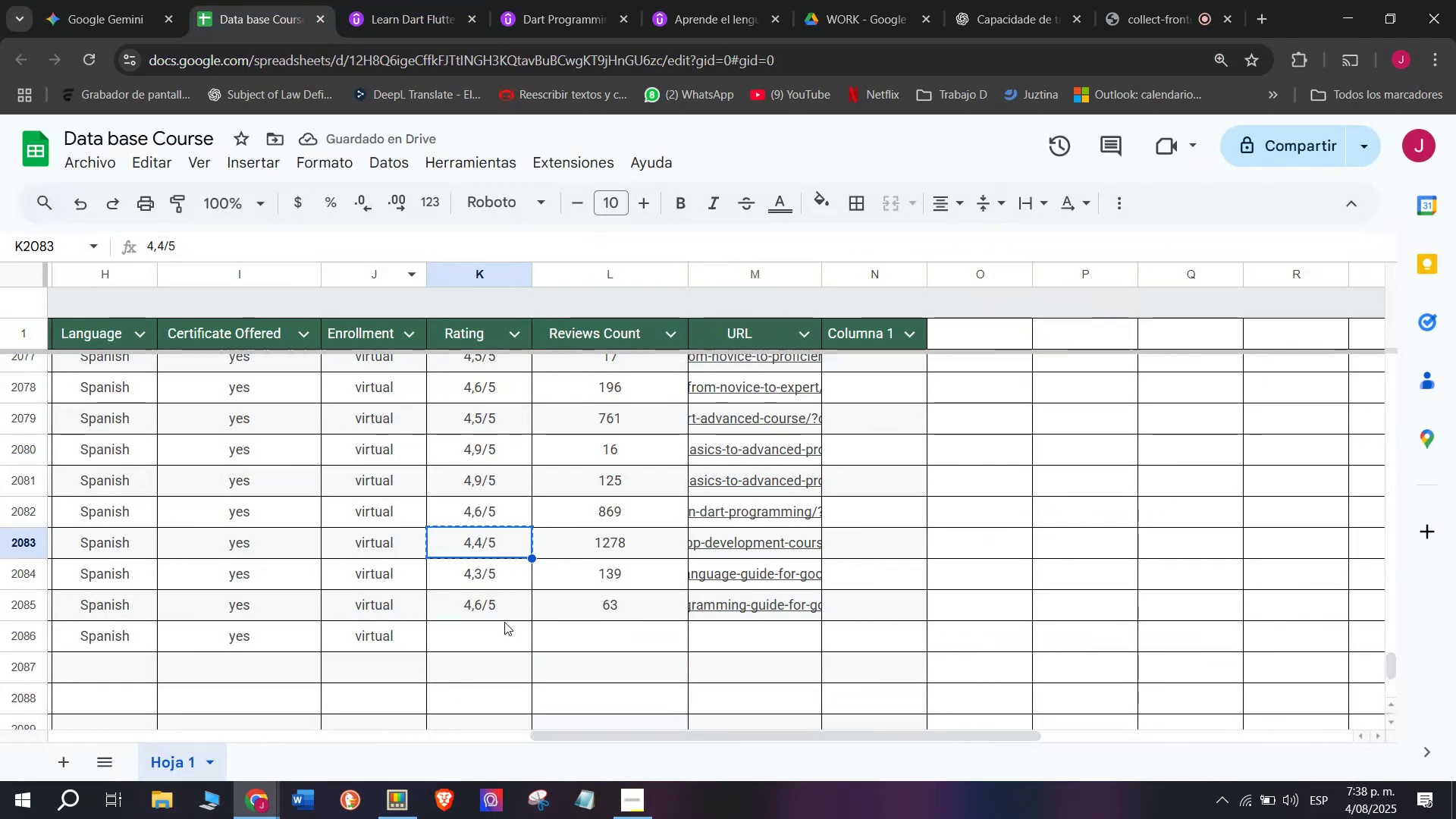 
key(Control+ControlLeft)
 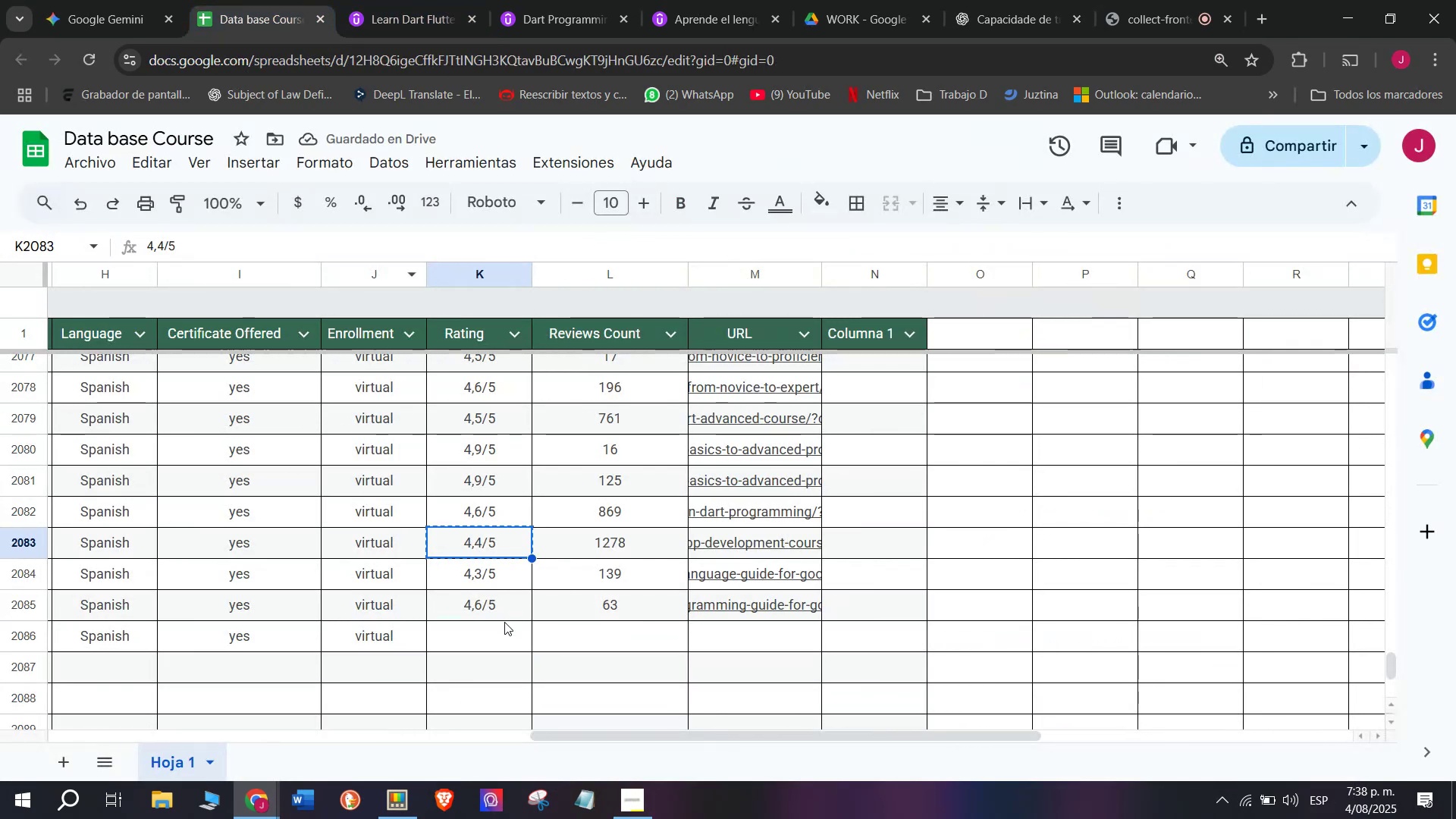 
key(Control+C)
 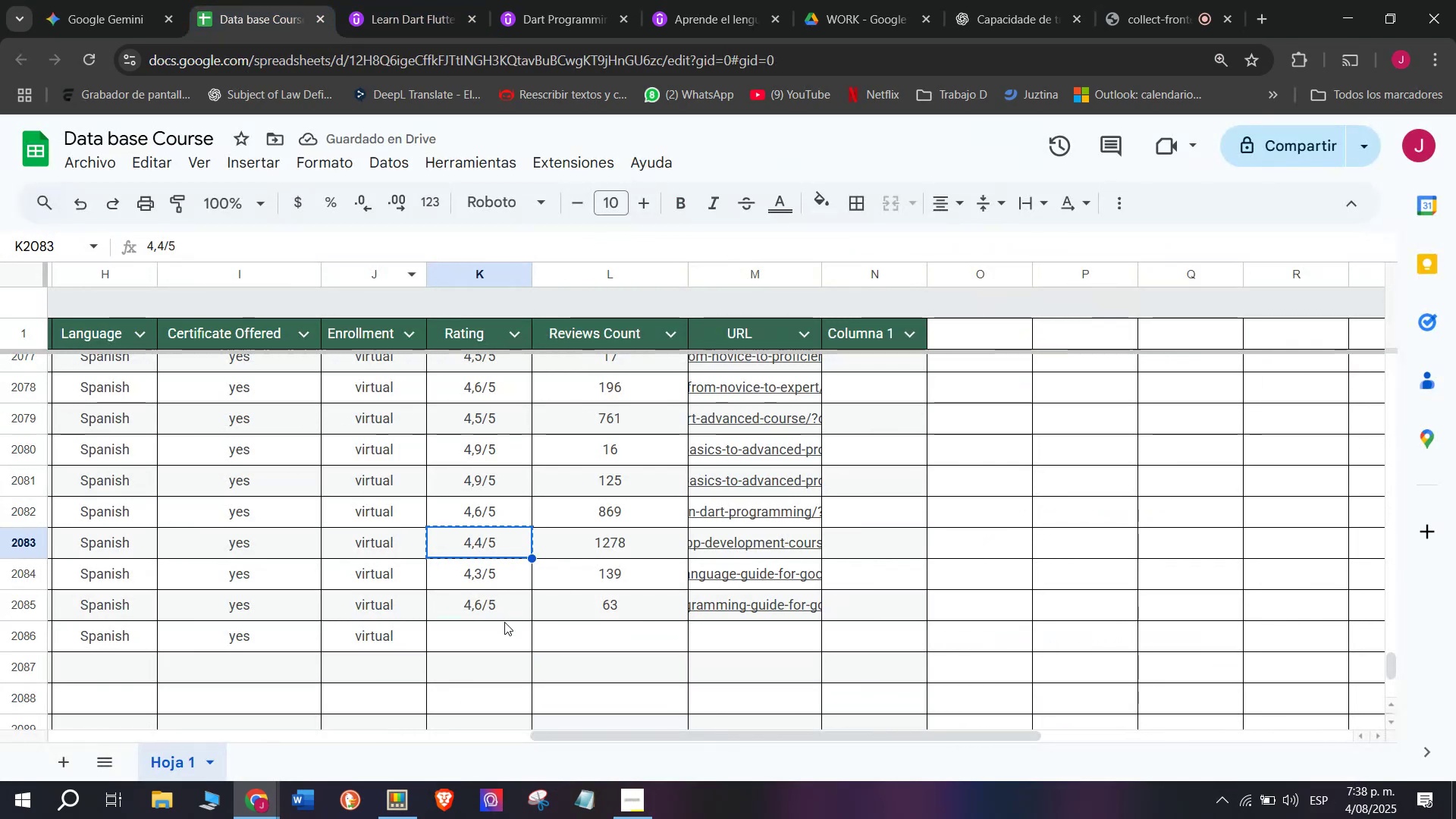 
left_click([504, 622])
 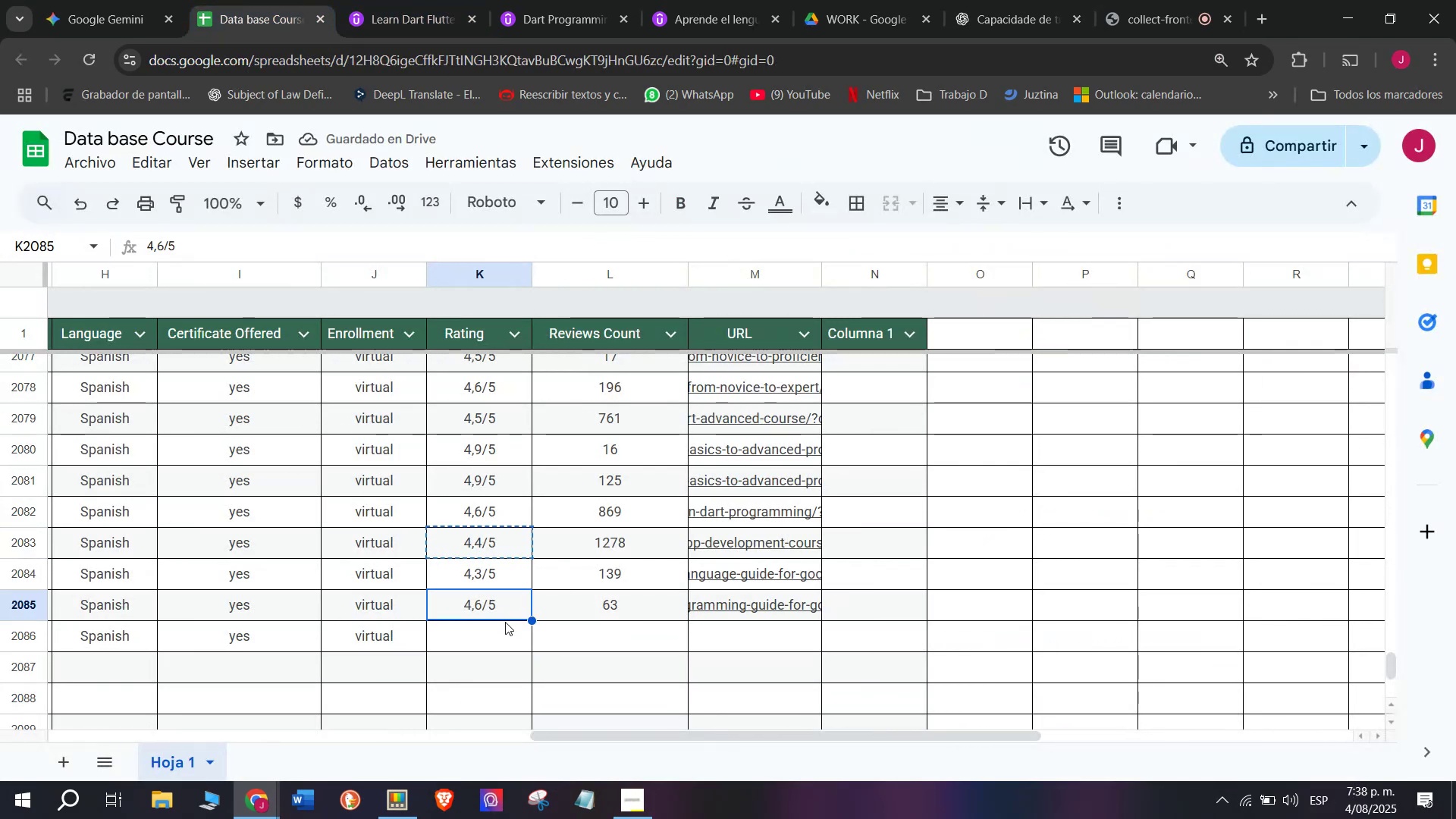 
key(Control+ControlLeft)
 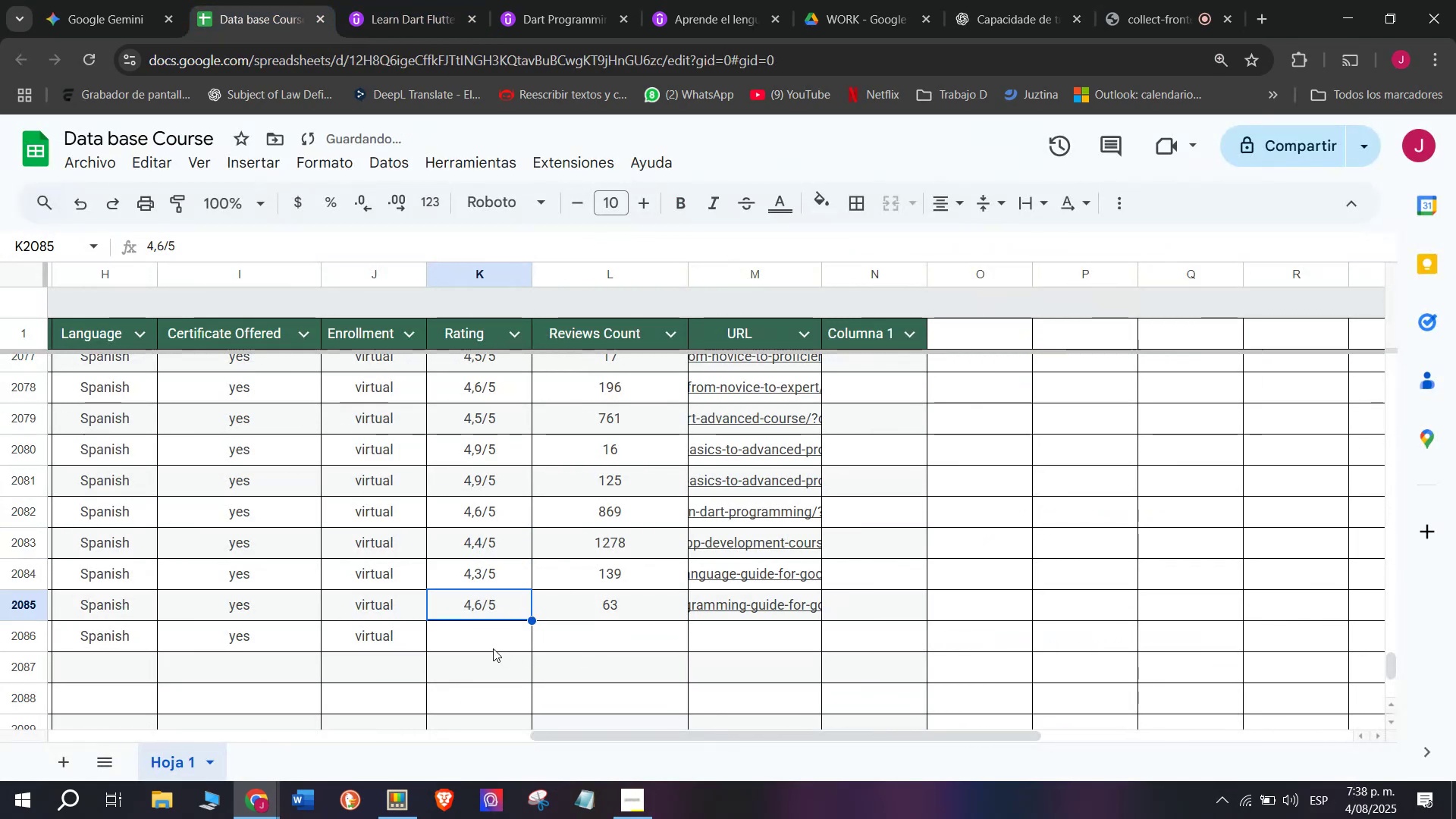 
key(Z)
 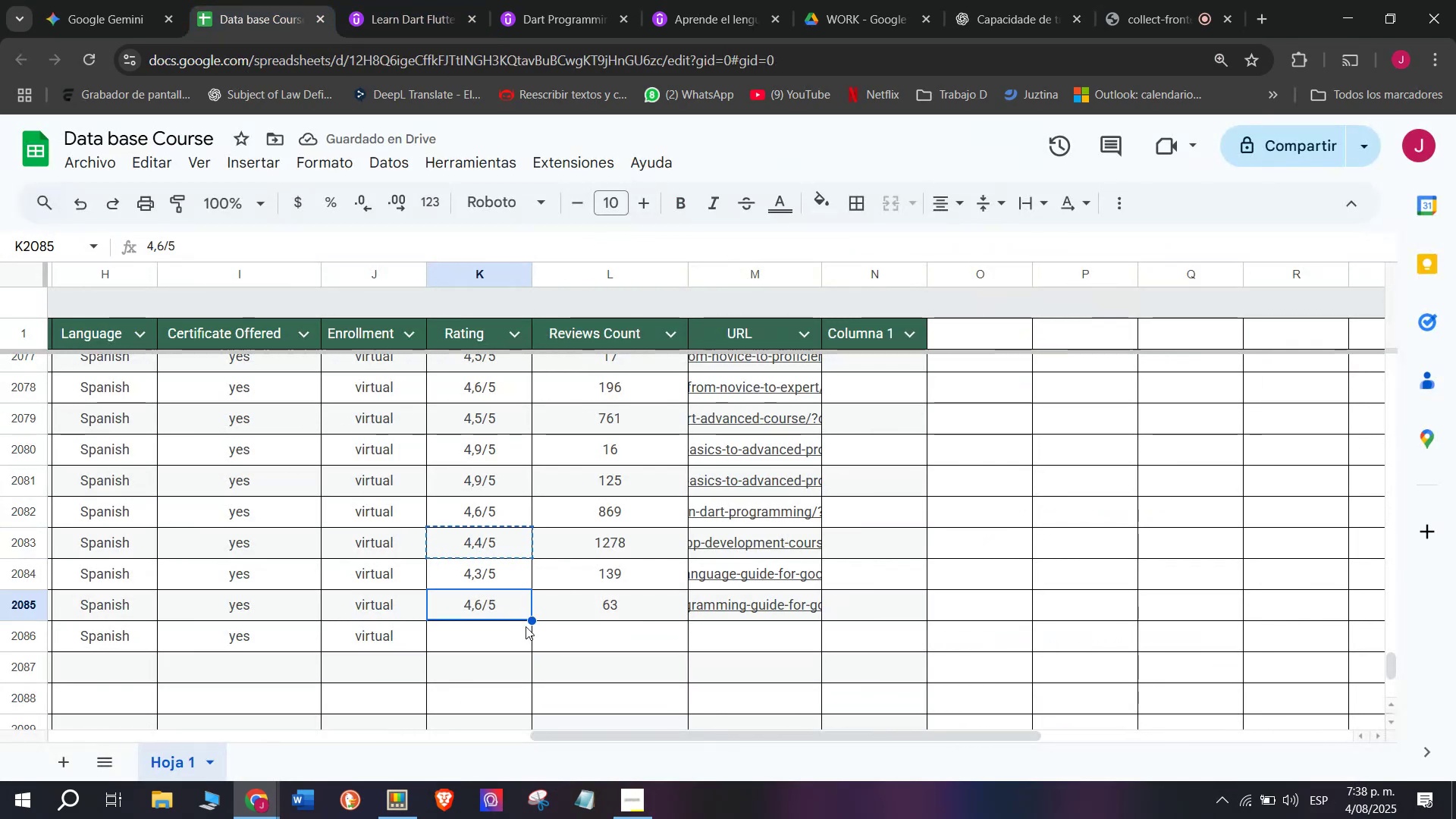 
key(Control+V)
 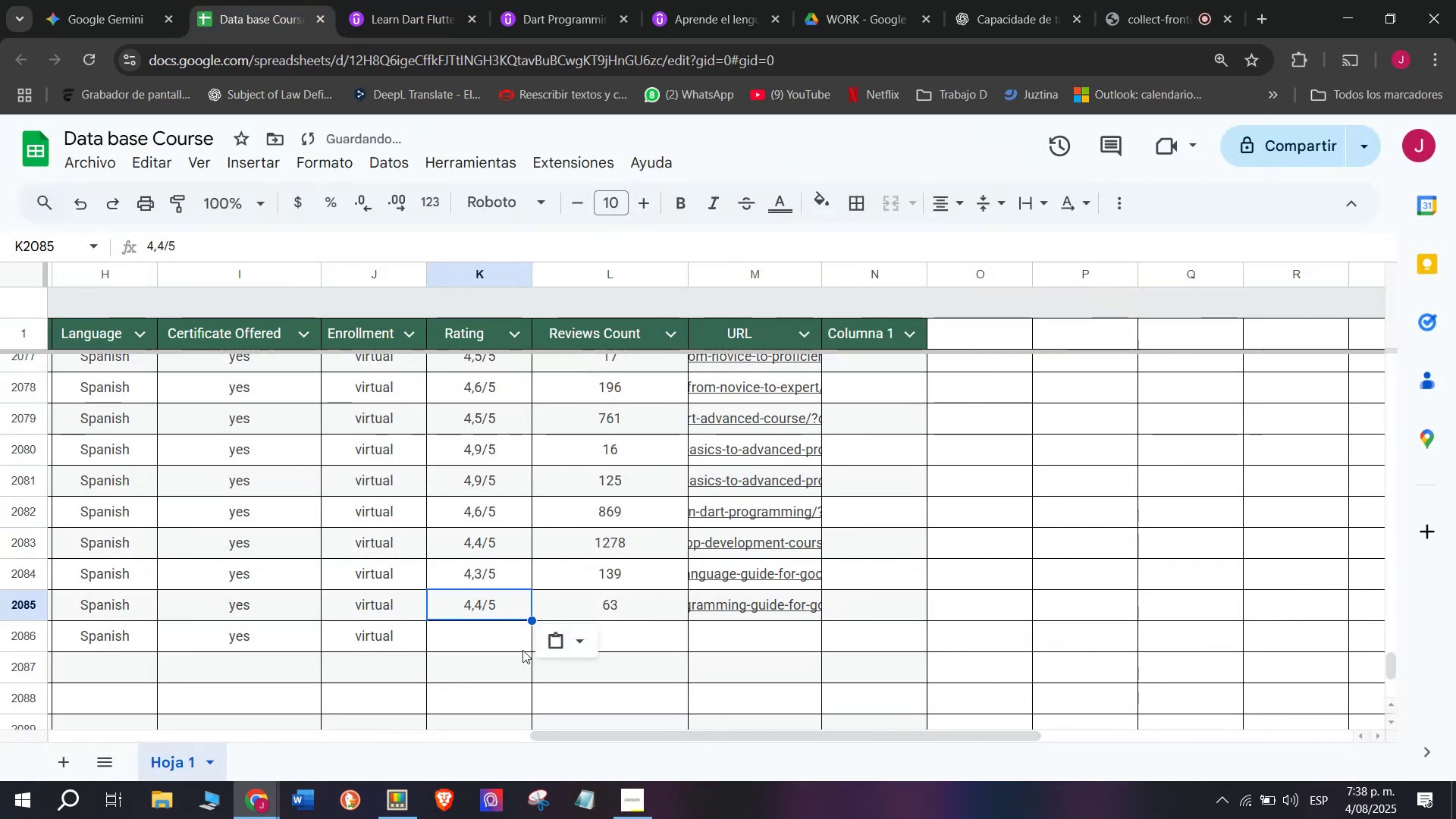 
key(Control+Shift+ControlLeft)
 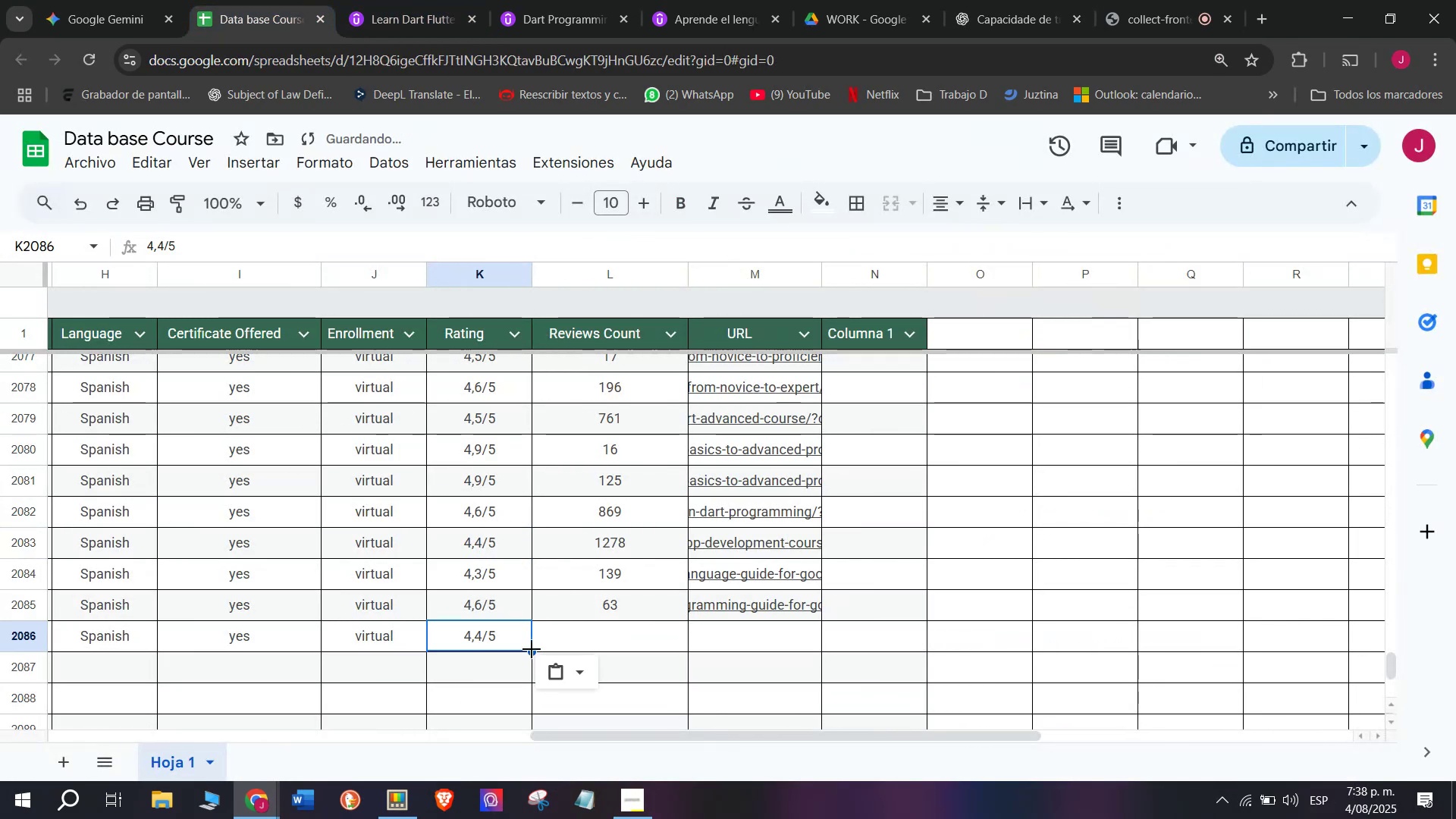 
key(Shift+ShiftLeft)
 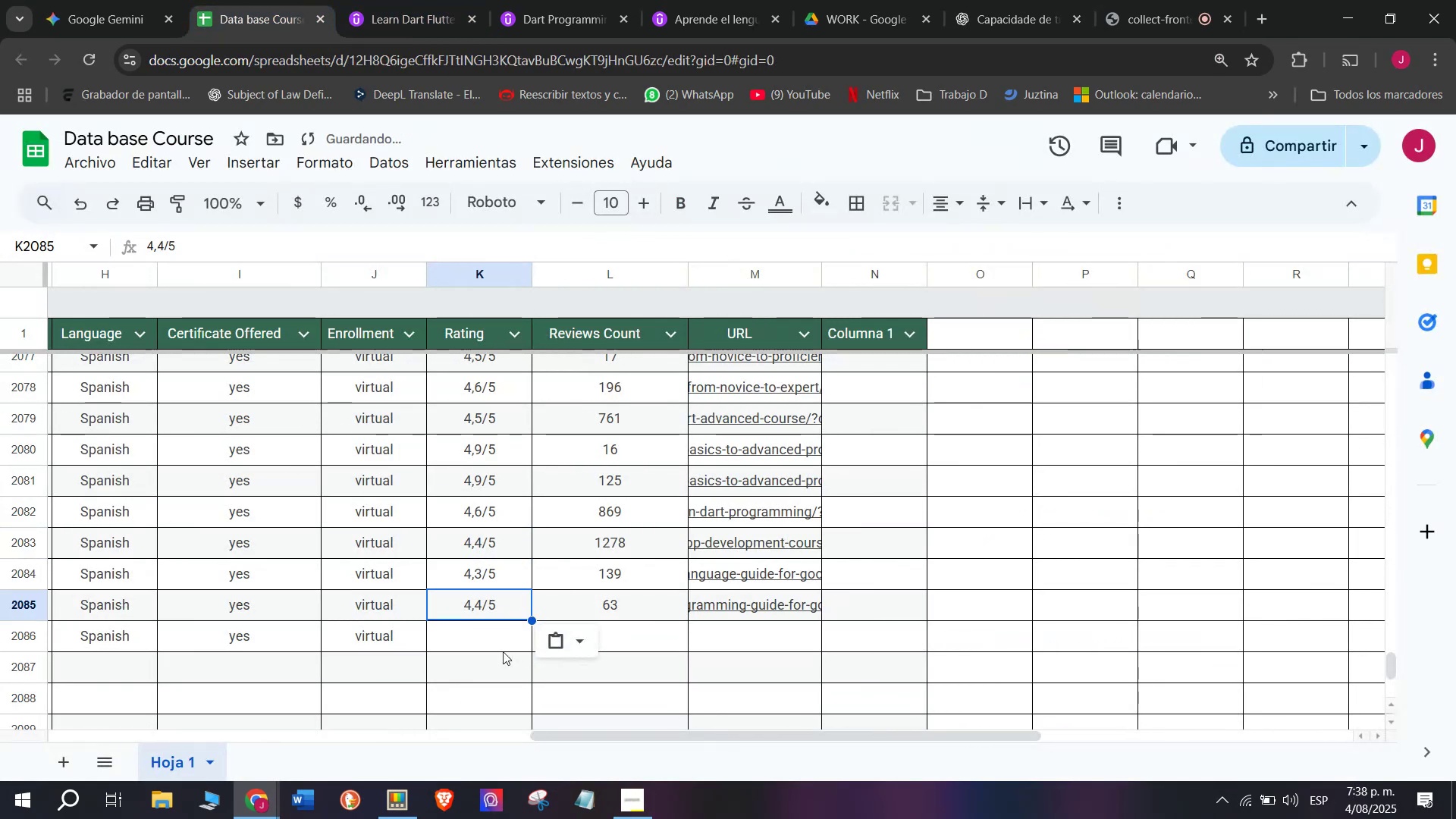 
key(Control+Shift+Z)
 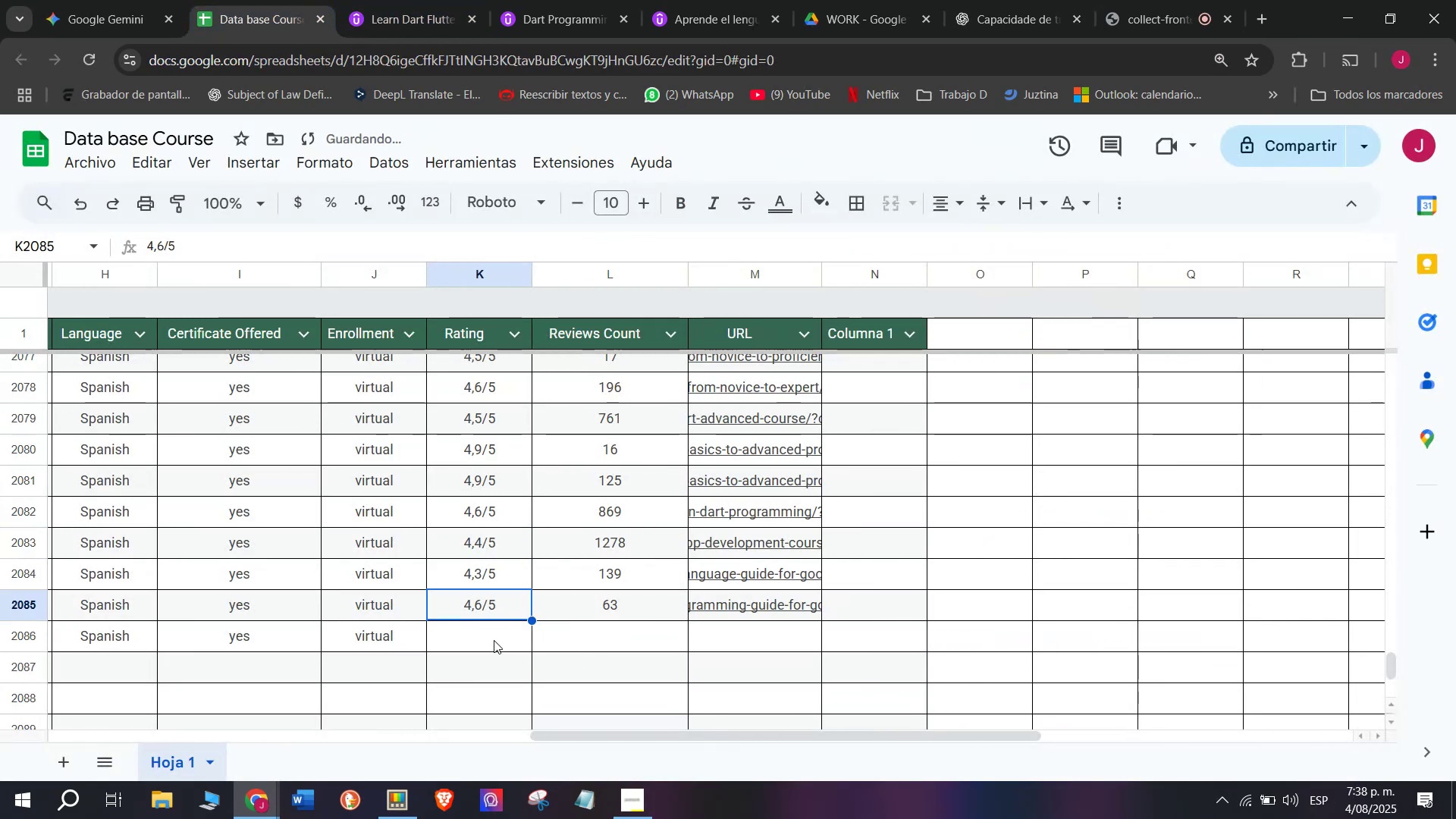 
left_click([494, 640])
 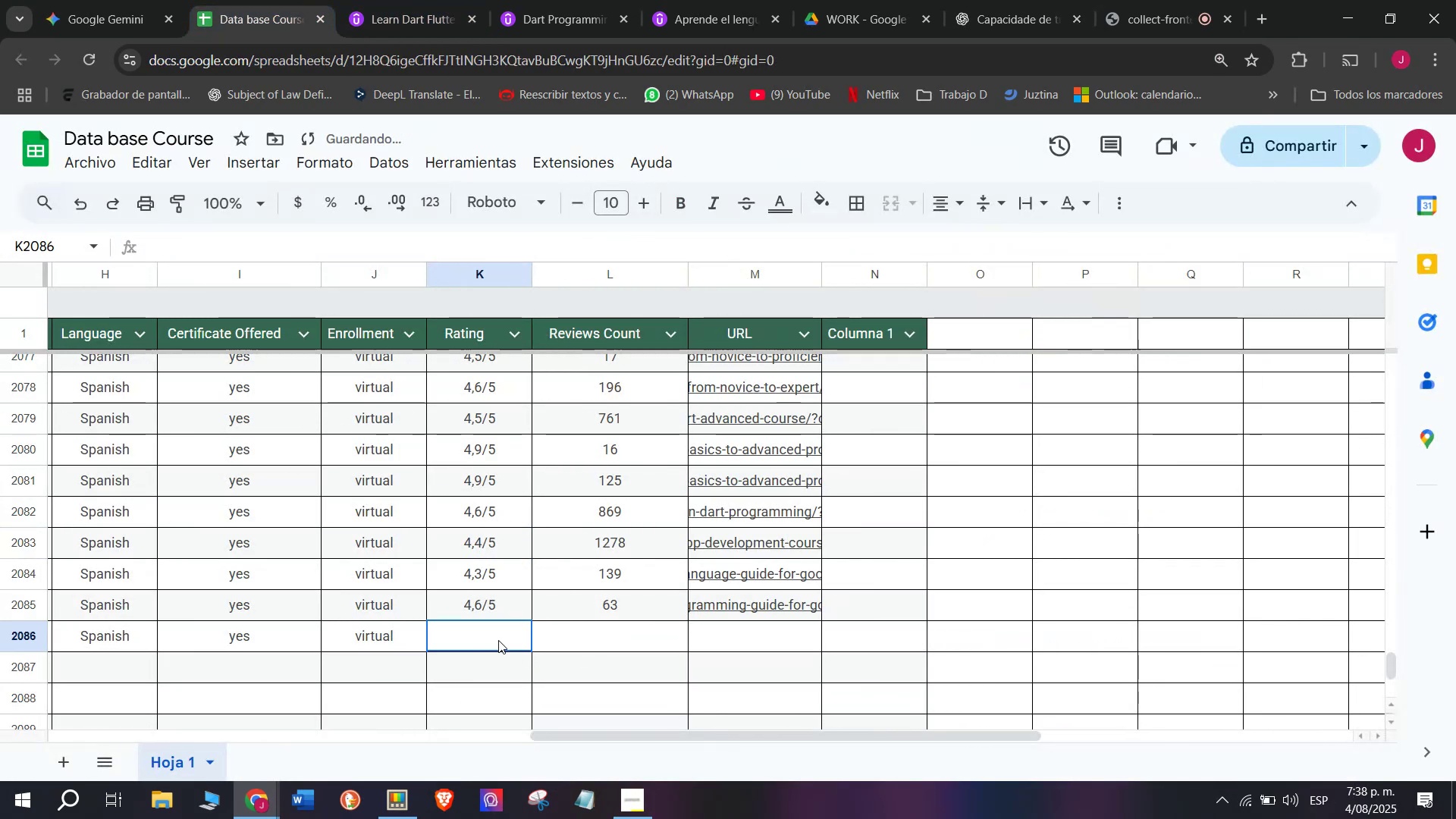 
key(Control+ControlLeft)
 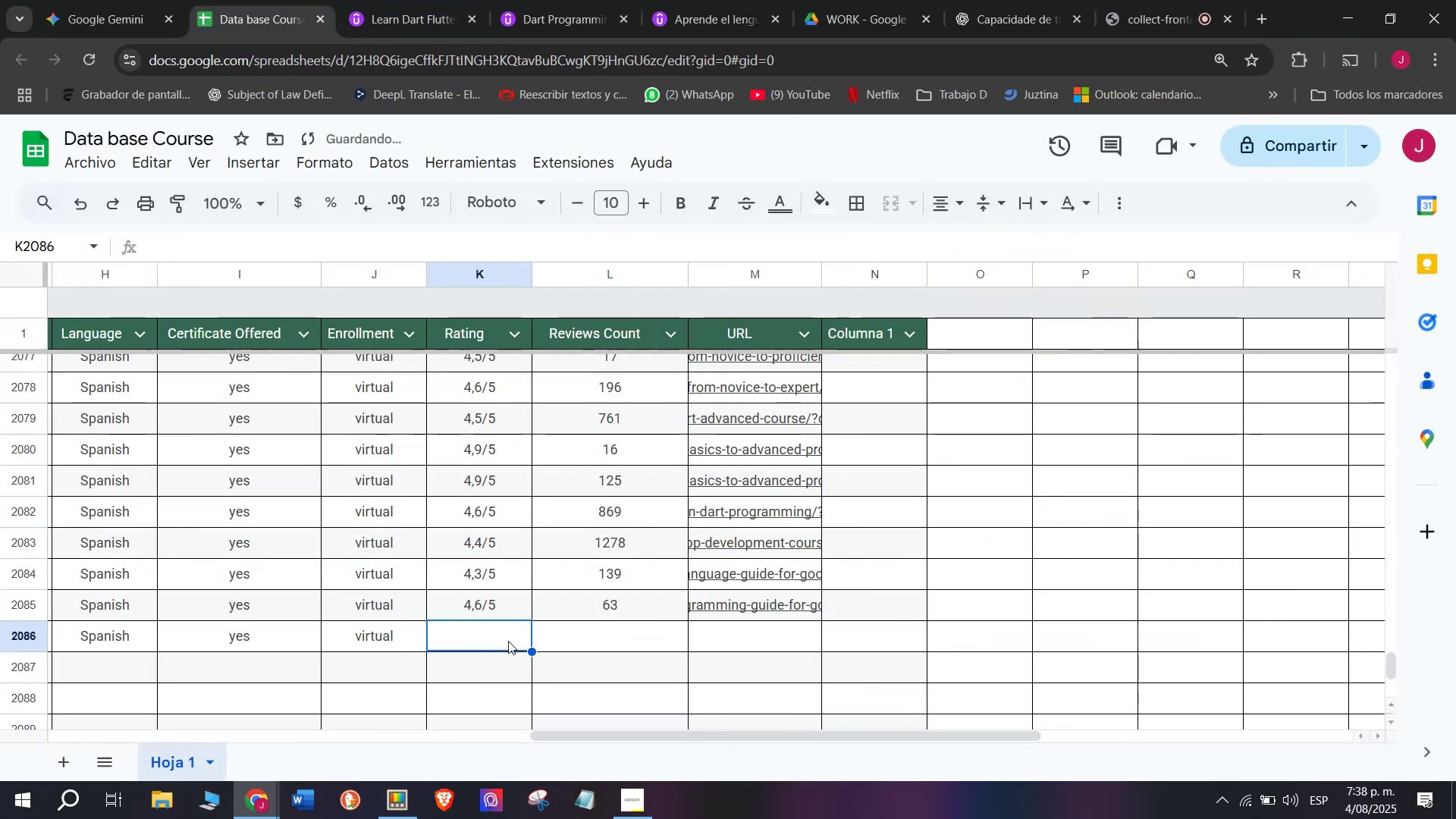 
key(Z)
 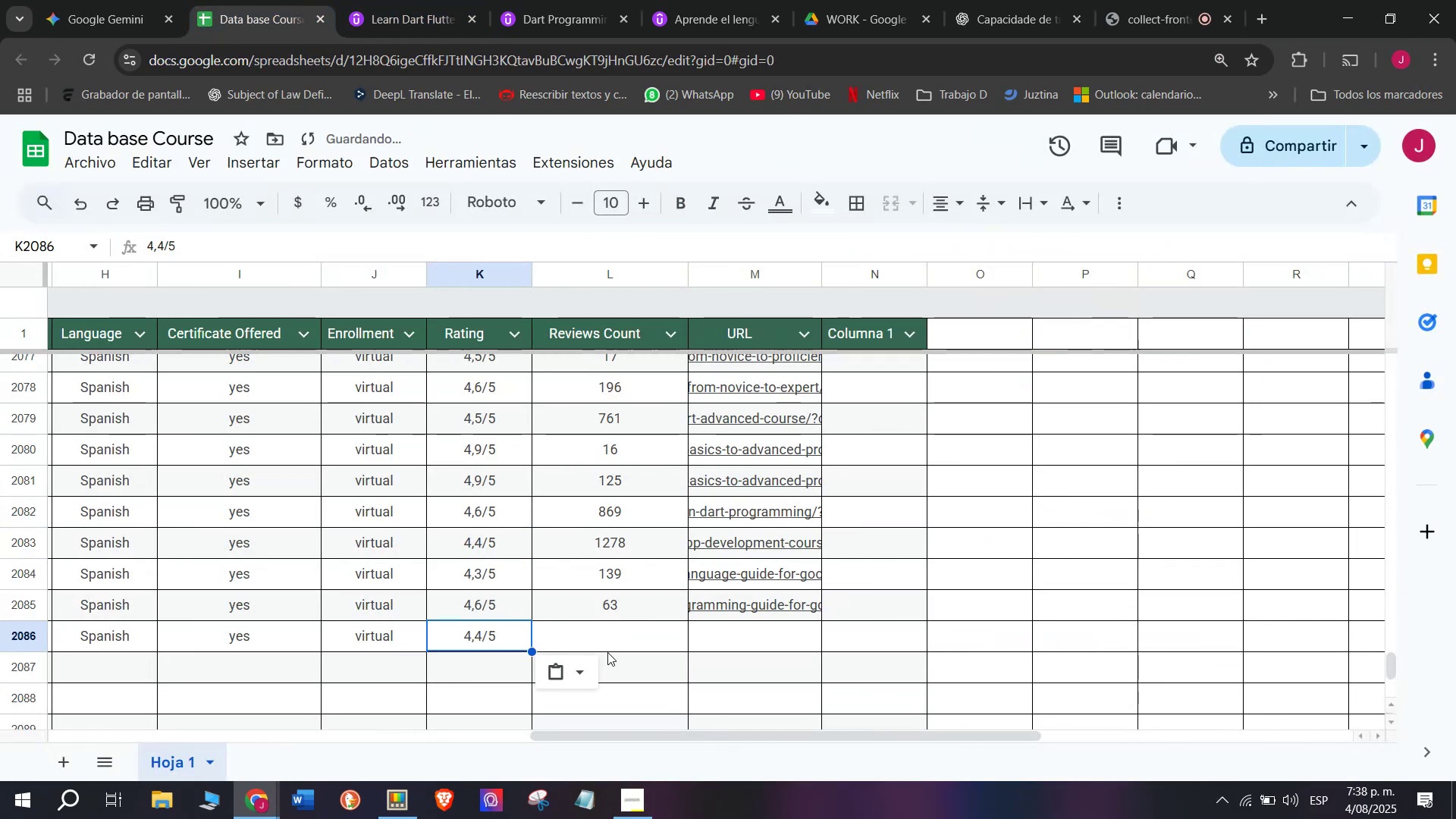 
key(Control+V)
 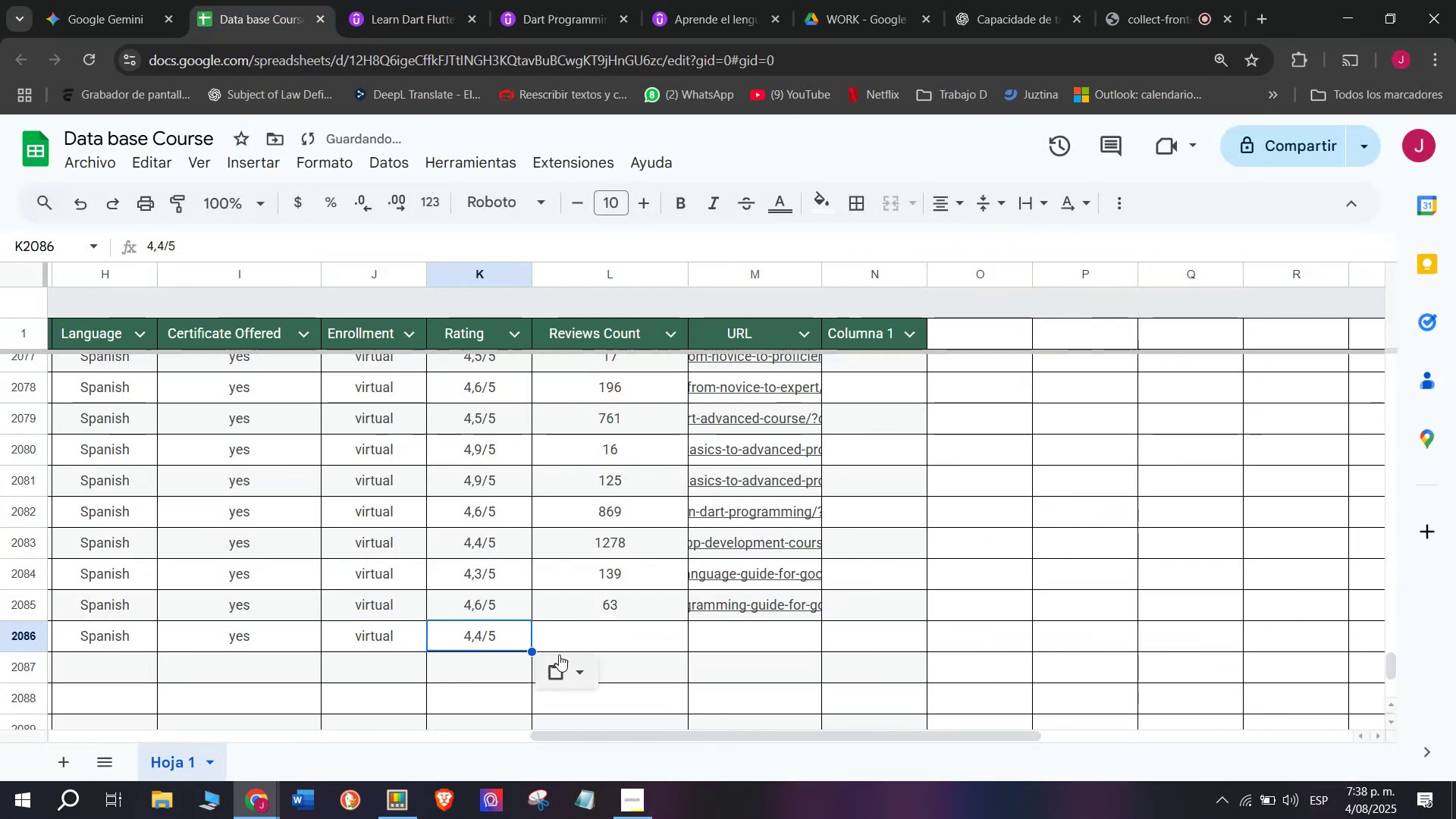 
mouse_move([610, 646])
 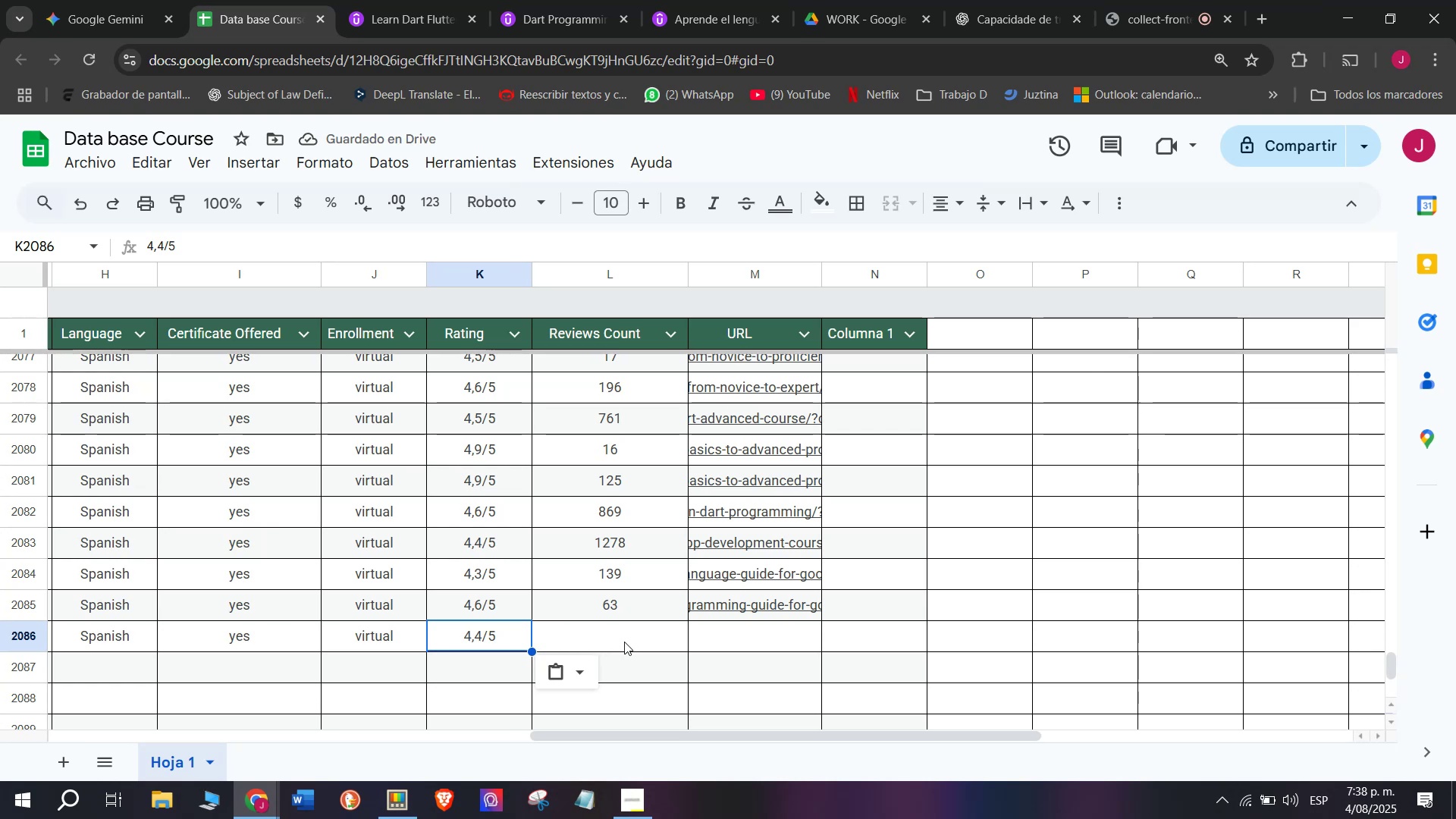 
left_click([624, 642])
 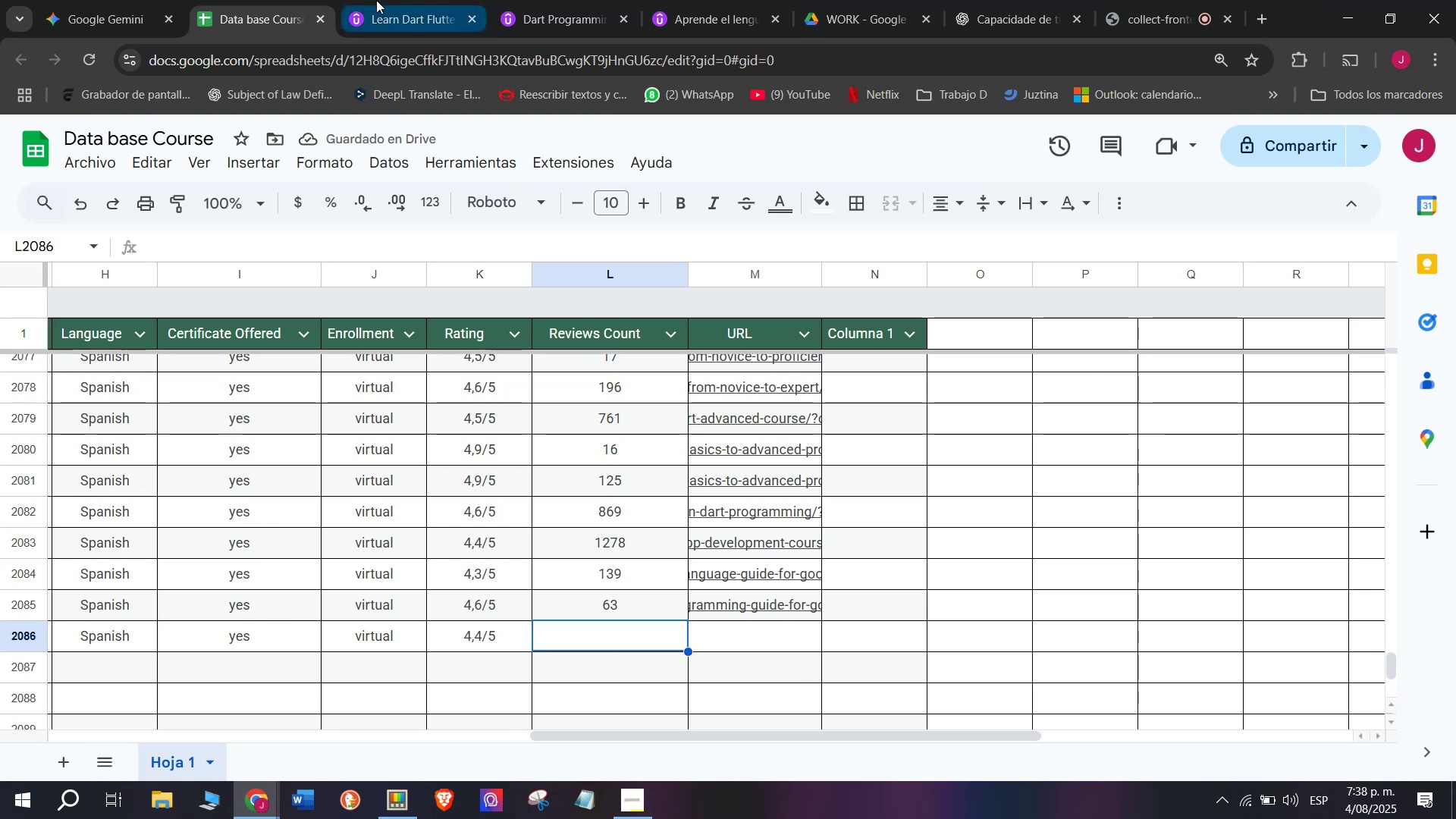 
left_click([386, 0])
 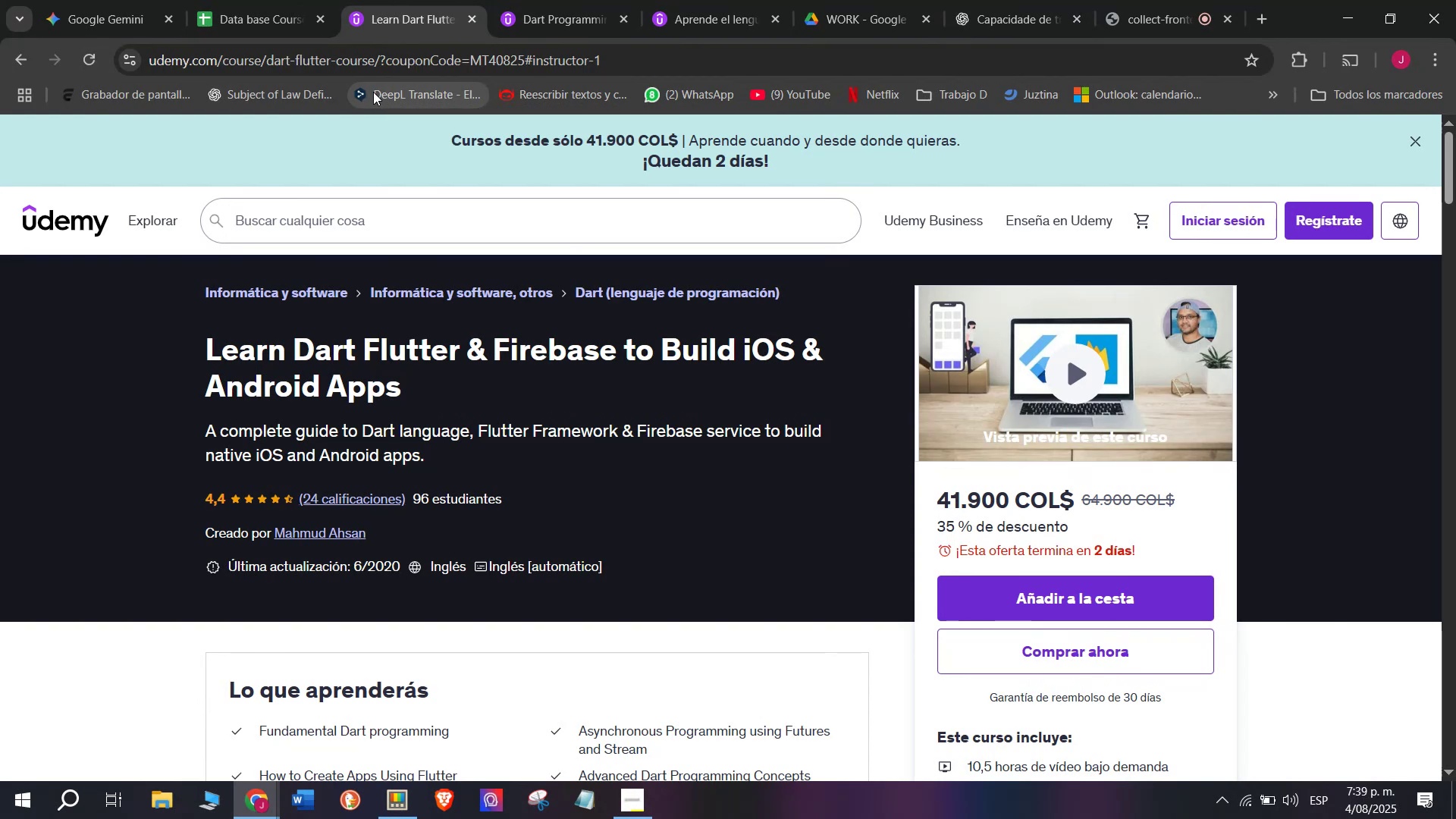 
wait(22.19)
 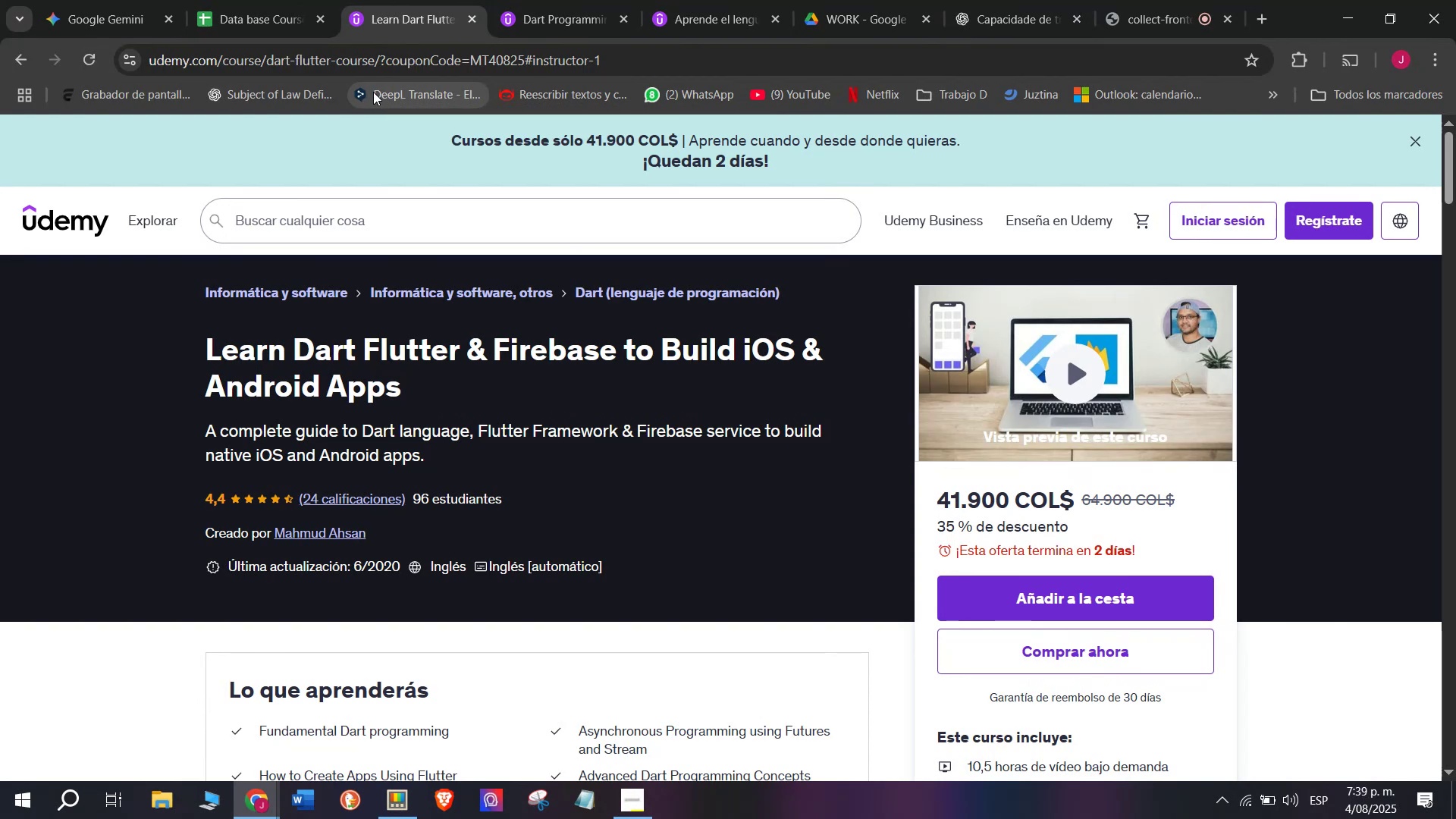 
left_click([233, 0])
 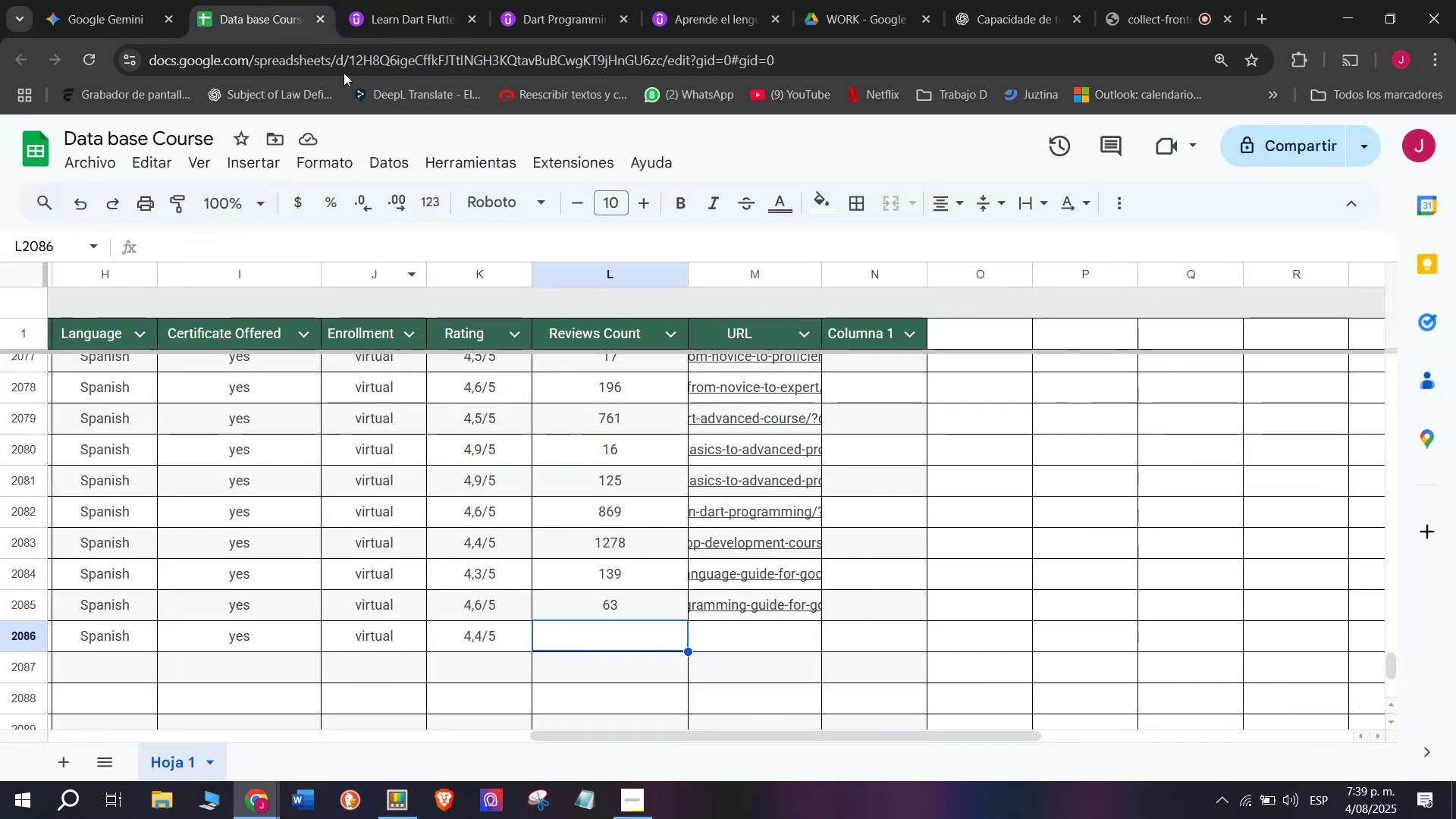 
left_click([380, 0])
 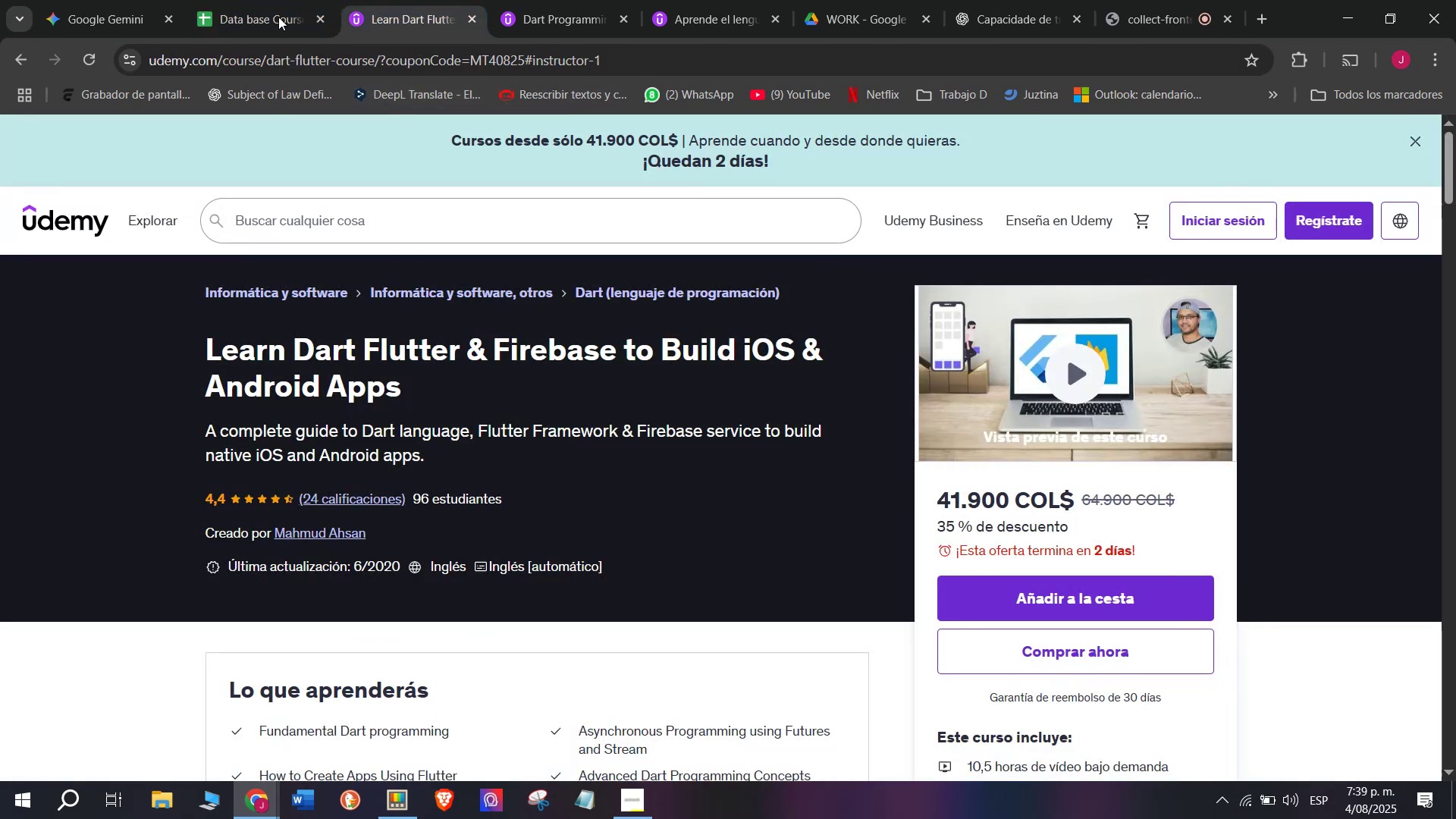 
left_click([269, 0])
 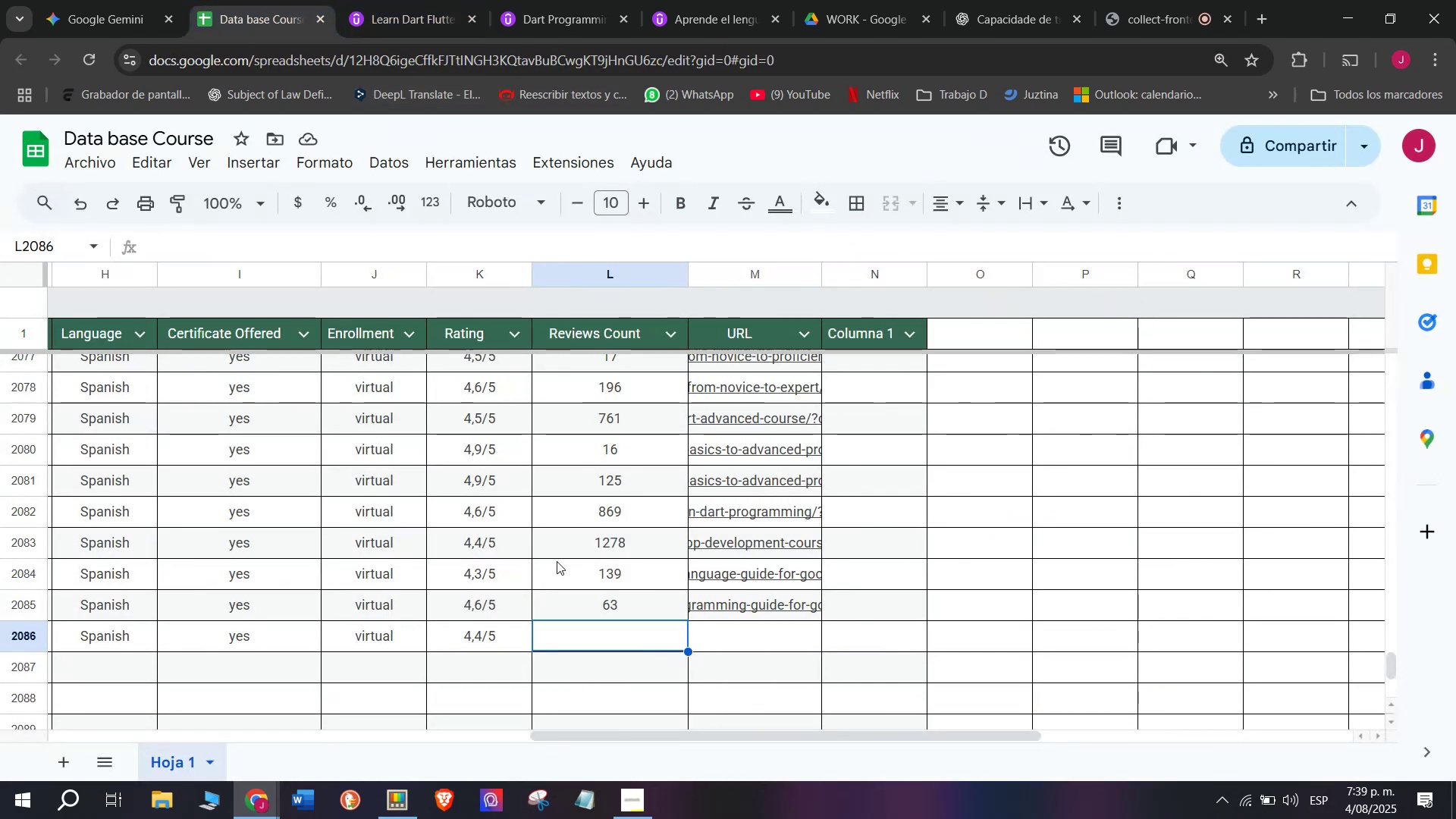 
type(24)
 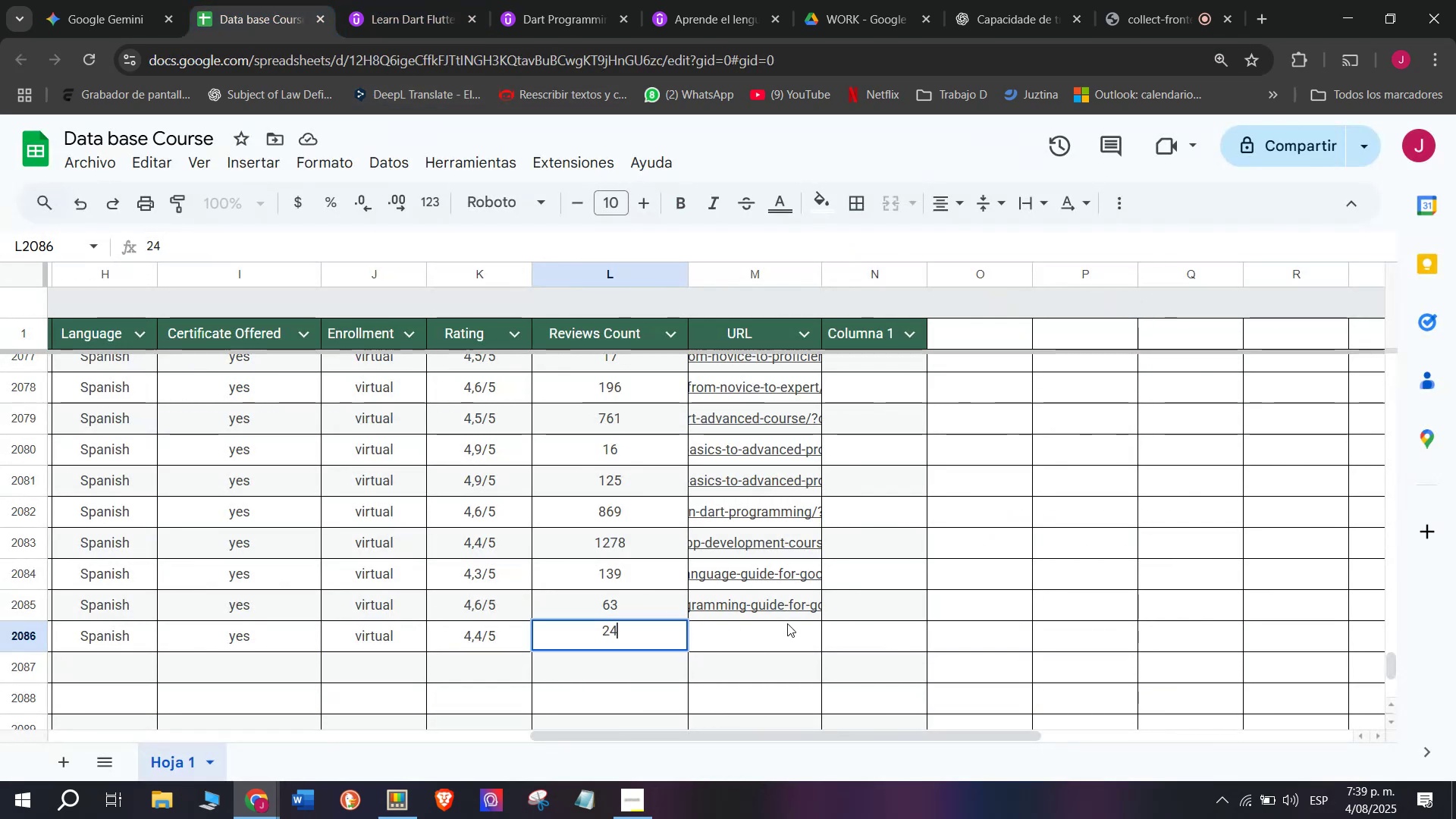 
left_click([787, 622])
 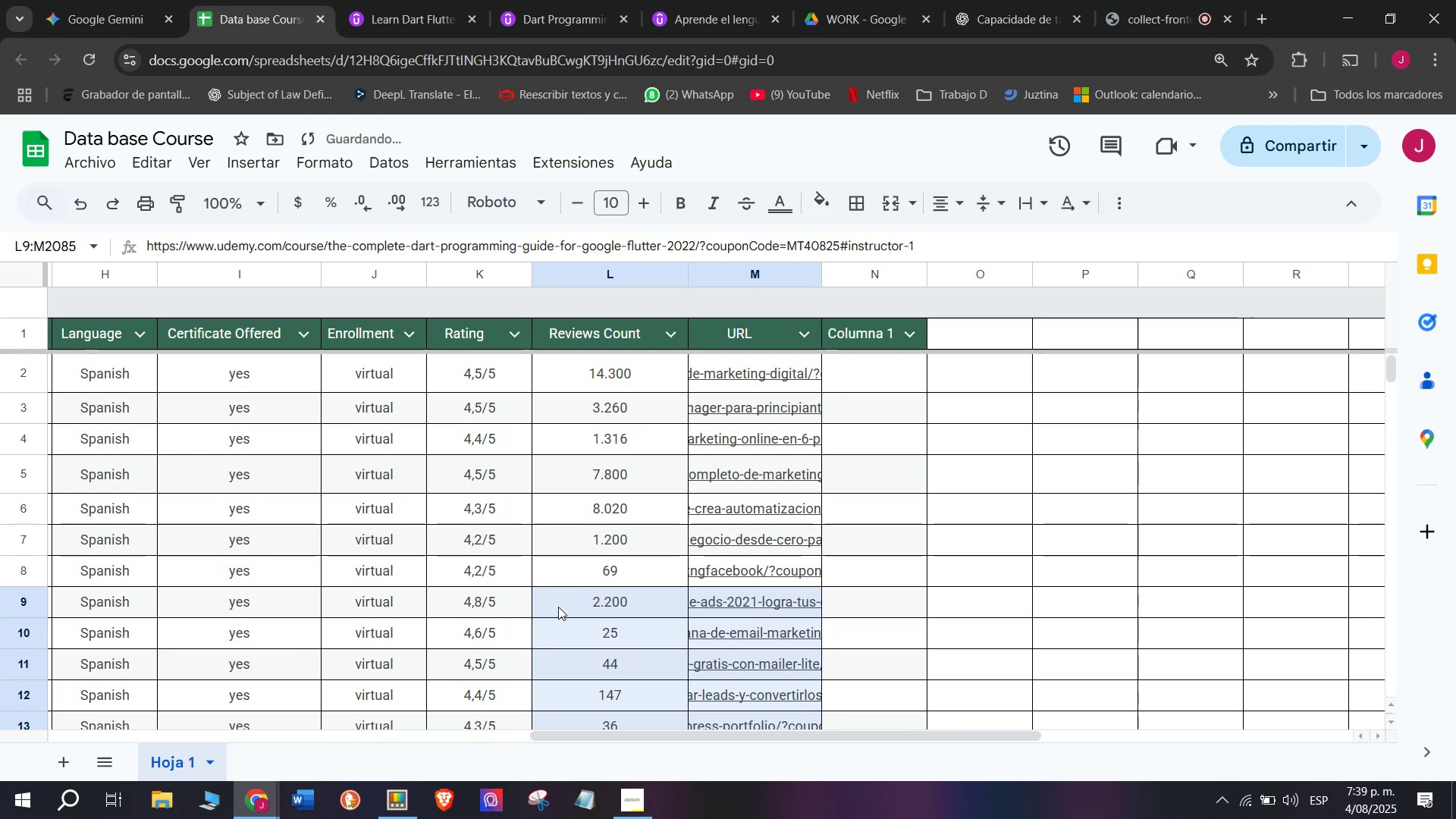 
scroll: coordinate [605, 623], scroll_direction: down, amount: 41.0
 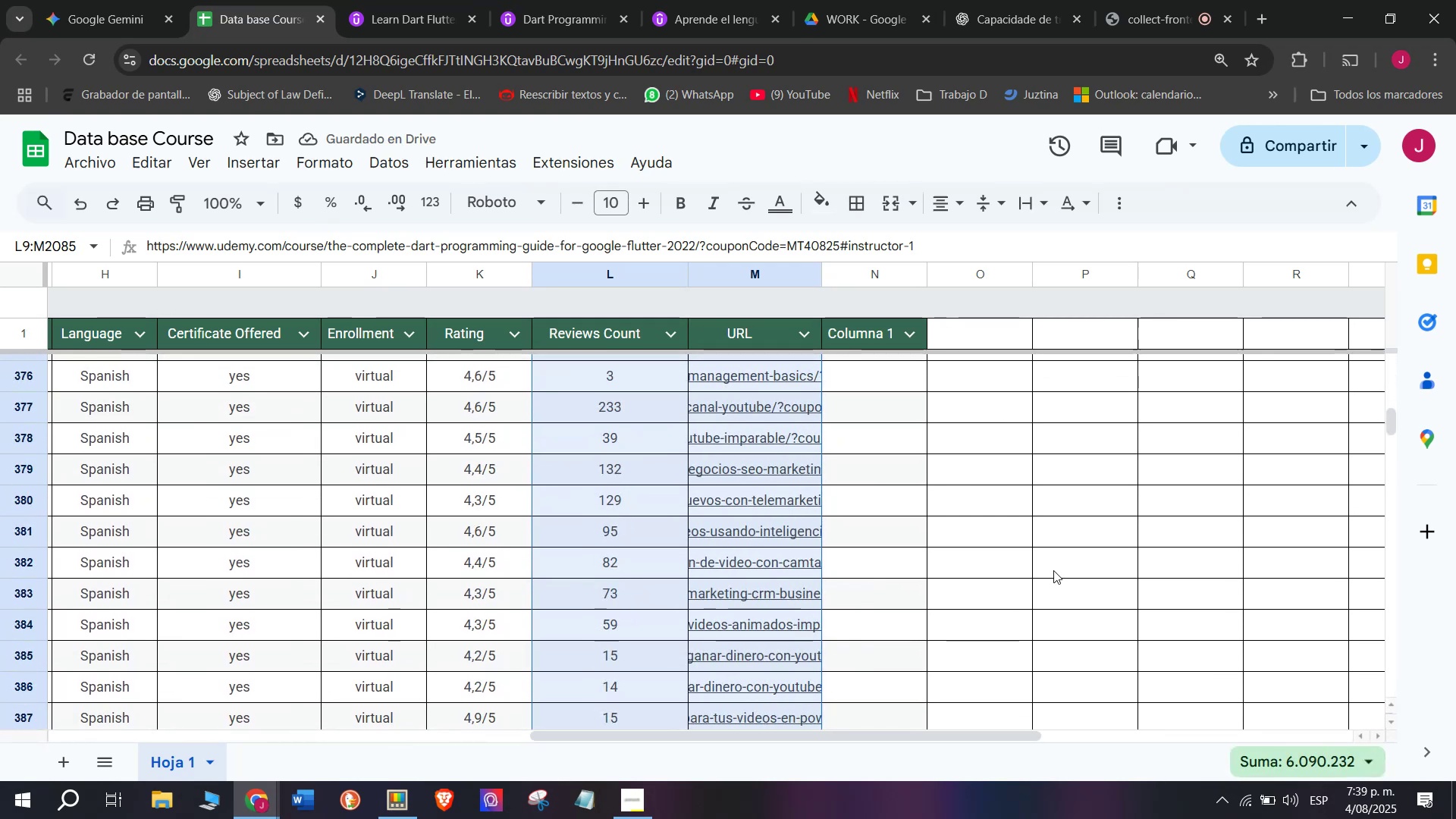 
left_click([937, 585])
 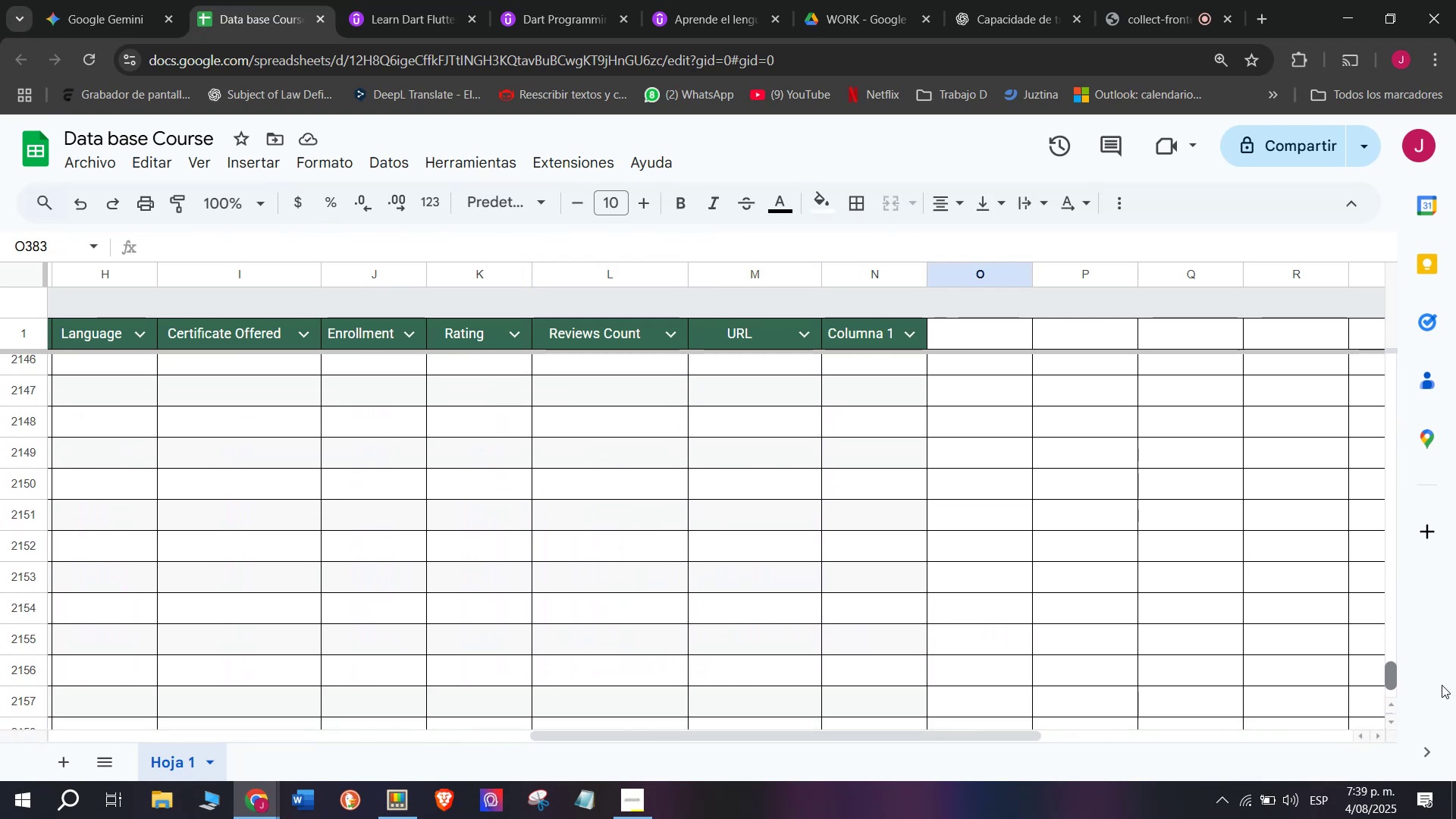 
scroll: coordinate [882, 580], scroll_direction: down, amount: 3.0
 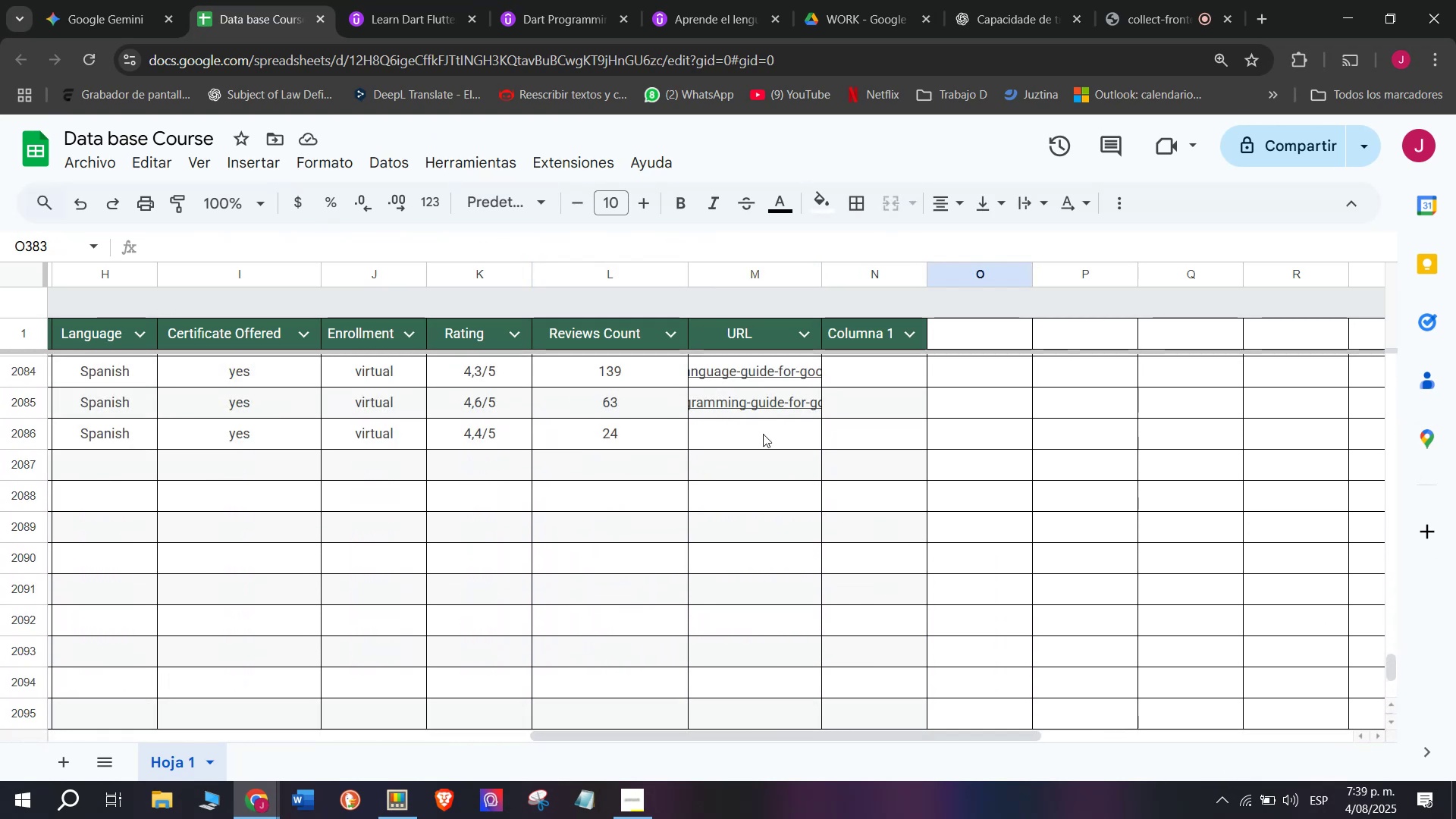 
left_click([763, 439])
 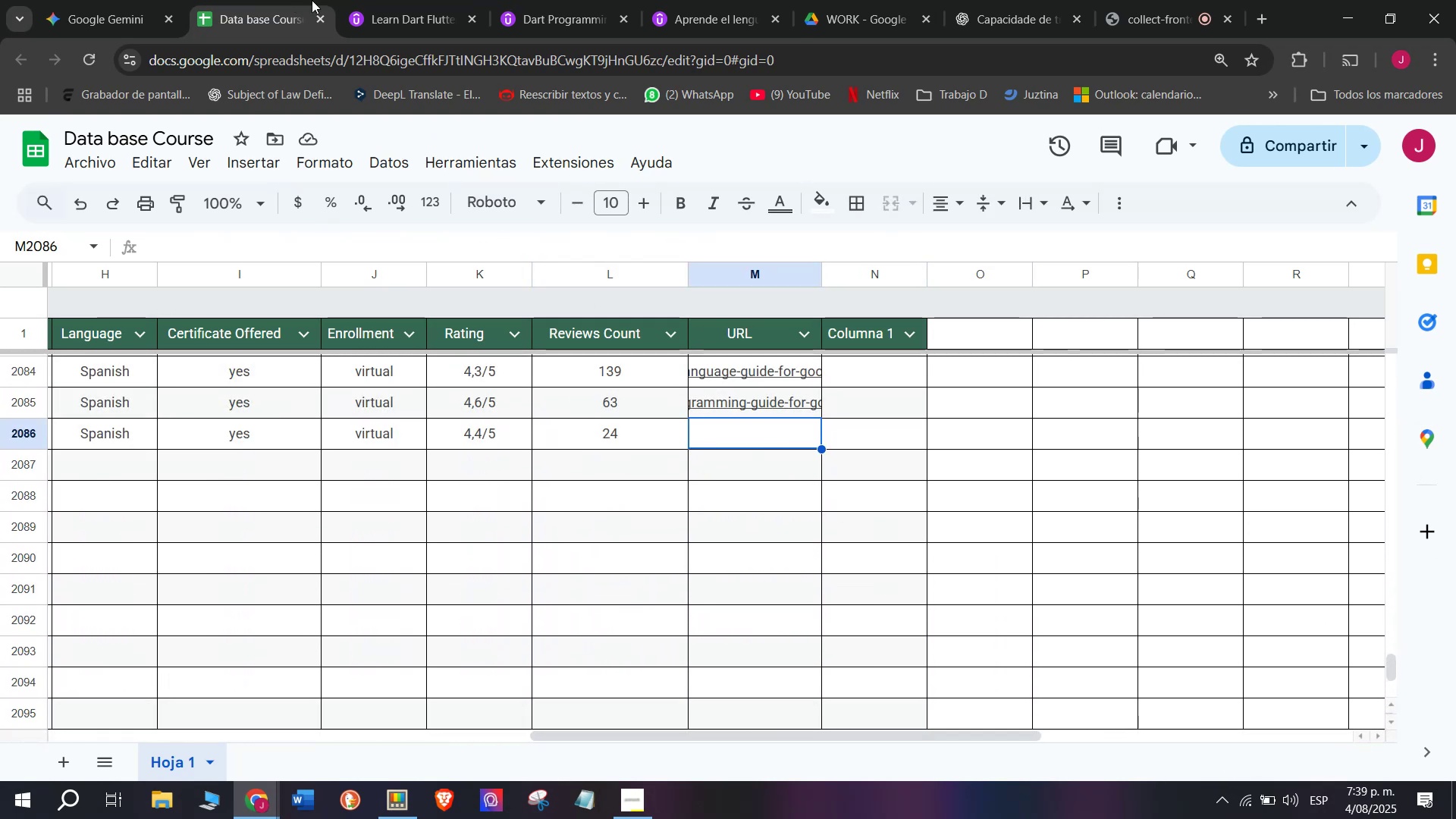 
left_click([356, 0])
 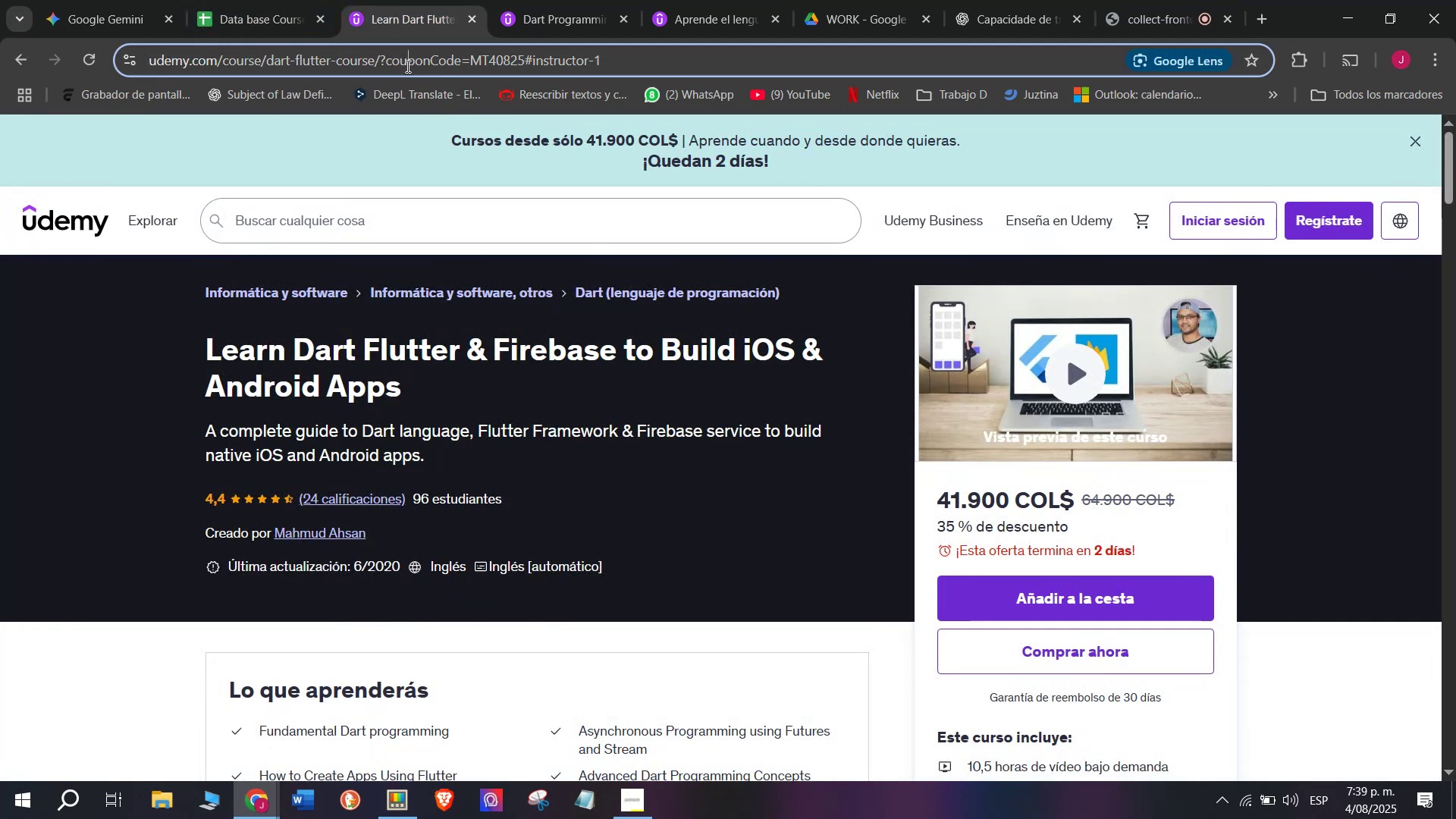 
double_click([406, 66])
 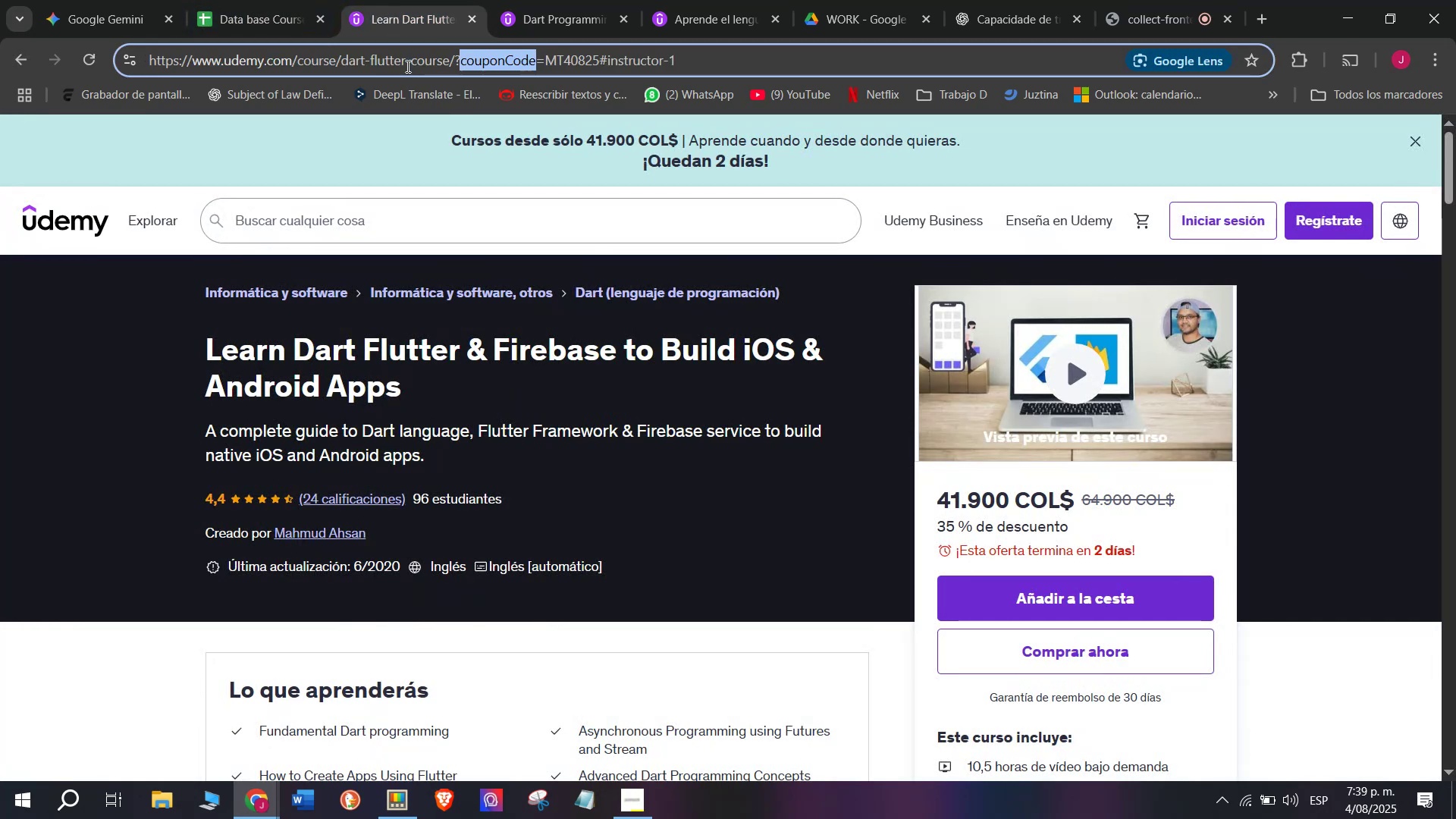 
triple_click([406, 66])
 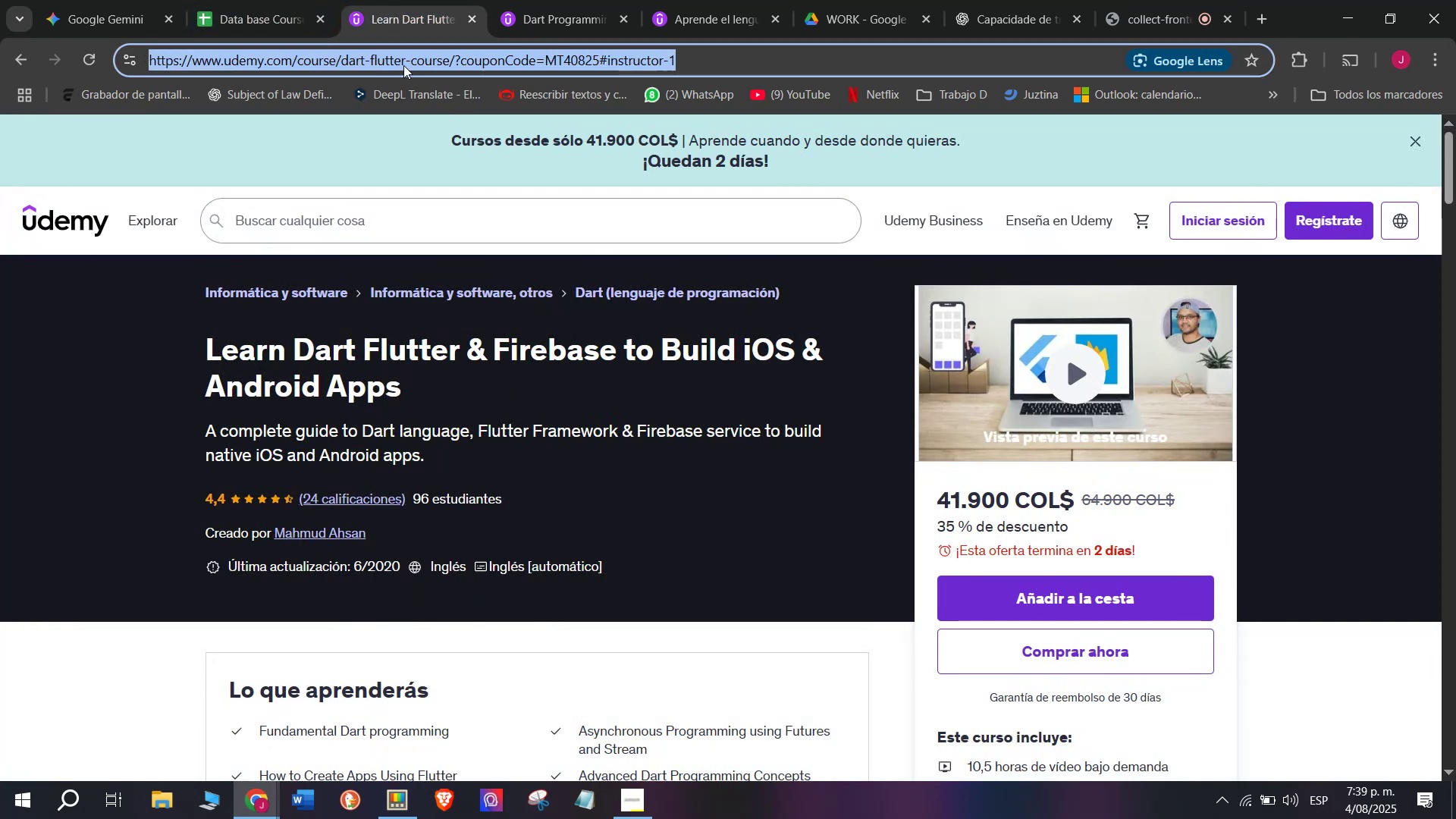 
key(Control+ControlLeft)
 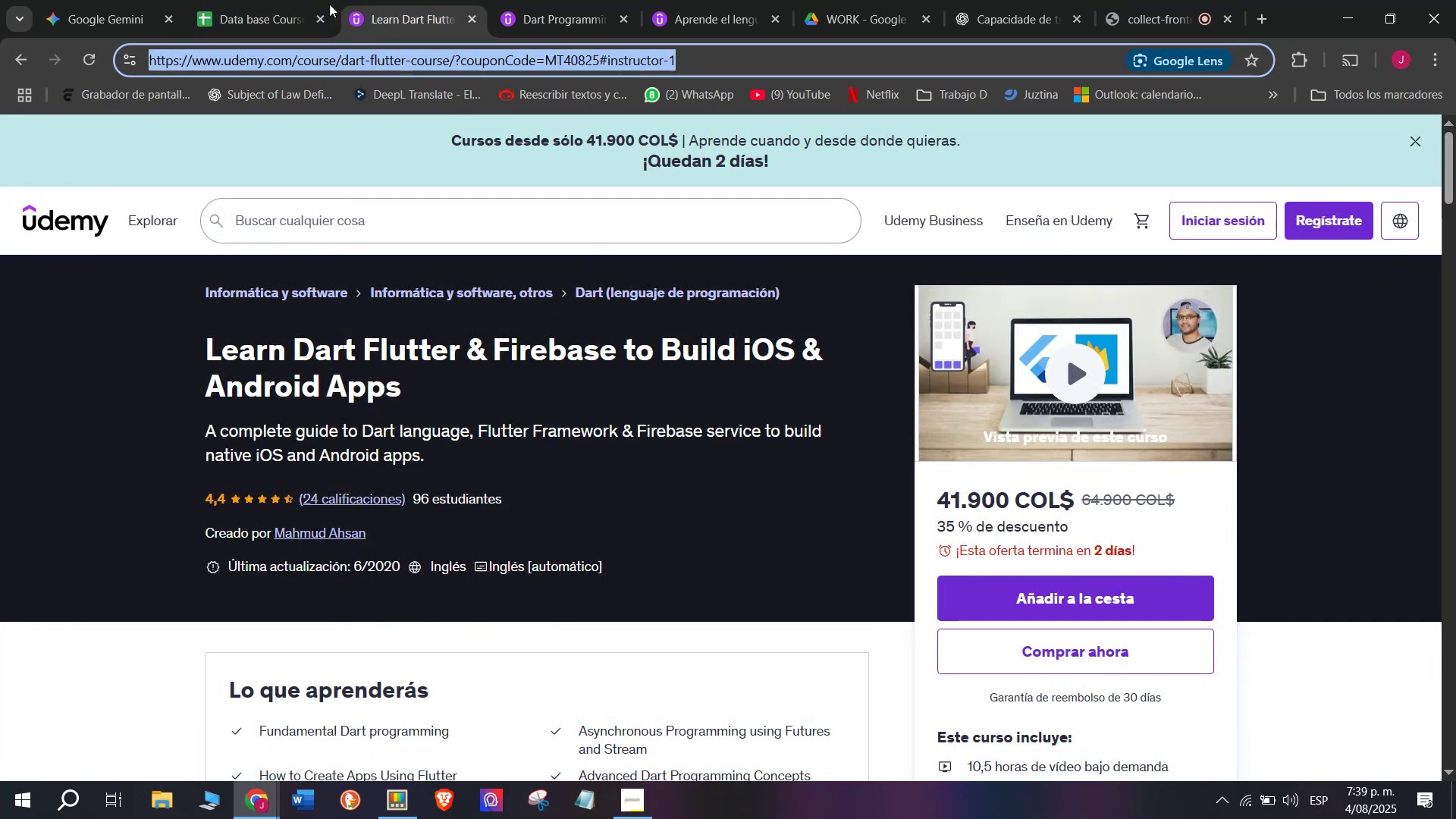 
key(Break)
 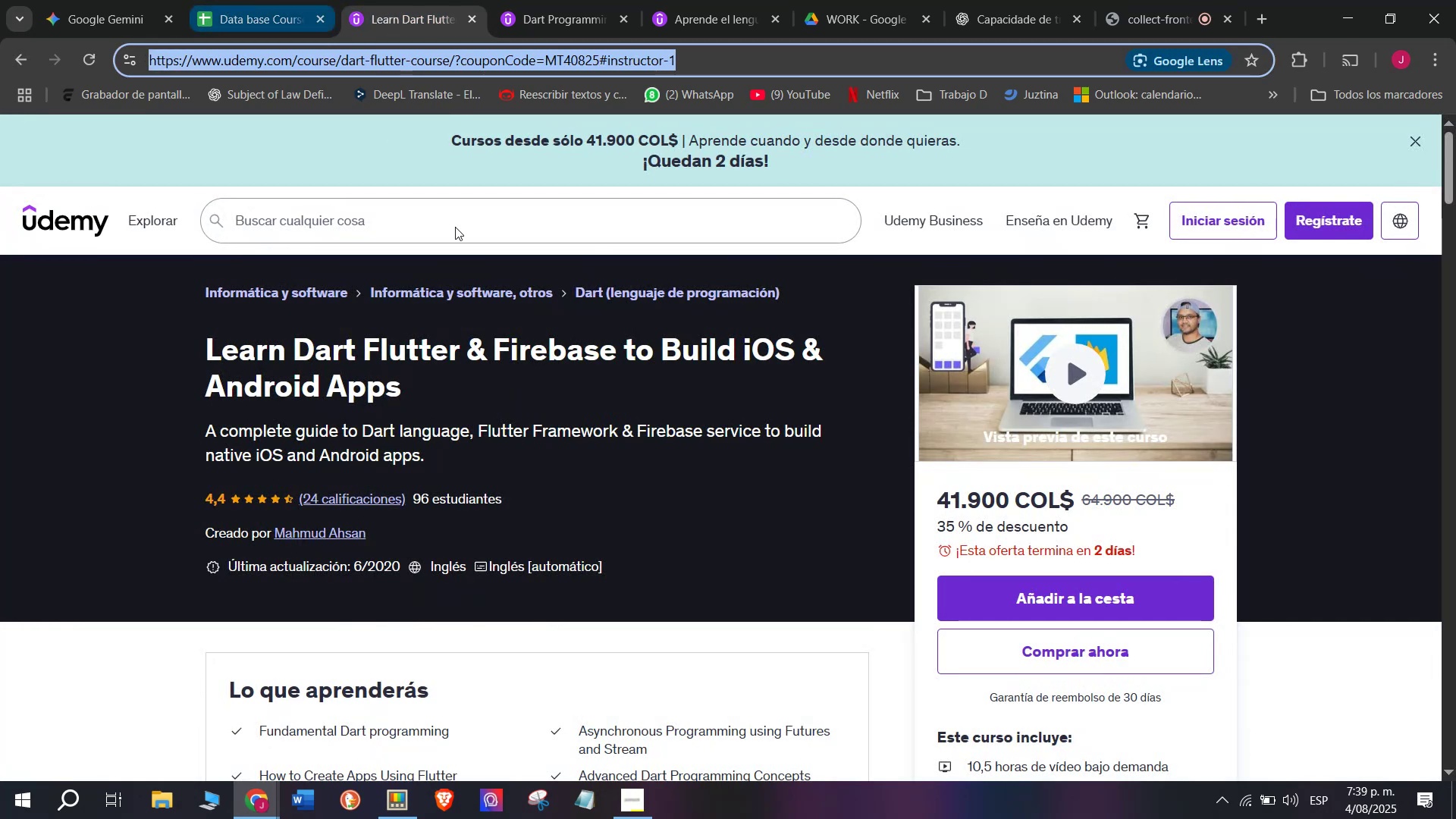 
key(Control+C)
 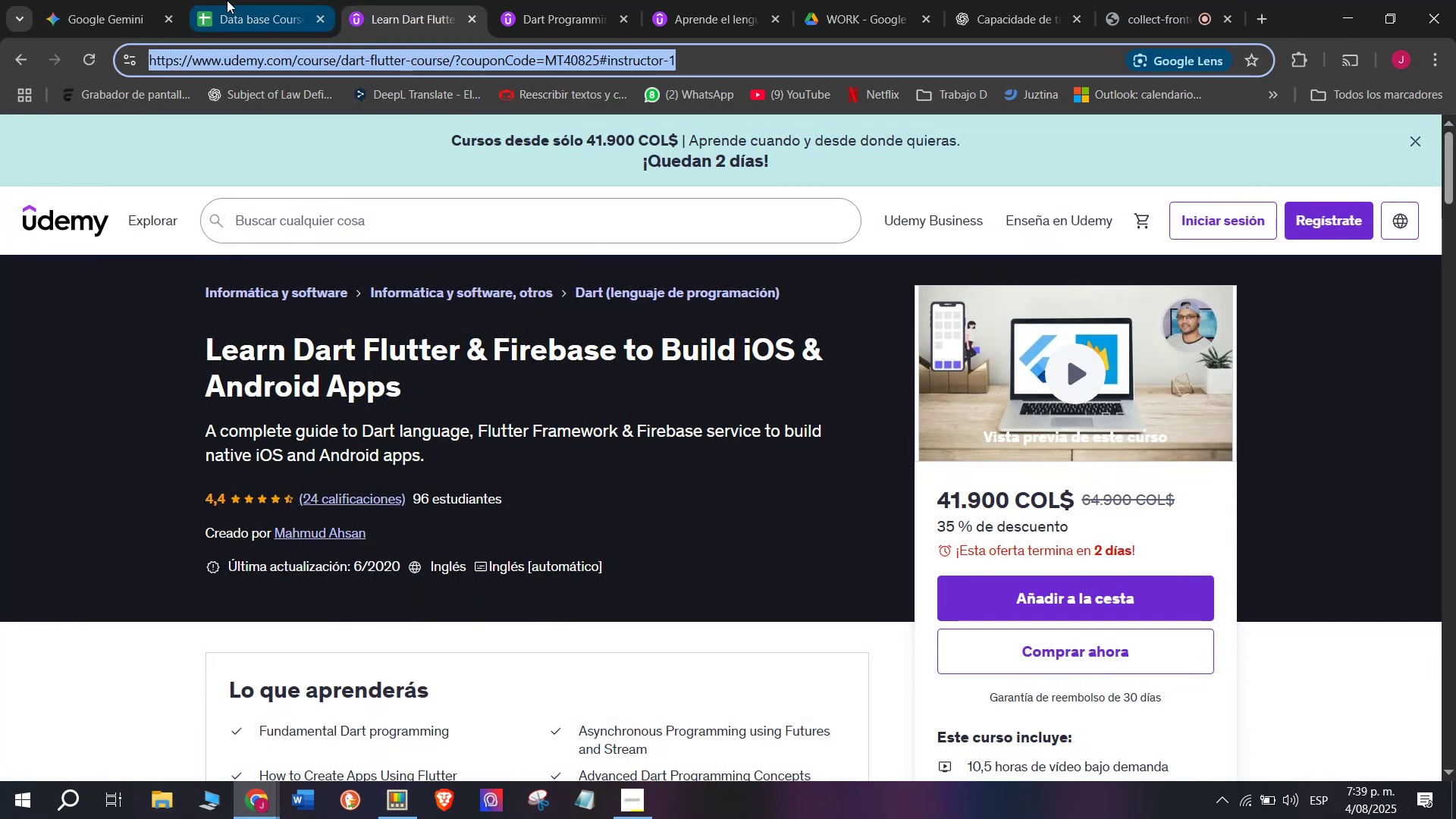 
triple_click([227, 0])
 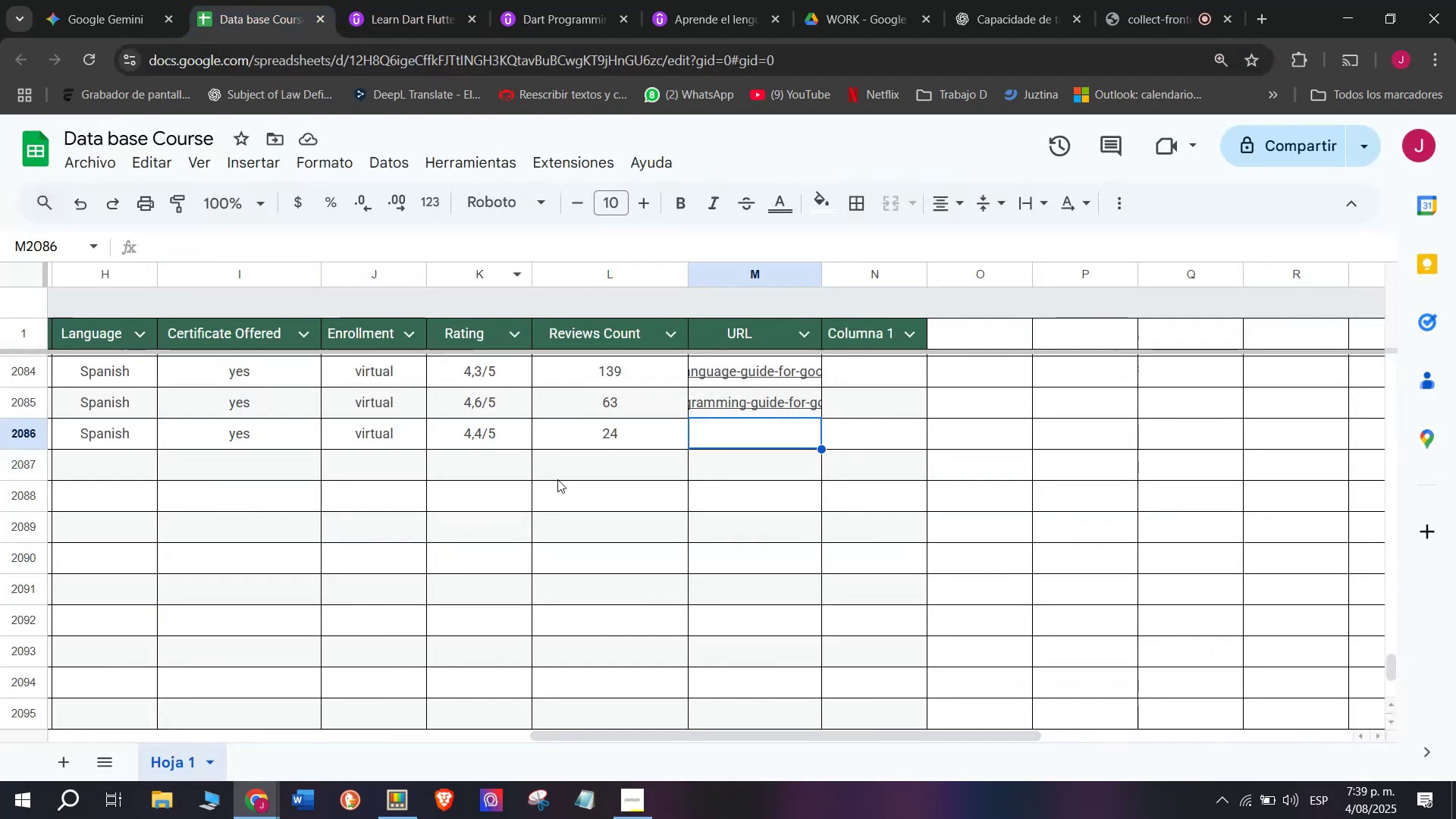 
key(Control+ControlLeft)
 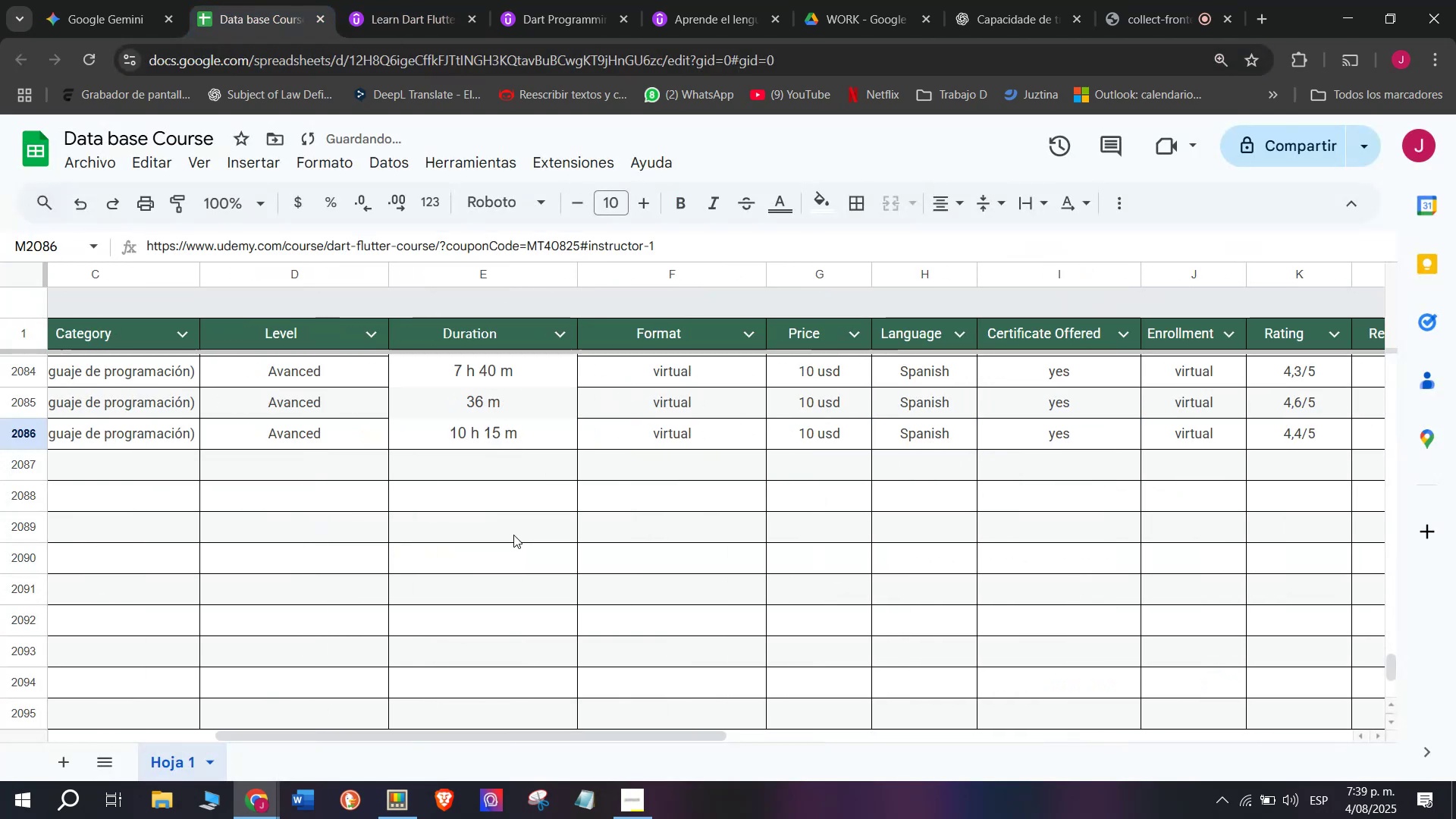 
key(Z)
 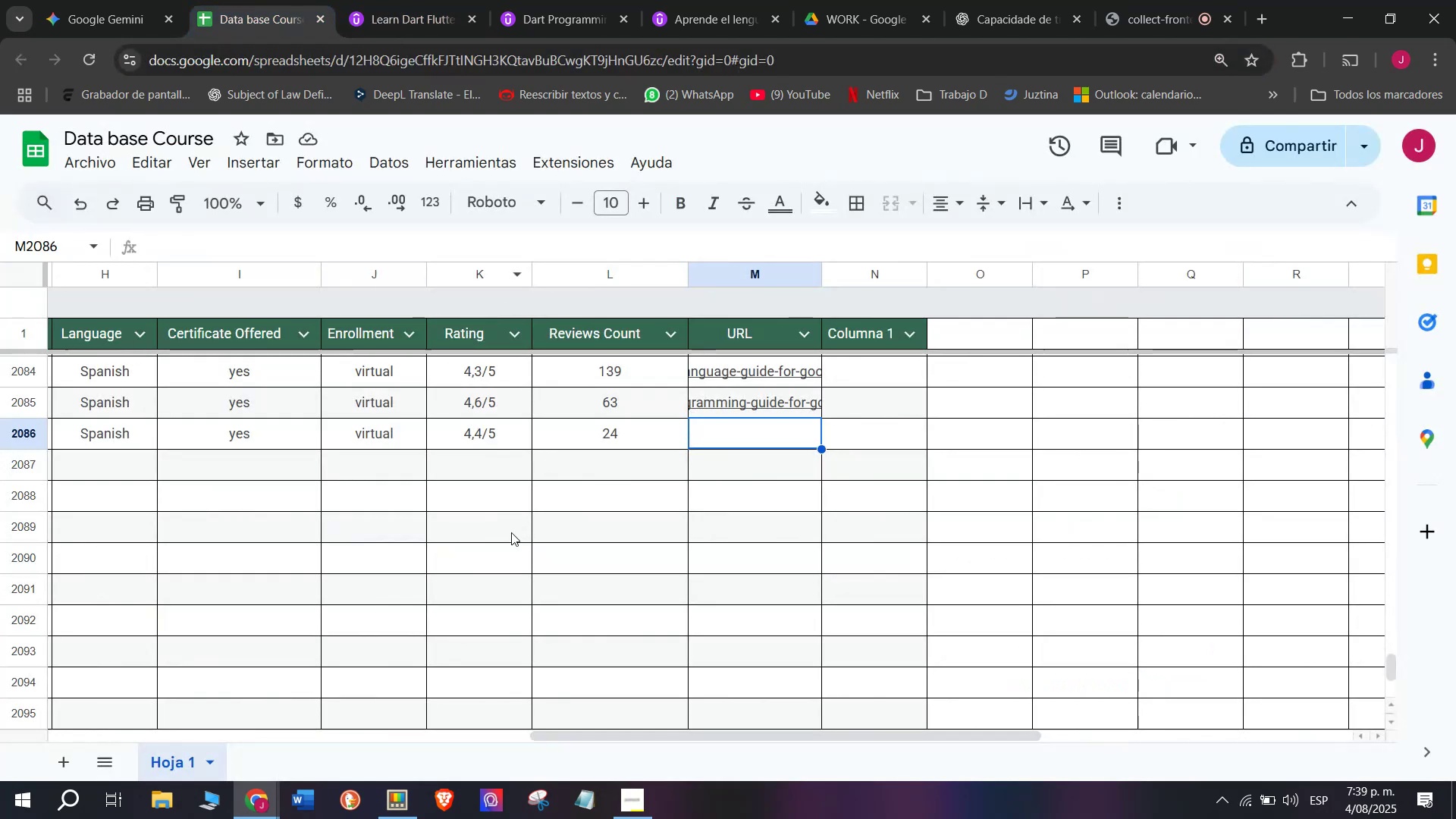 
key(Control+V)
 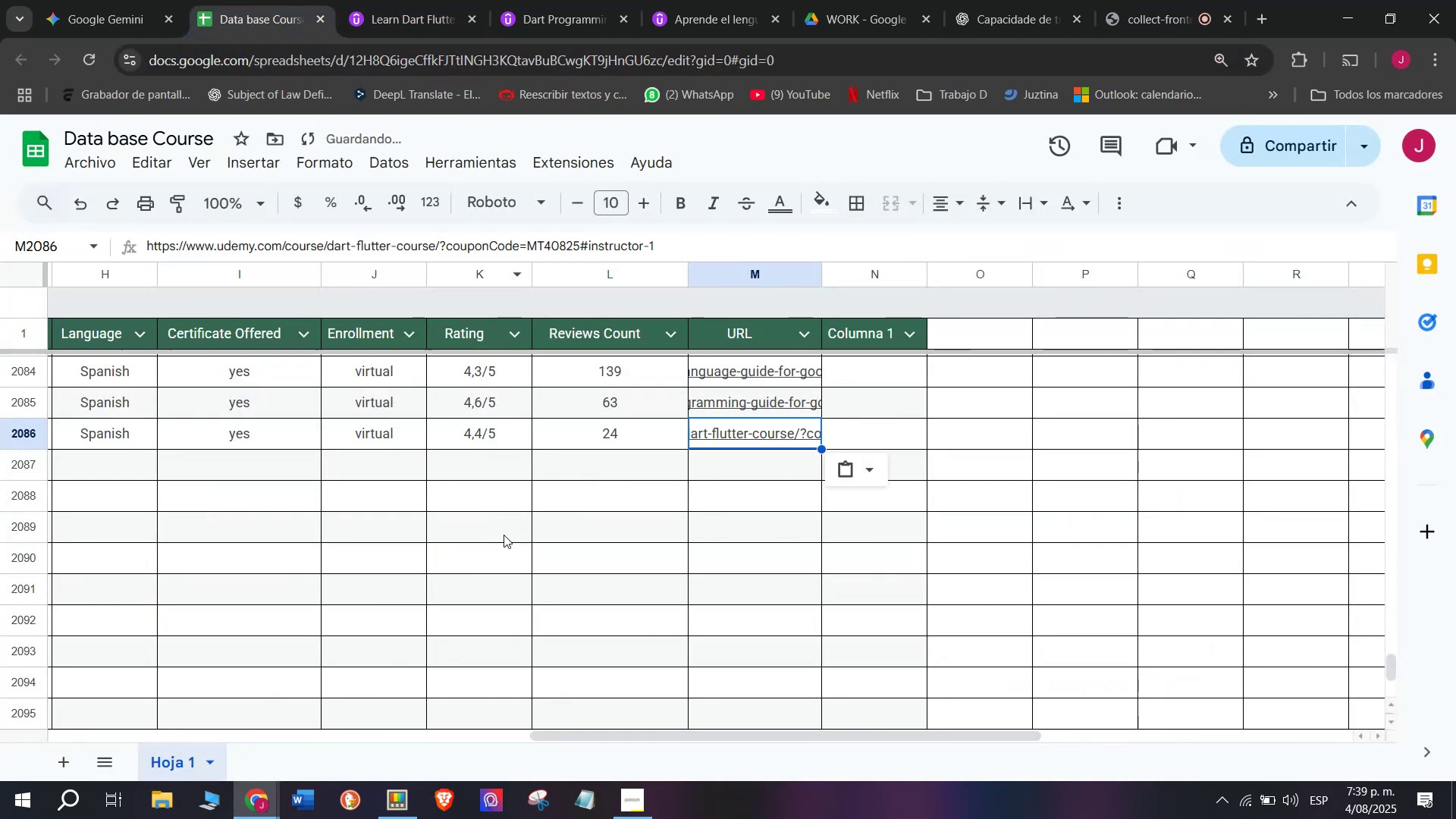 
scroll: coordinate [100, 472], scroll_direction: up, amount: 3.0
 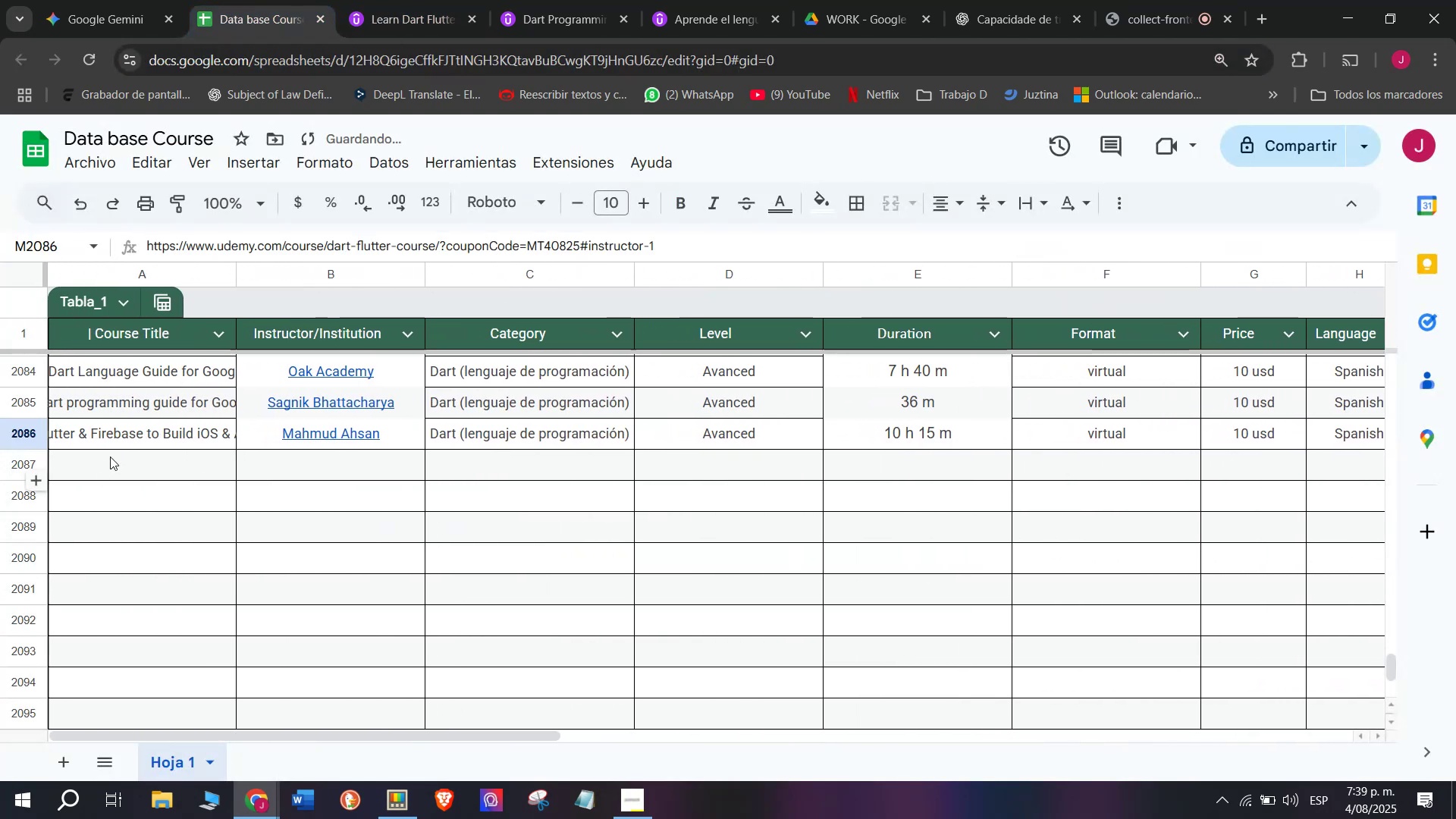 
left_click([110, 455])
 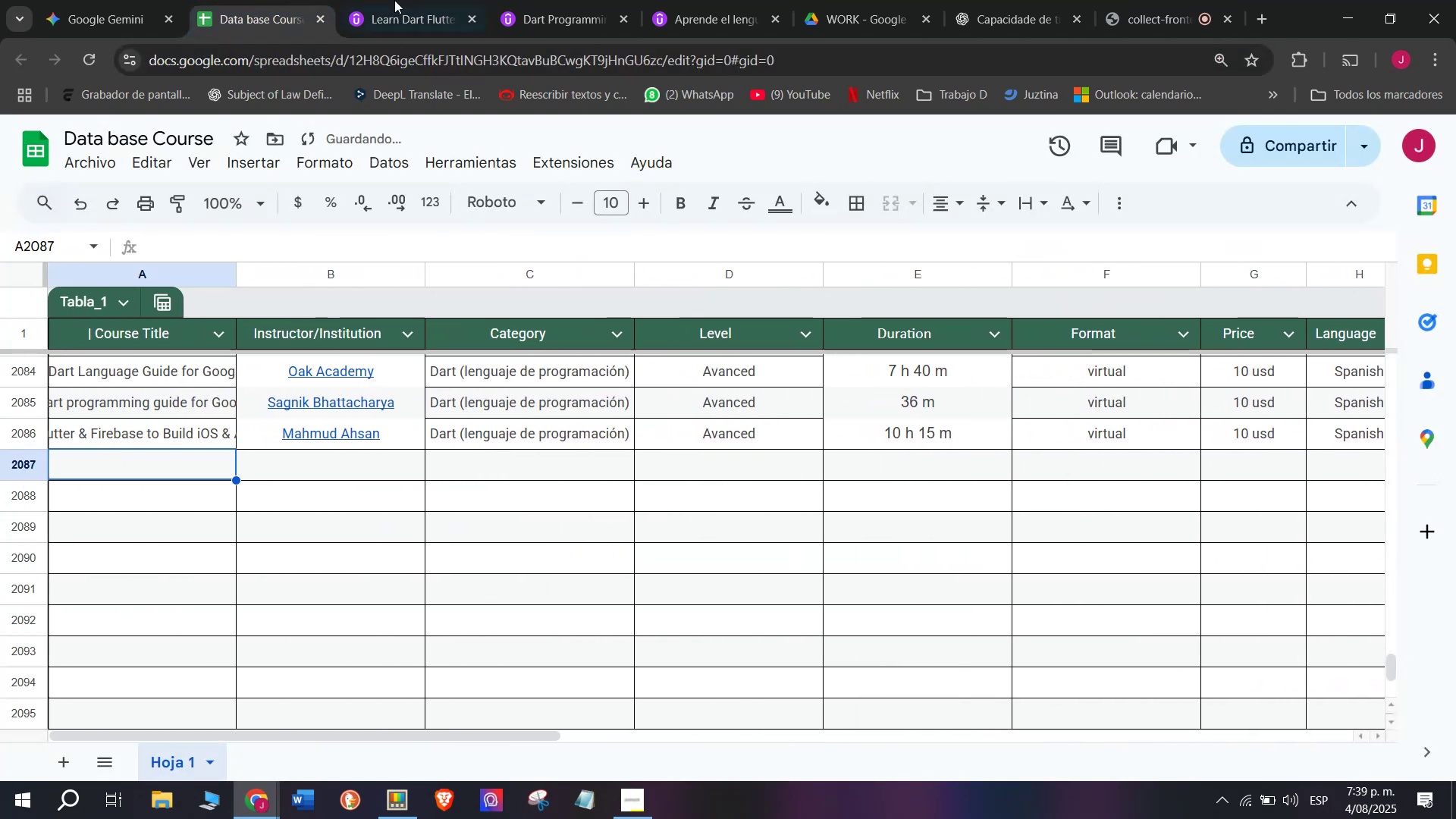 
left_click([430, 0])
 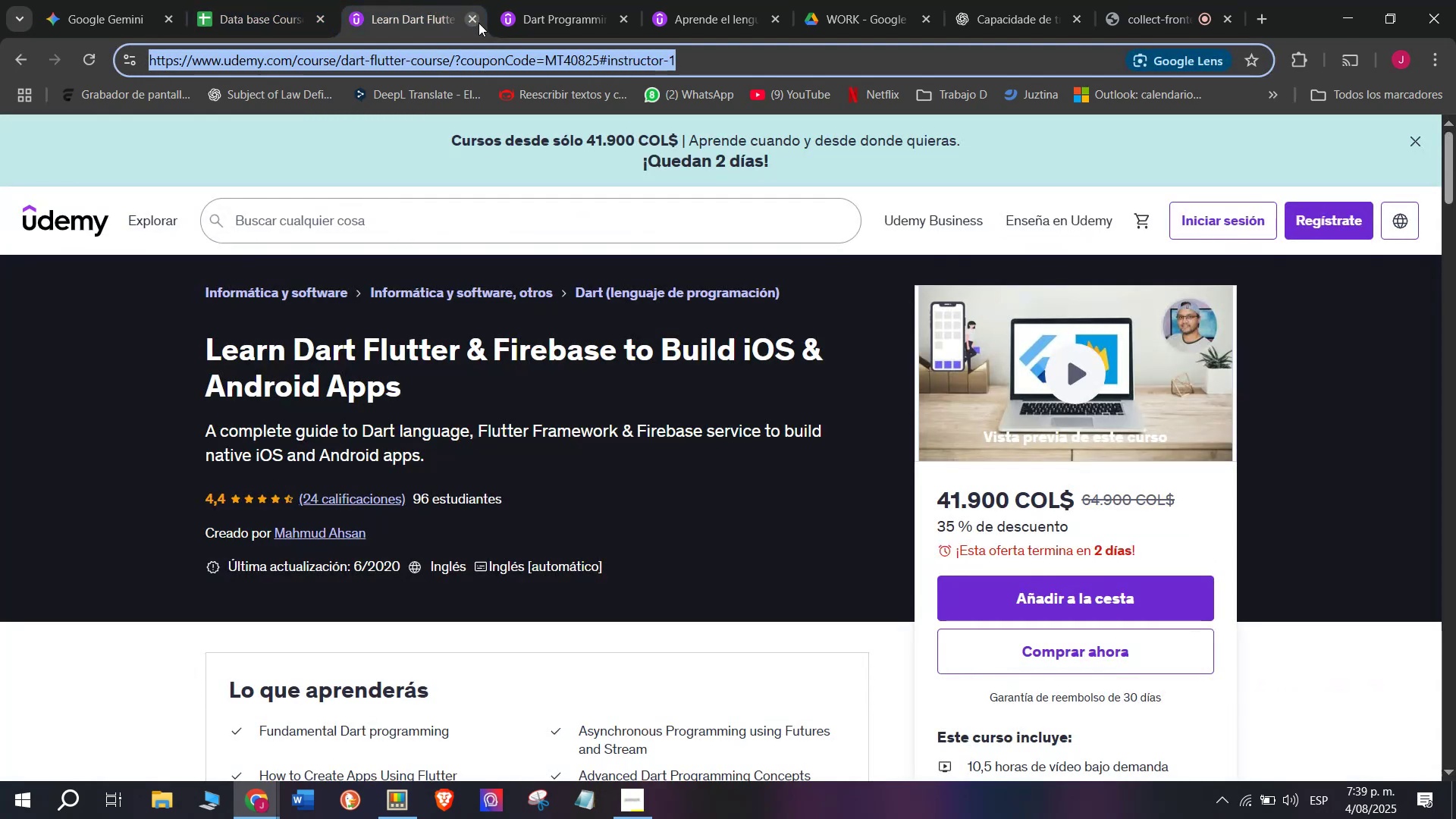 
left_click([479, 23])
 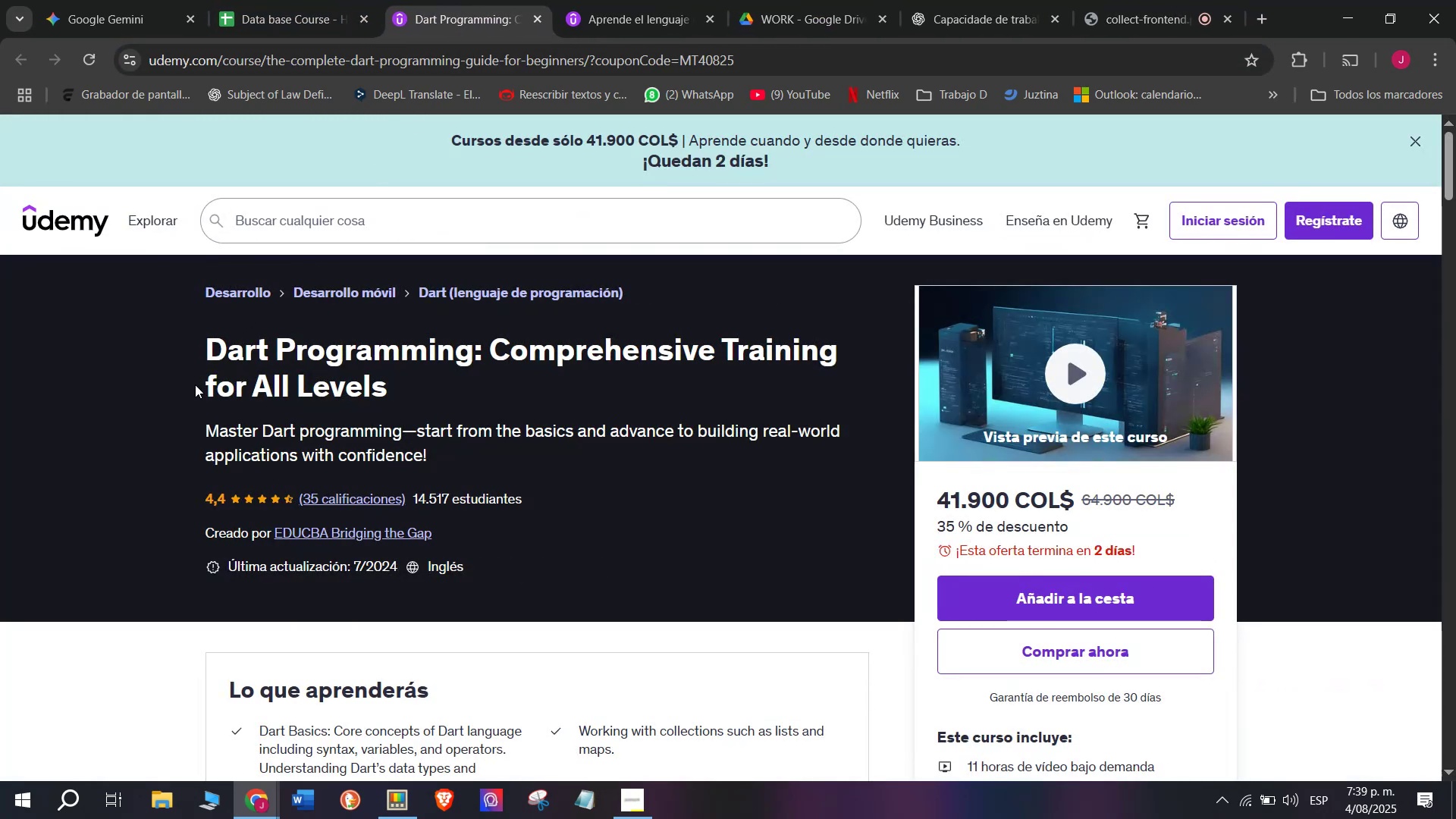 
key(Control+ControlLeft)
 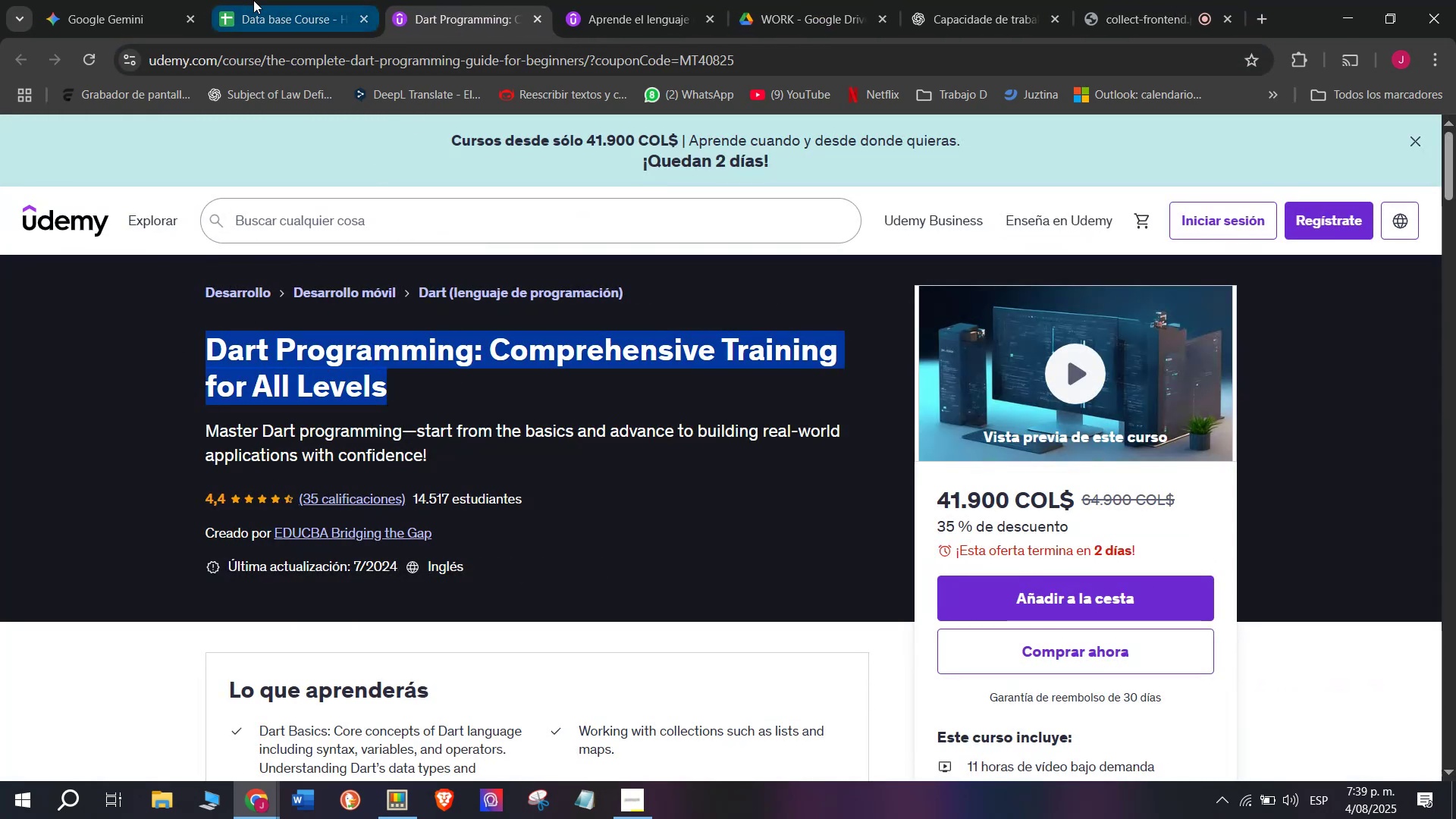 
key(Break)
 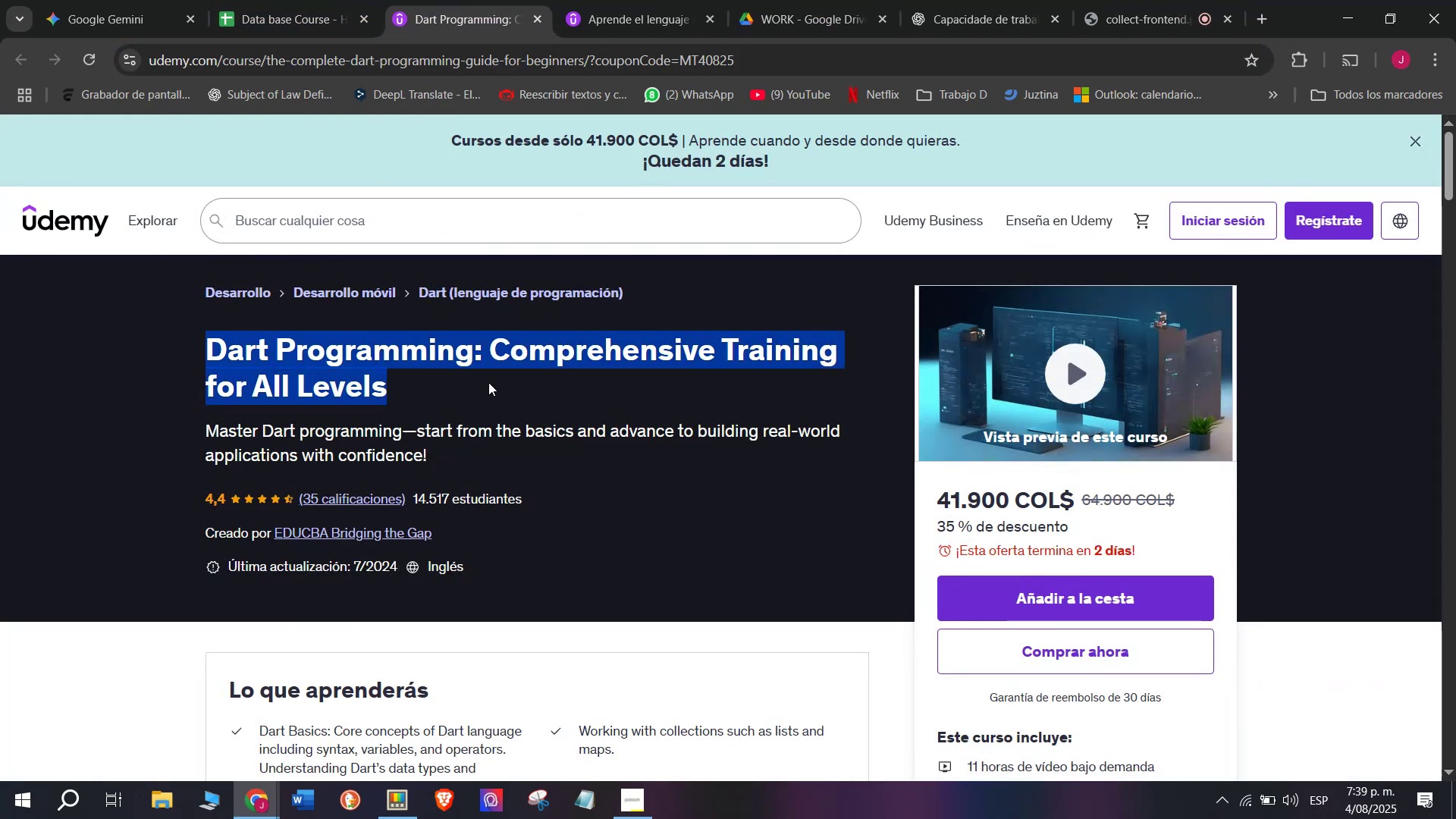 
key(Control+C)
 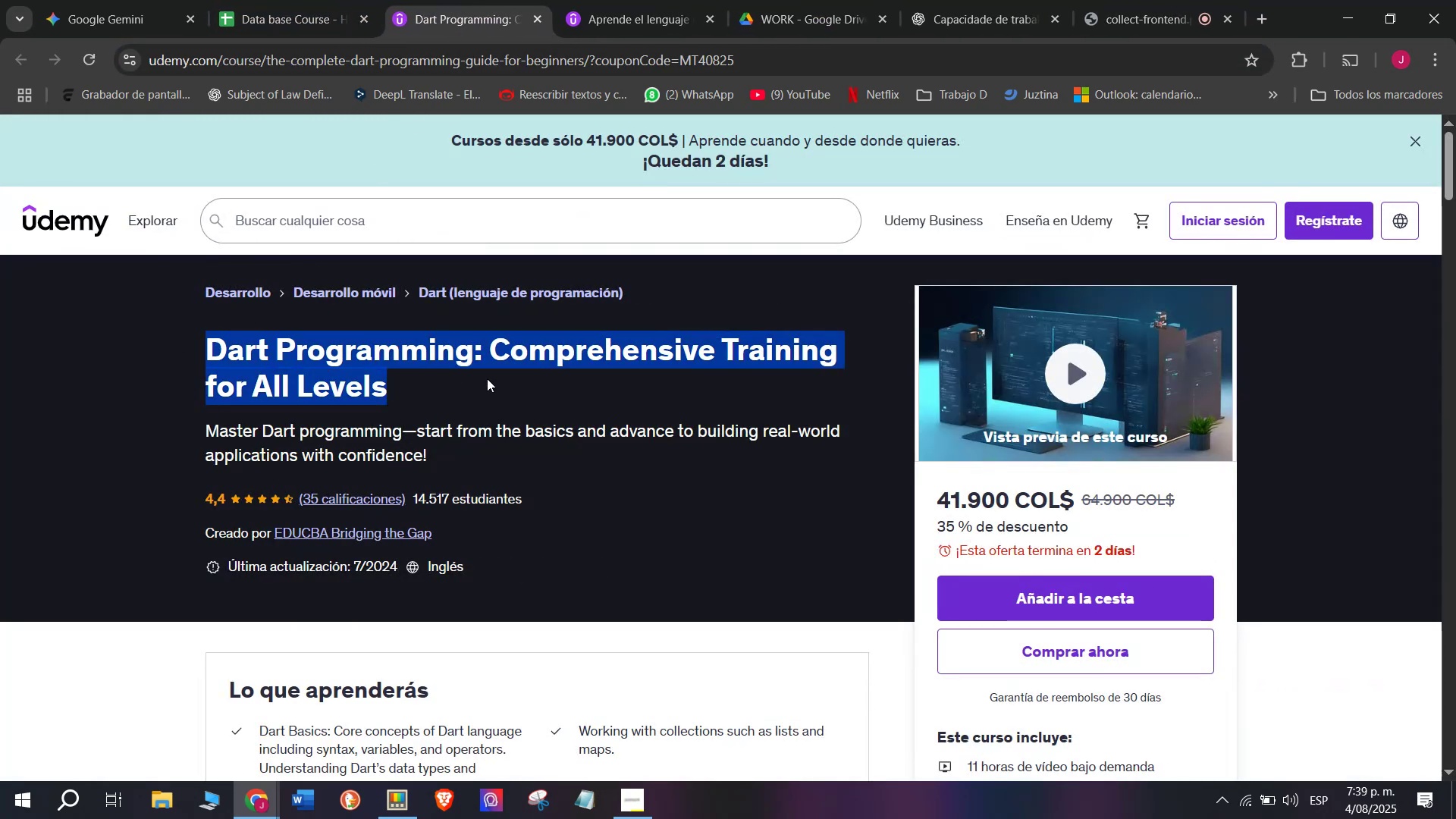 
key(Control+ControlLeft)
 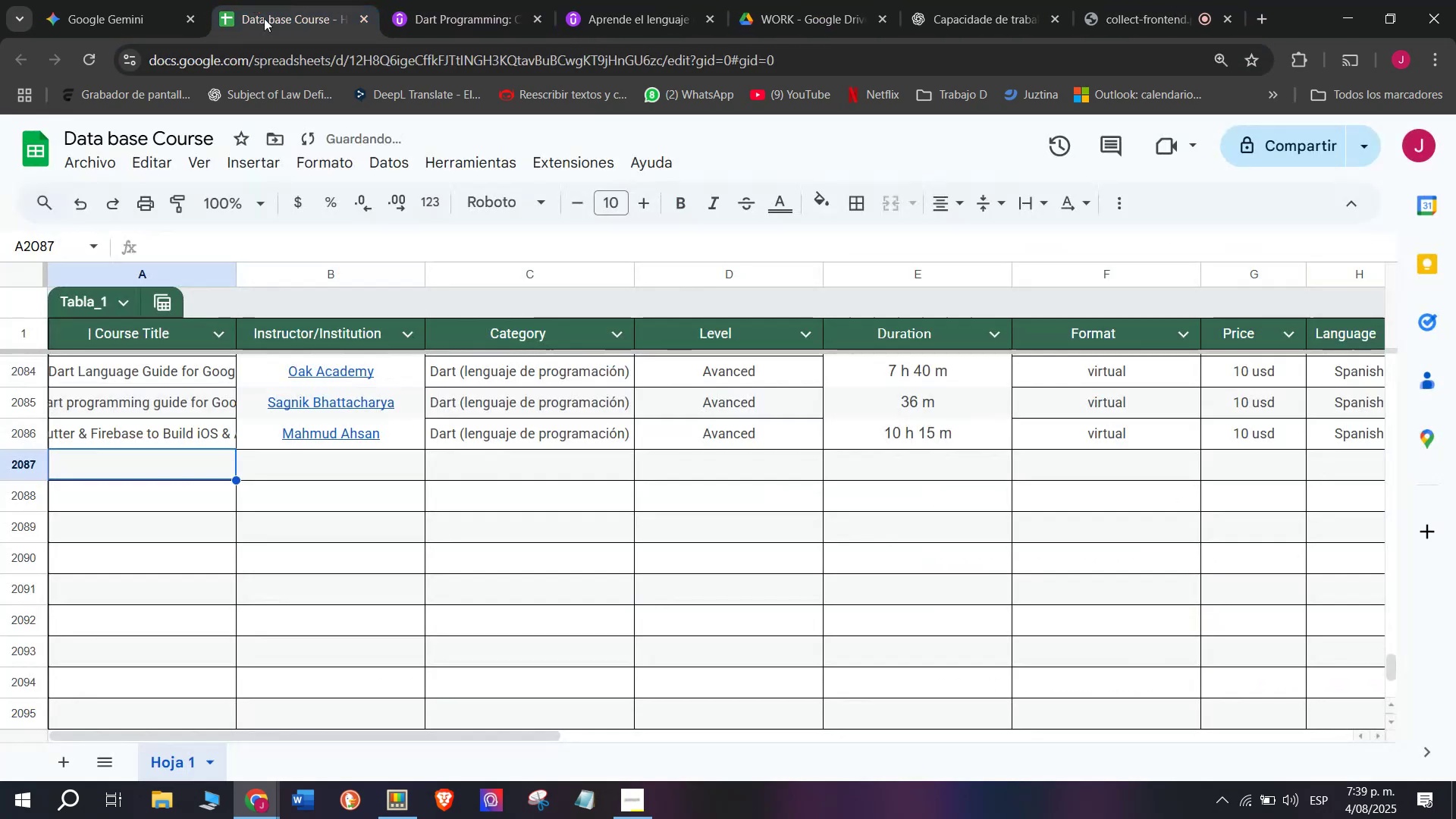 
key(Break)
 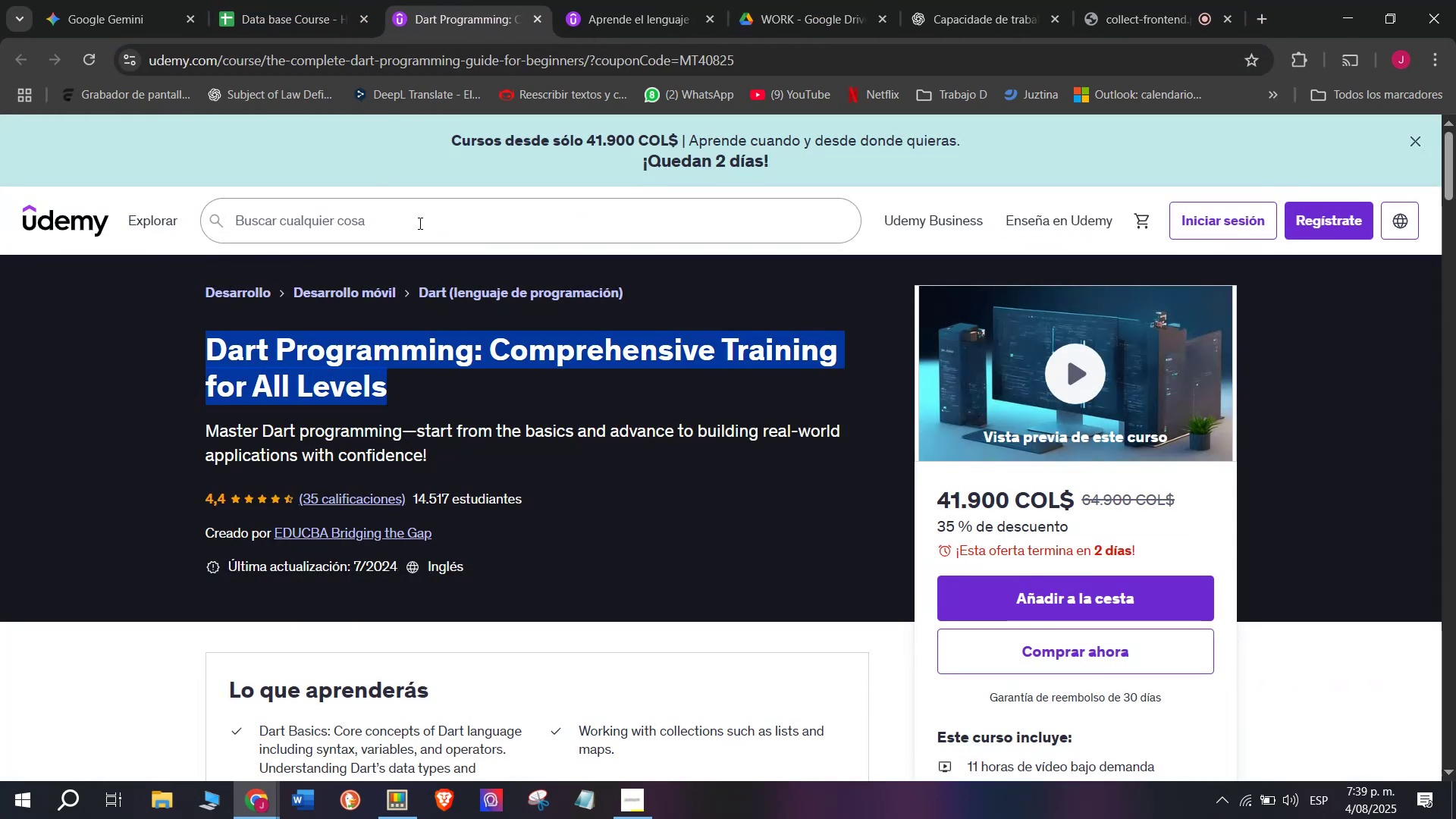 
key(Control+C)
 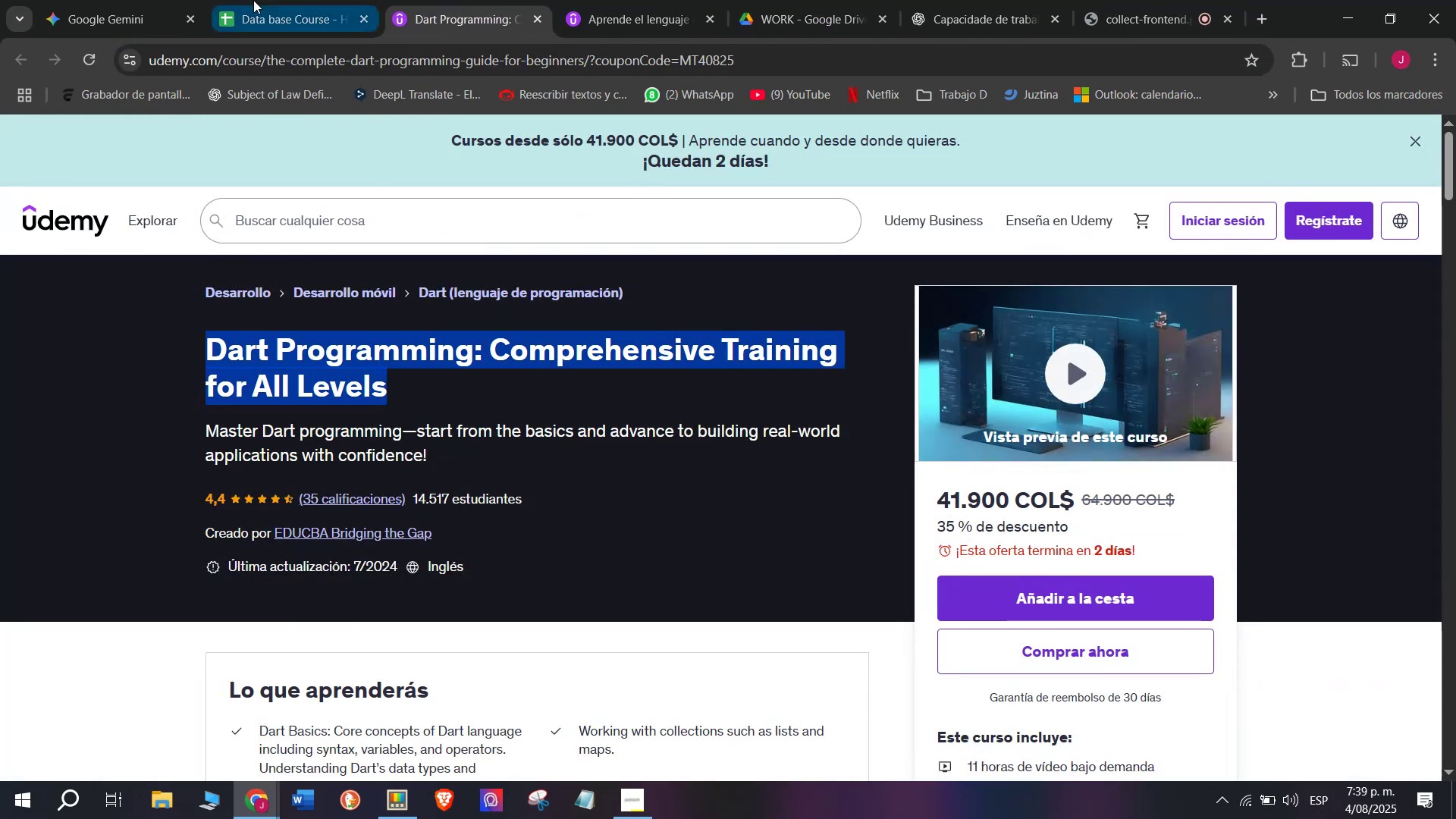 
left_click([253, 0])
 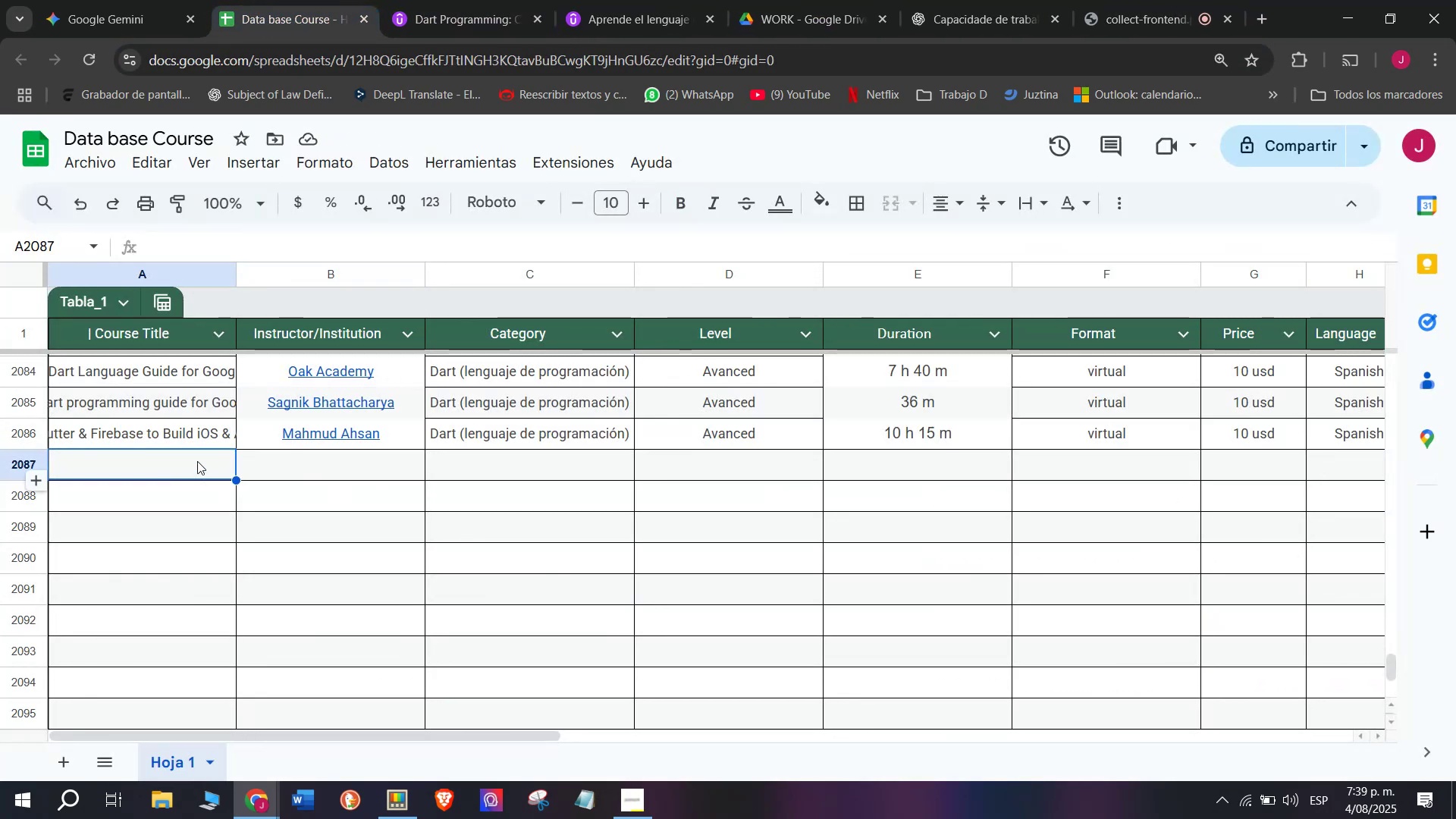 
double_click([197, 461])
 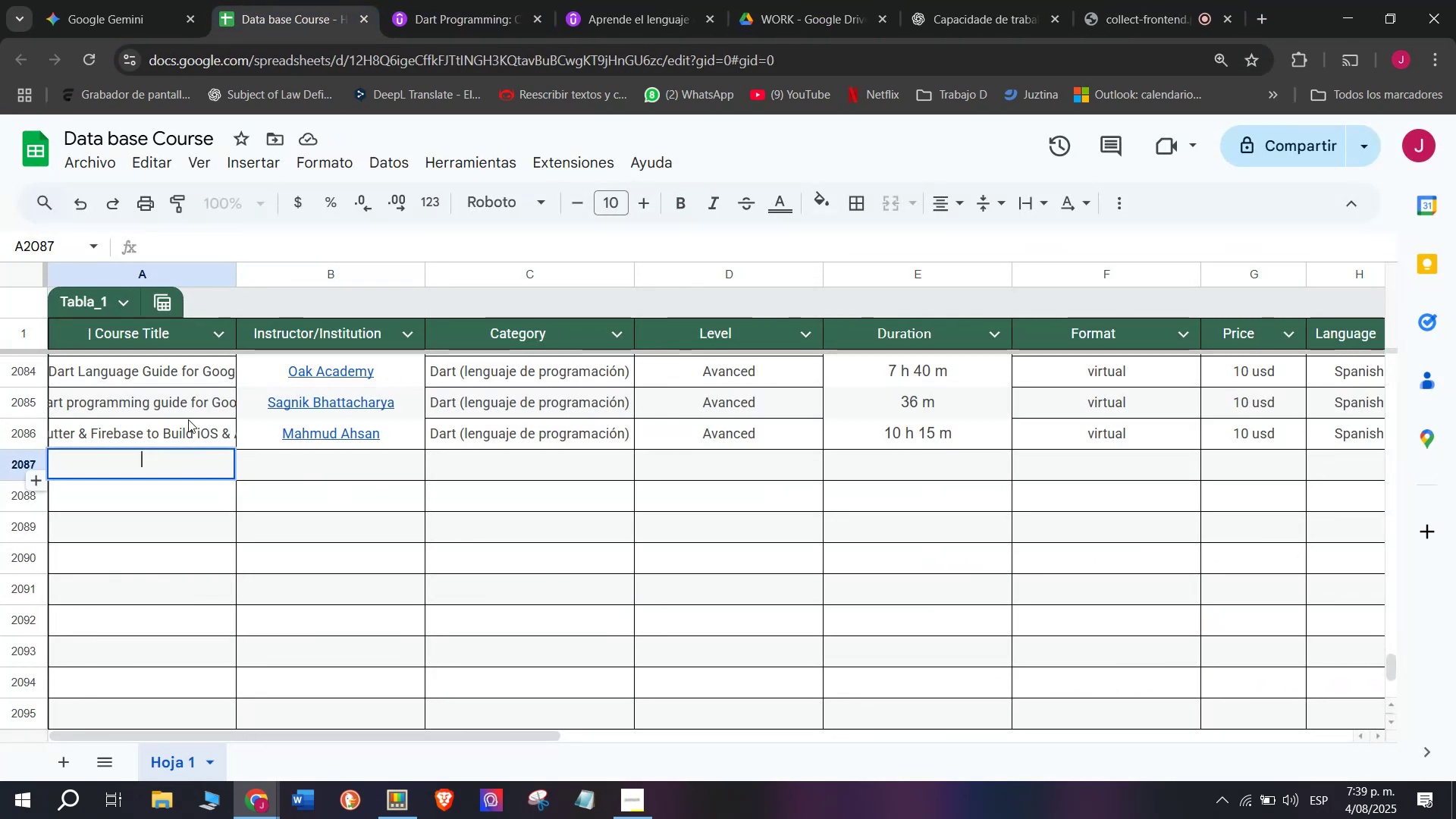 
key(Z)
 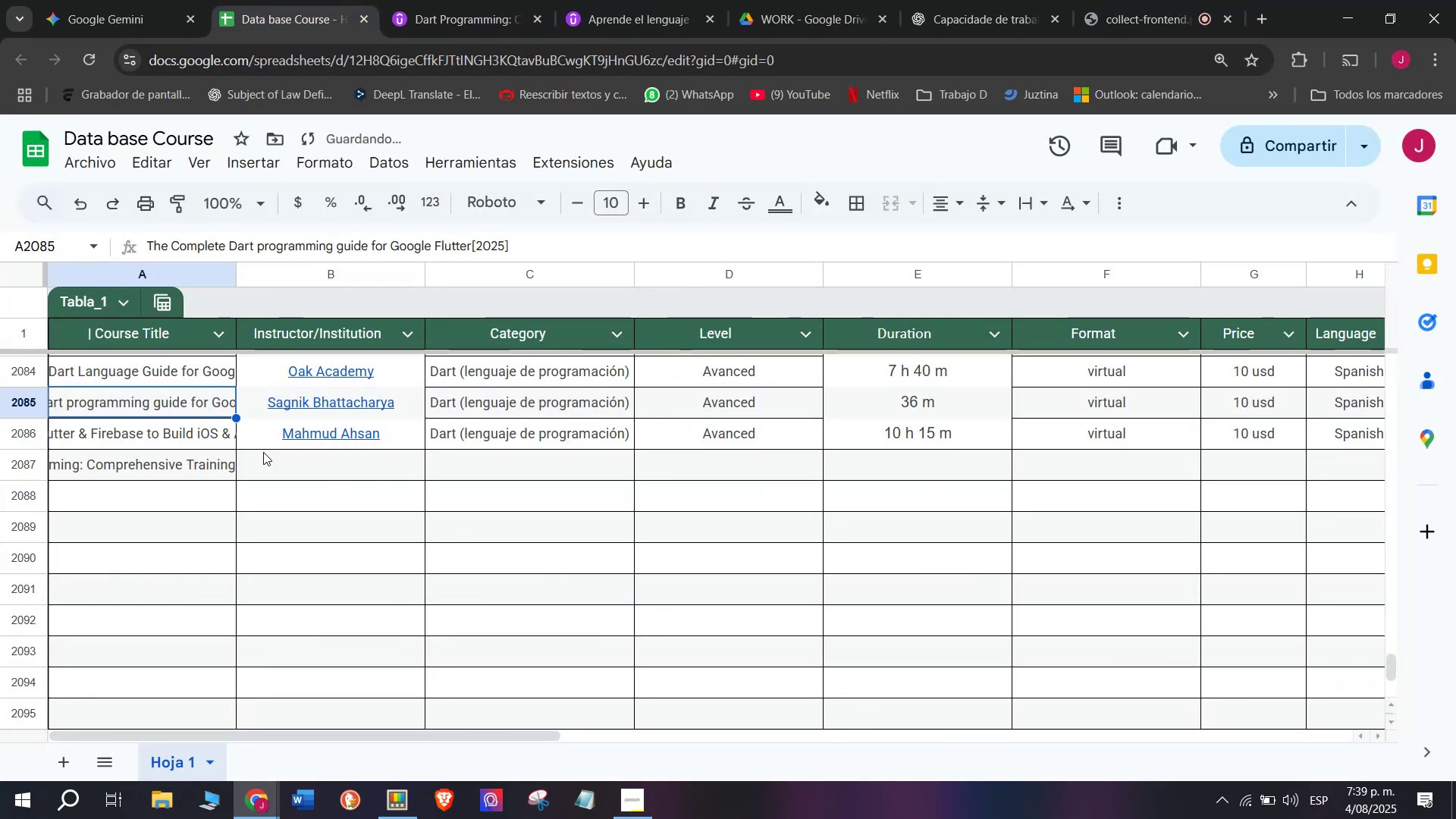 
key(Control+ControlLeft)
 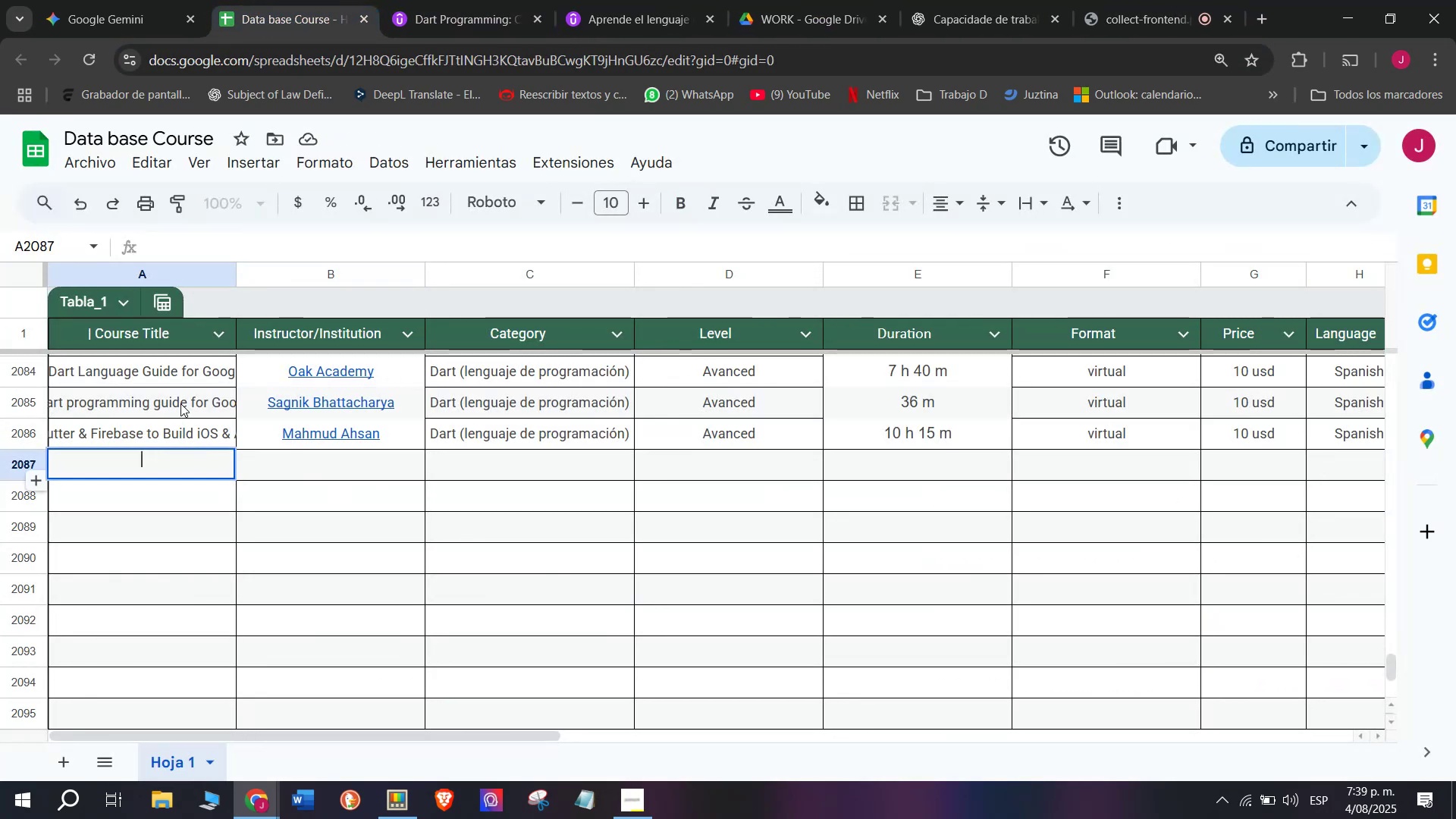 
key(Control+V)
 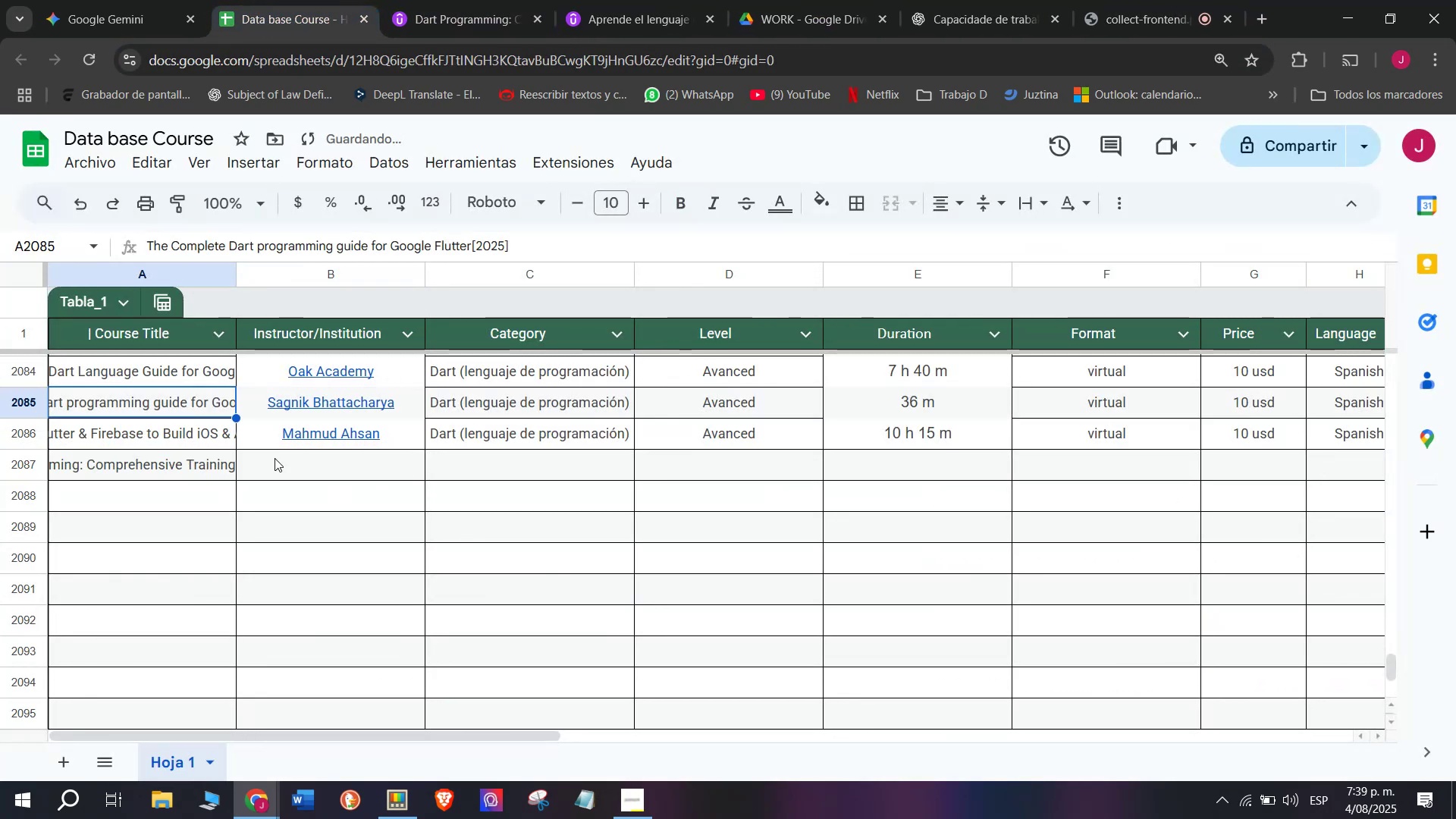 
triple_click([282, 462])
 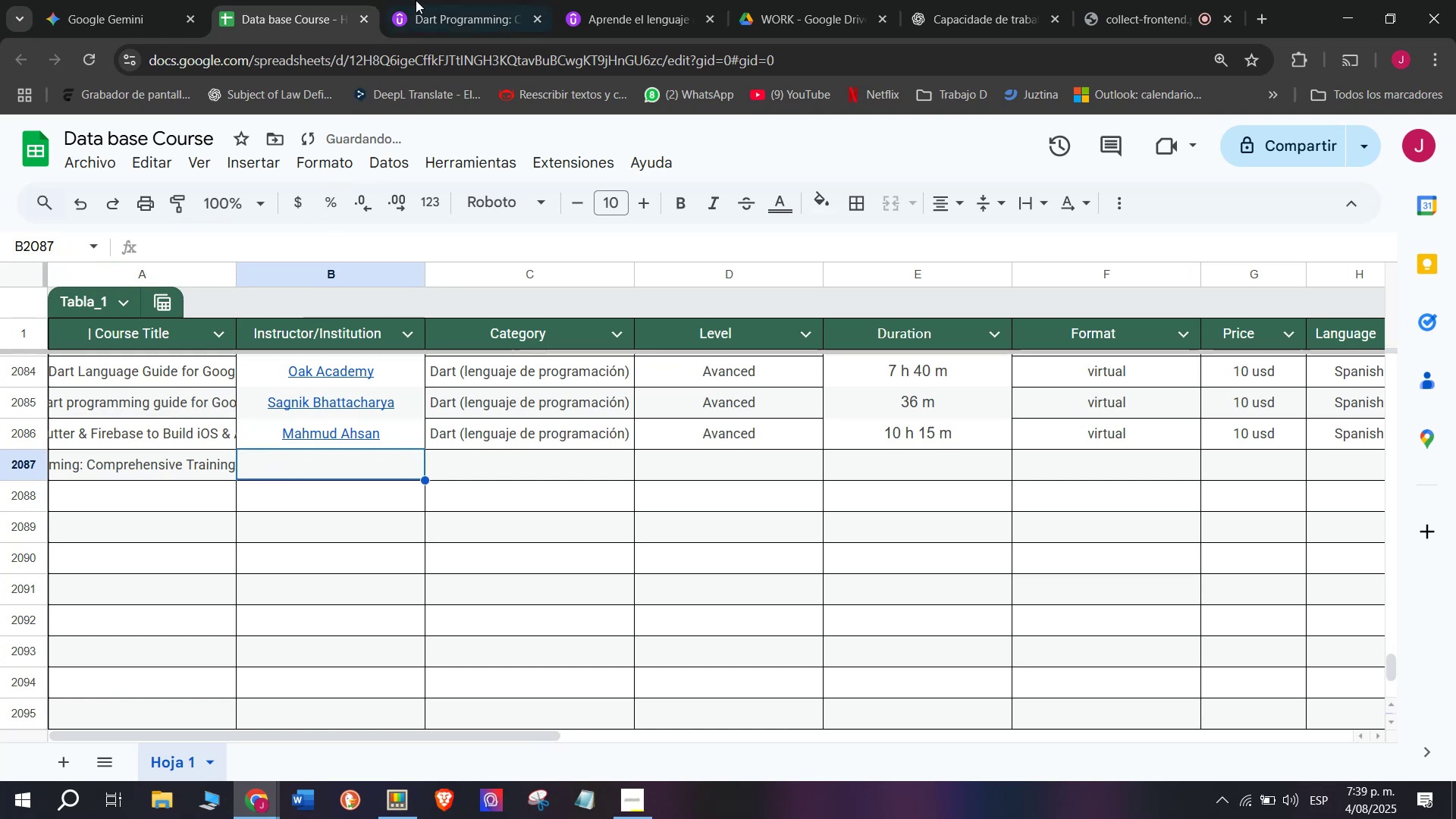 
left_click([459, 0])
 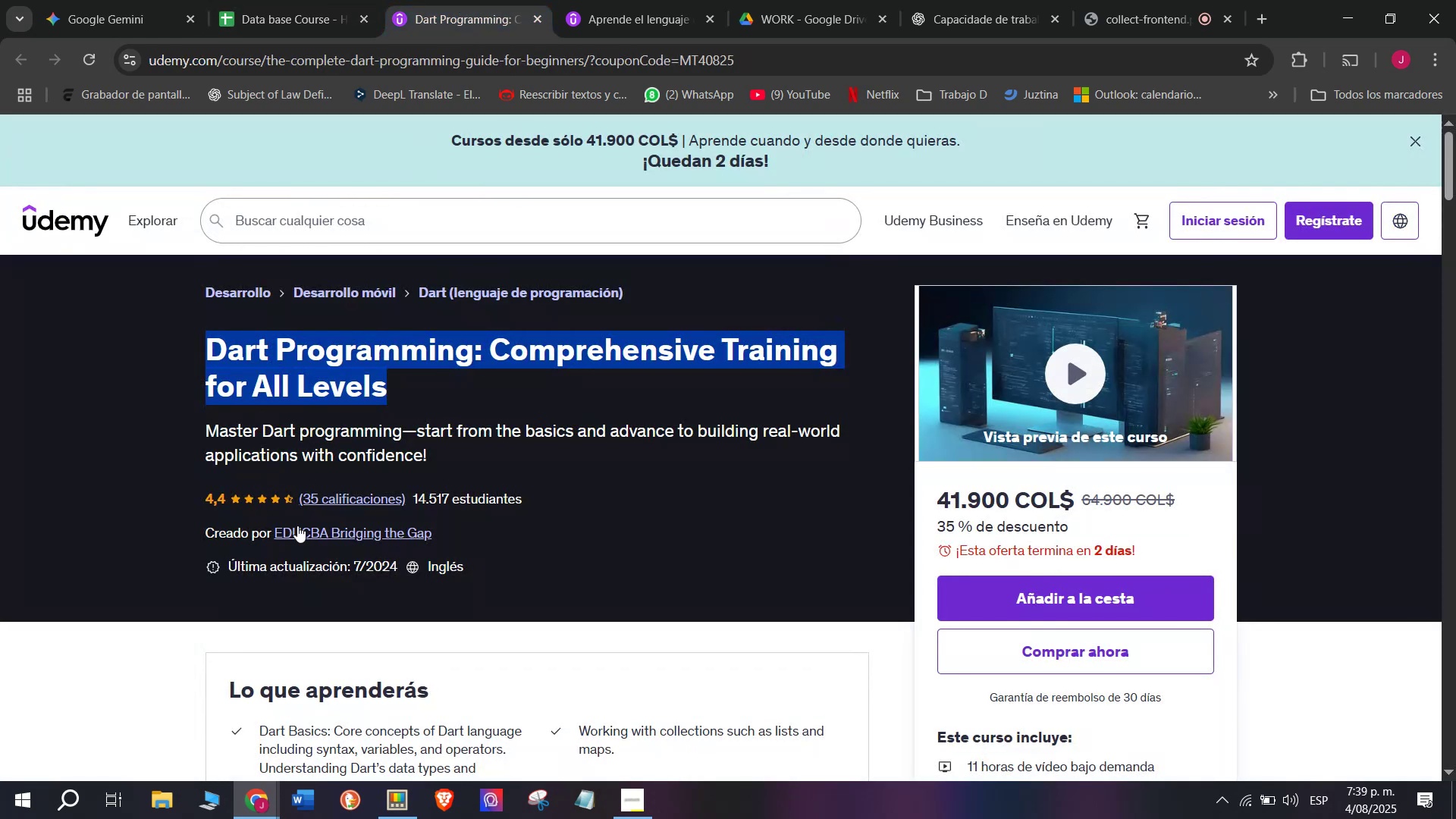 
left_click([299, 527])
 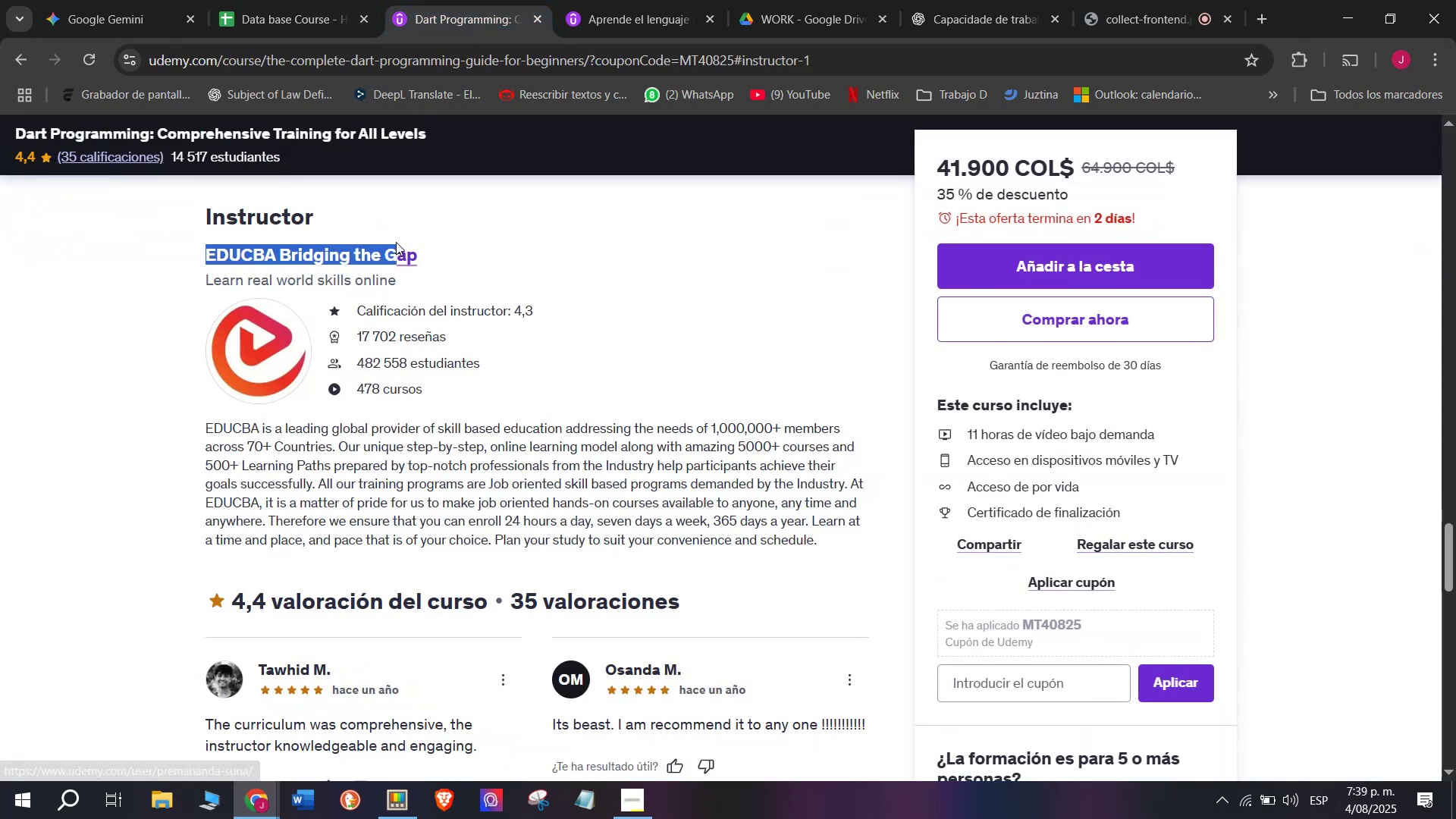 
key(Break)
 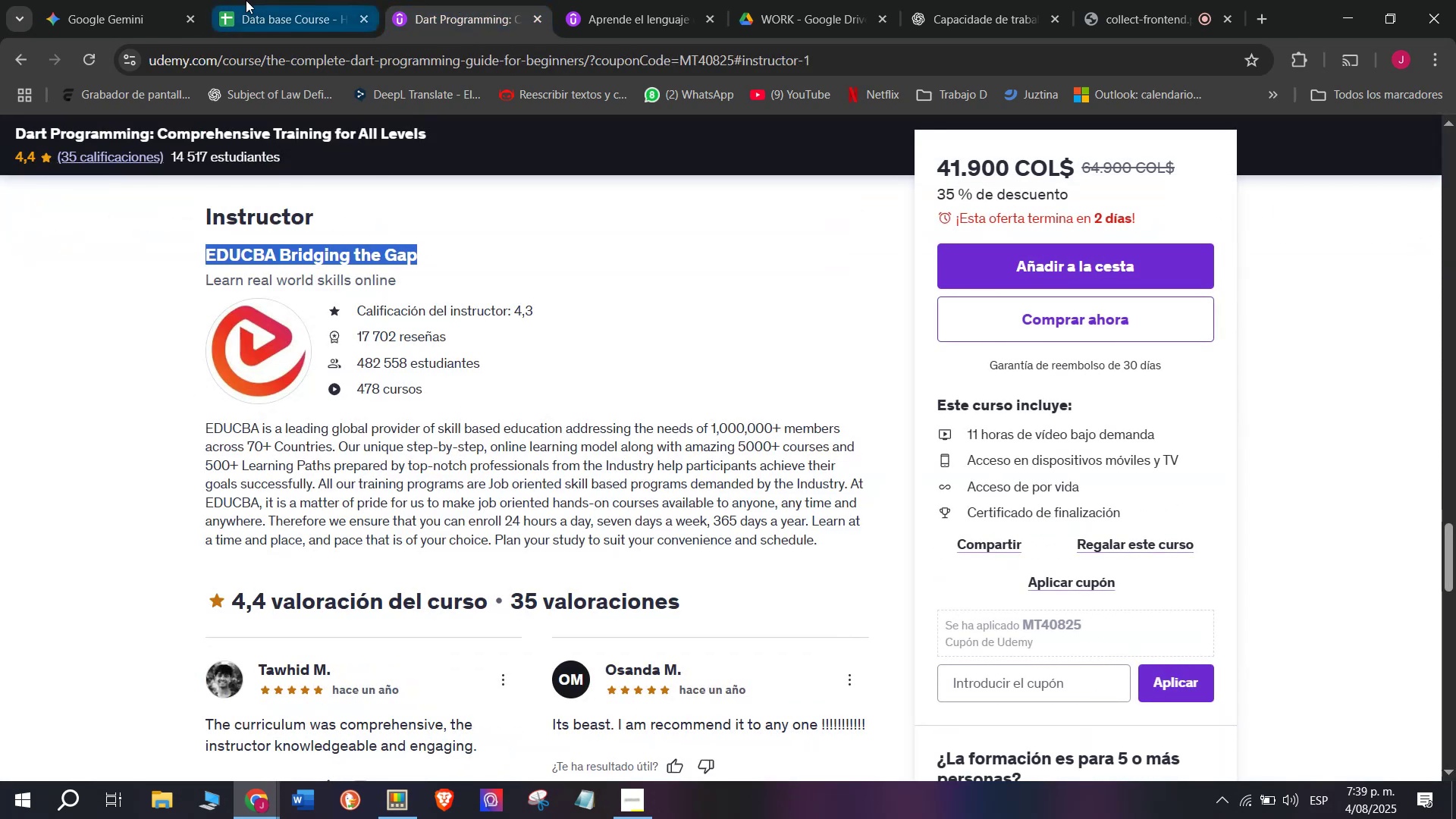 
key(Control+ControlLeft)
 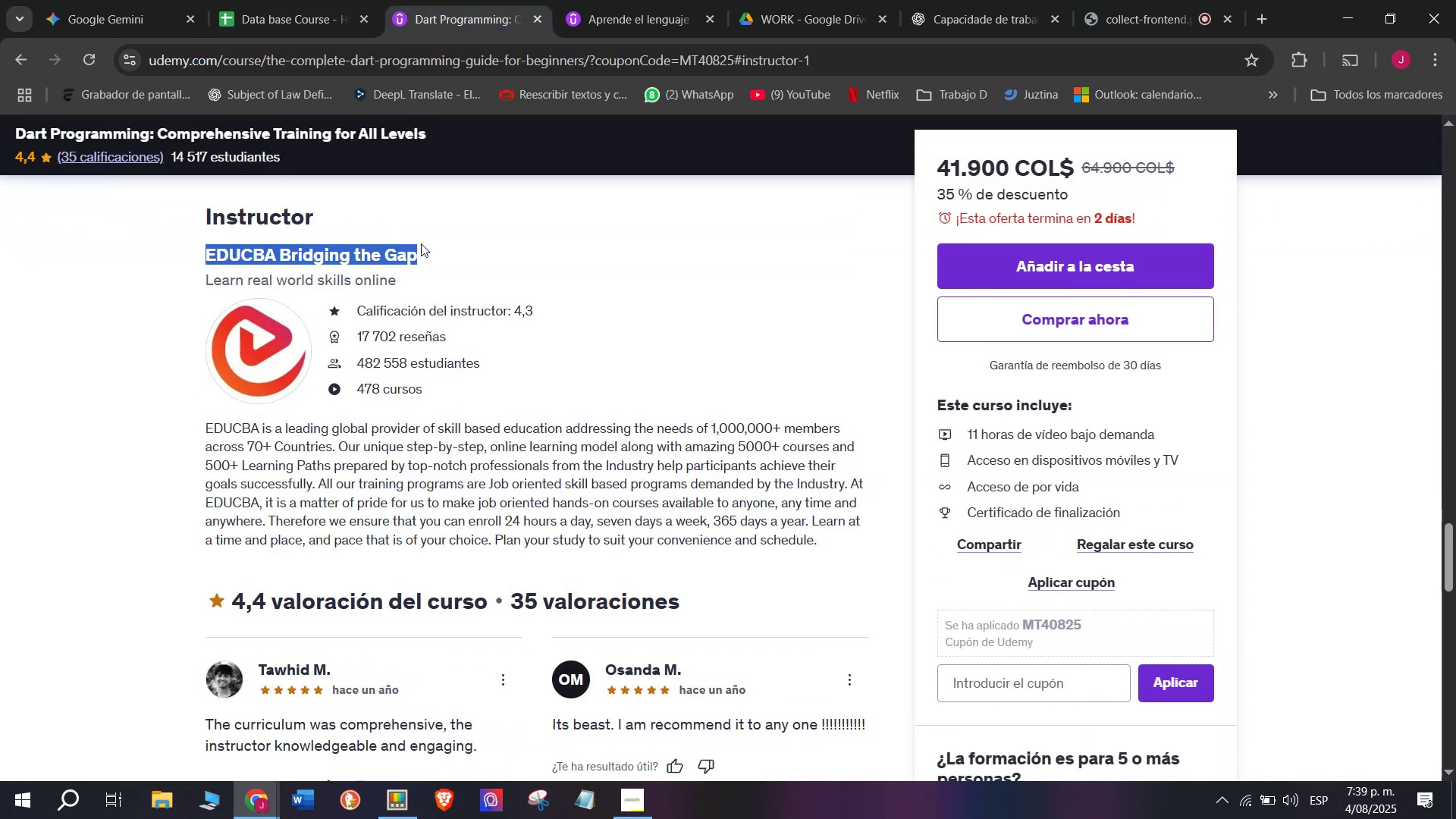 
key(Control+C)
 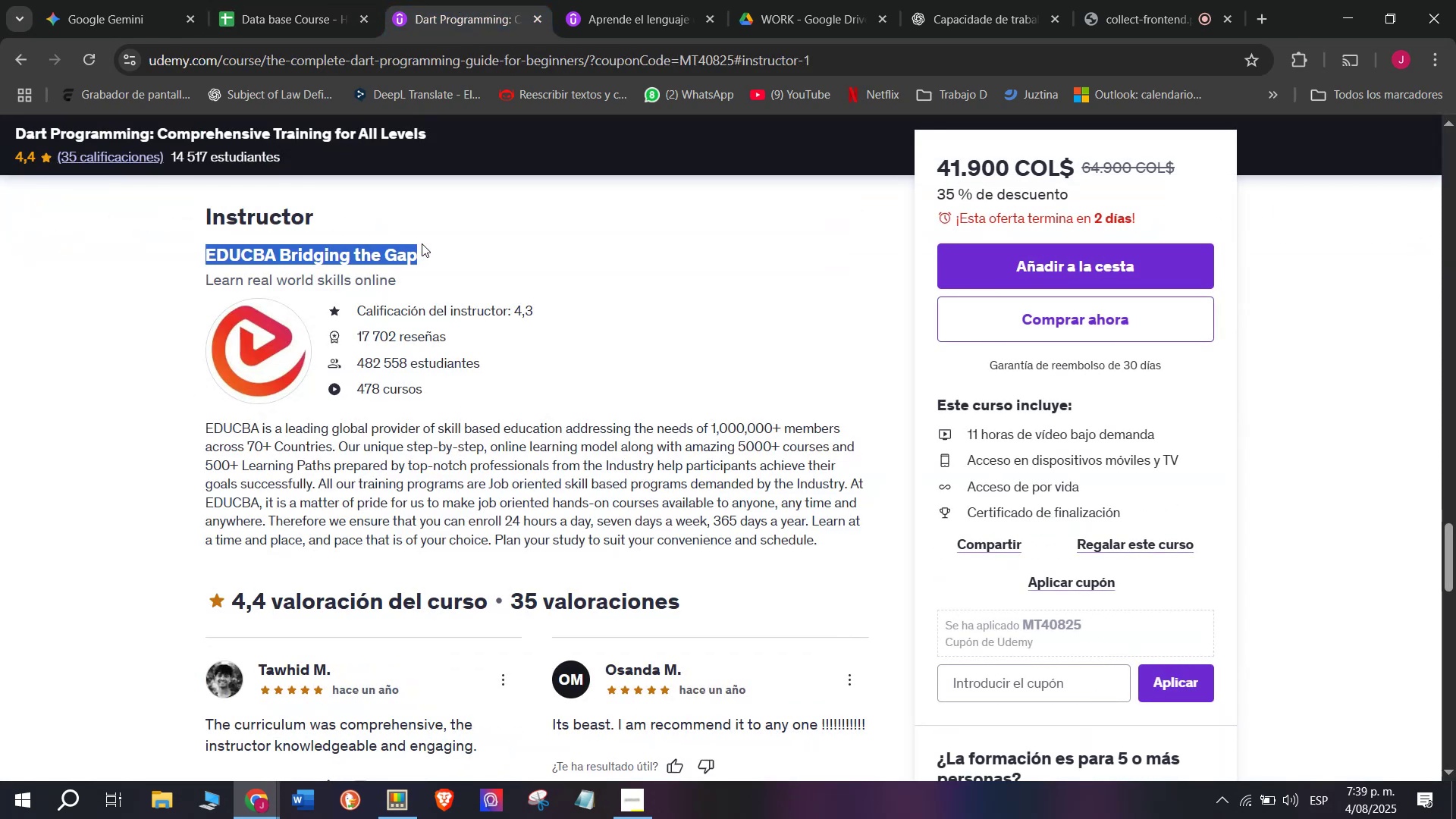 
key(Control+ControlLeft)
 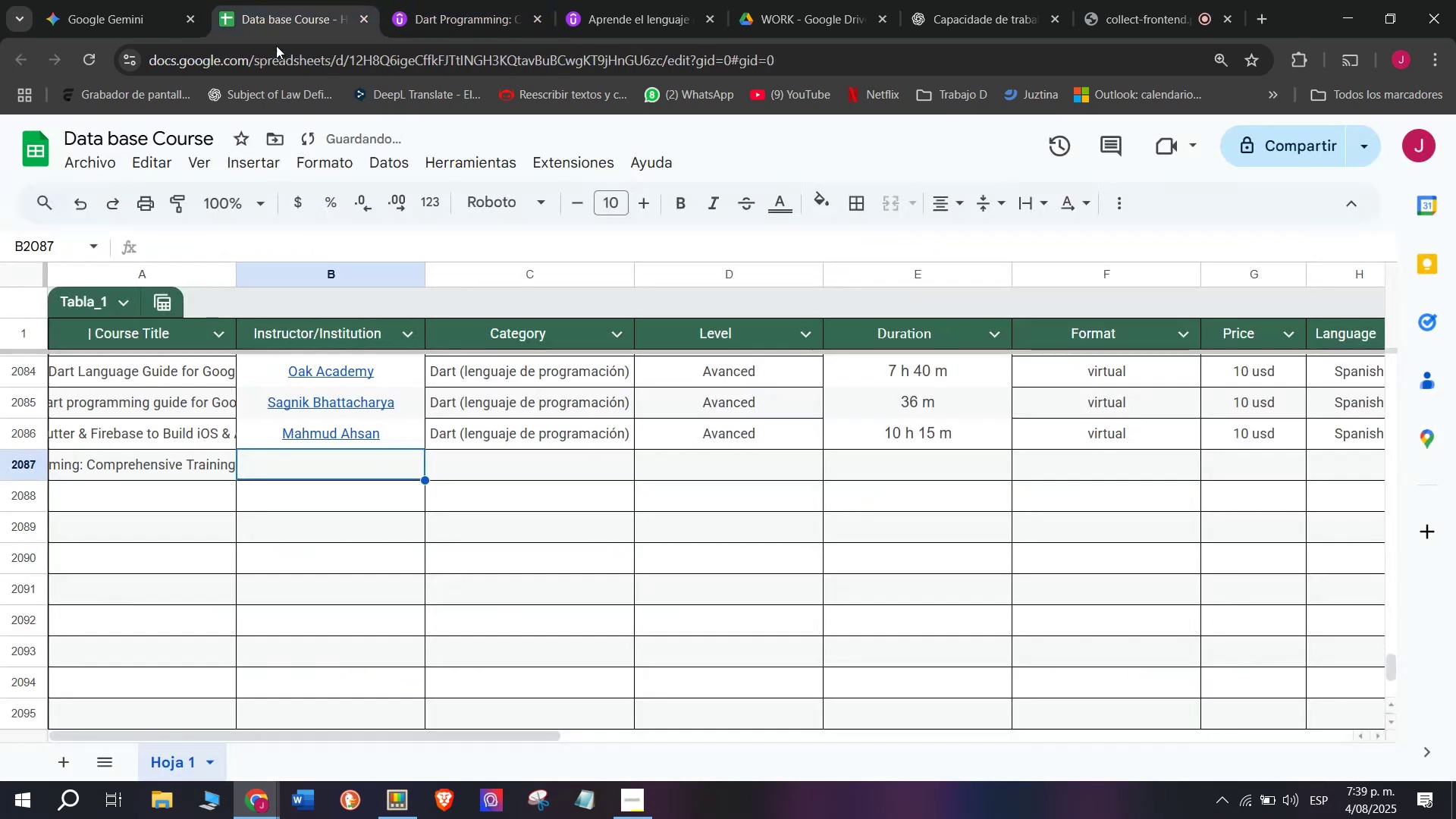 
key(Break)
 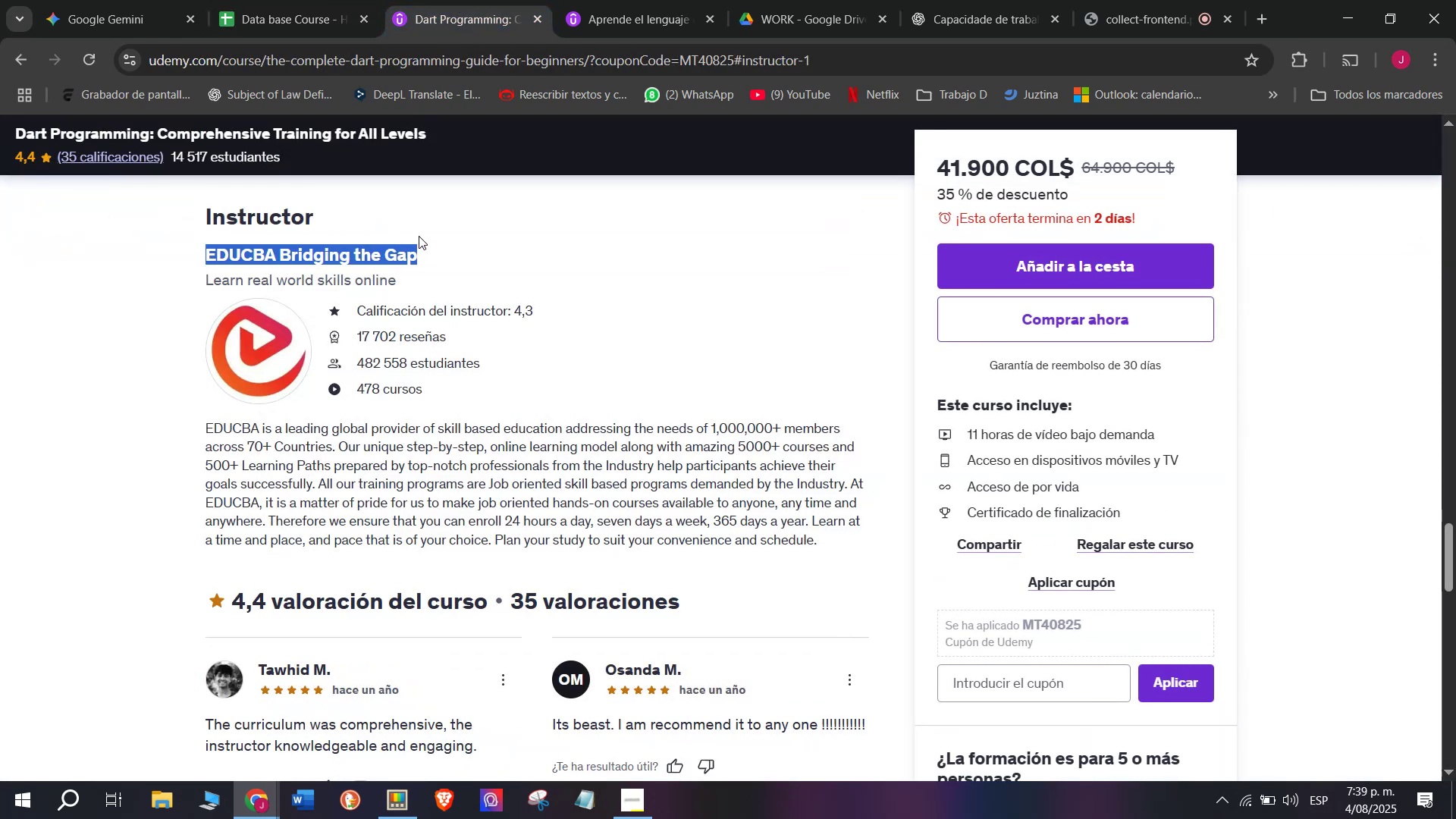 
key(Control+C)
 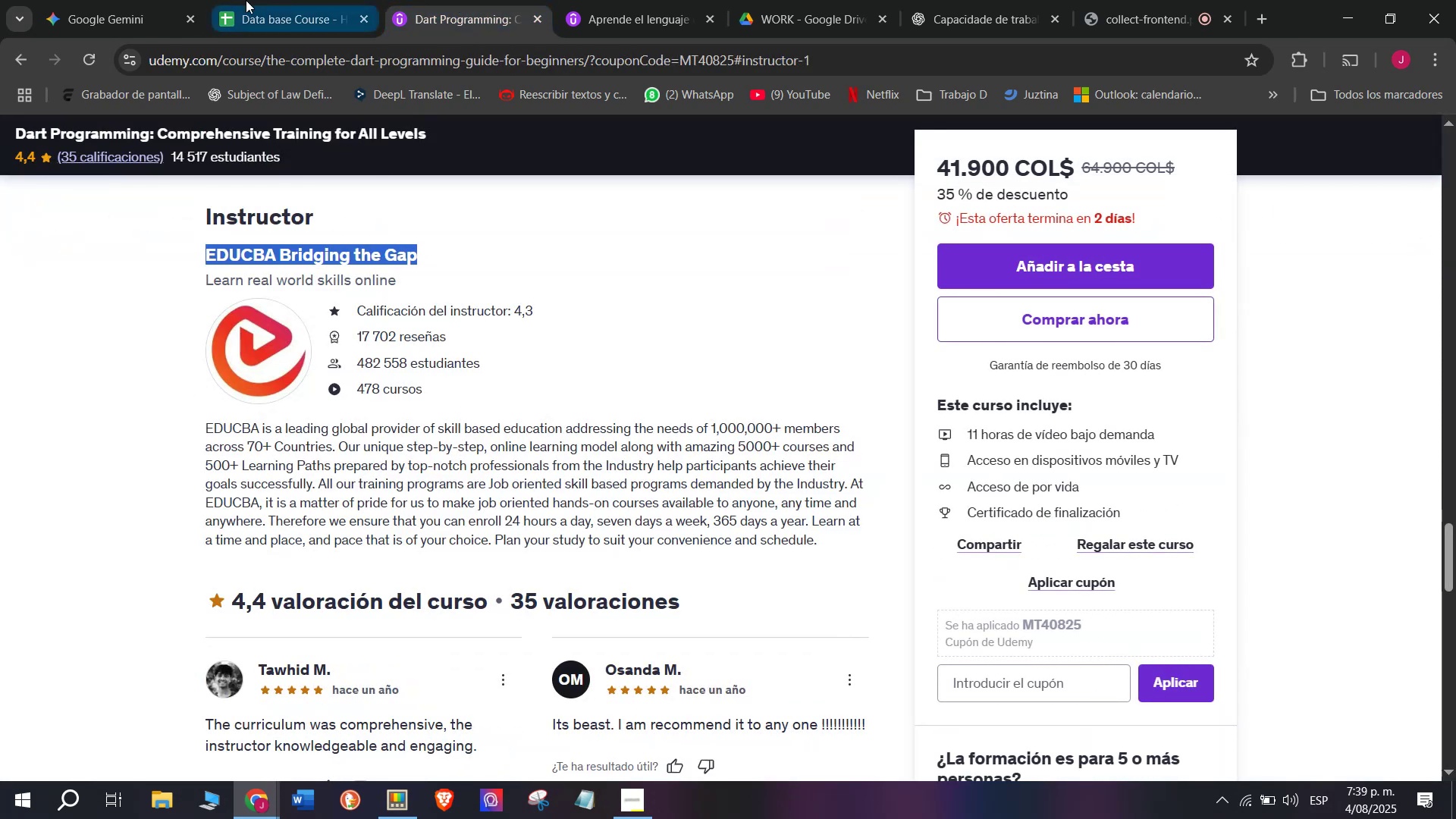 
left_click([246, 0])
 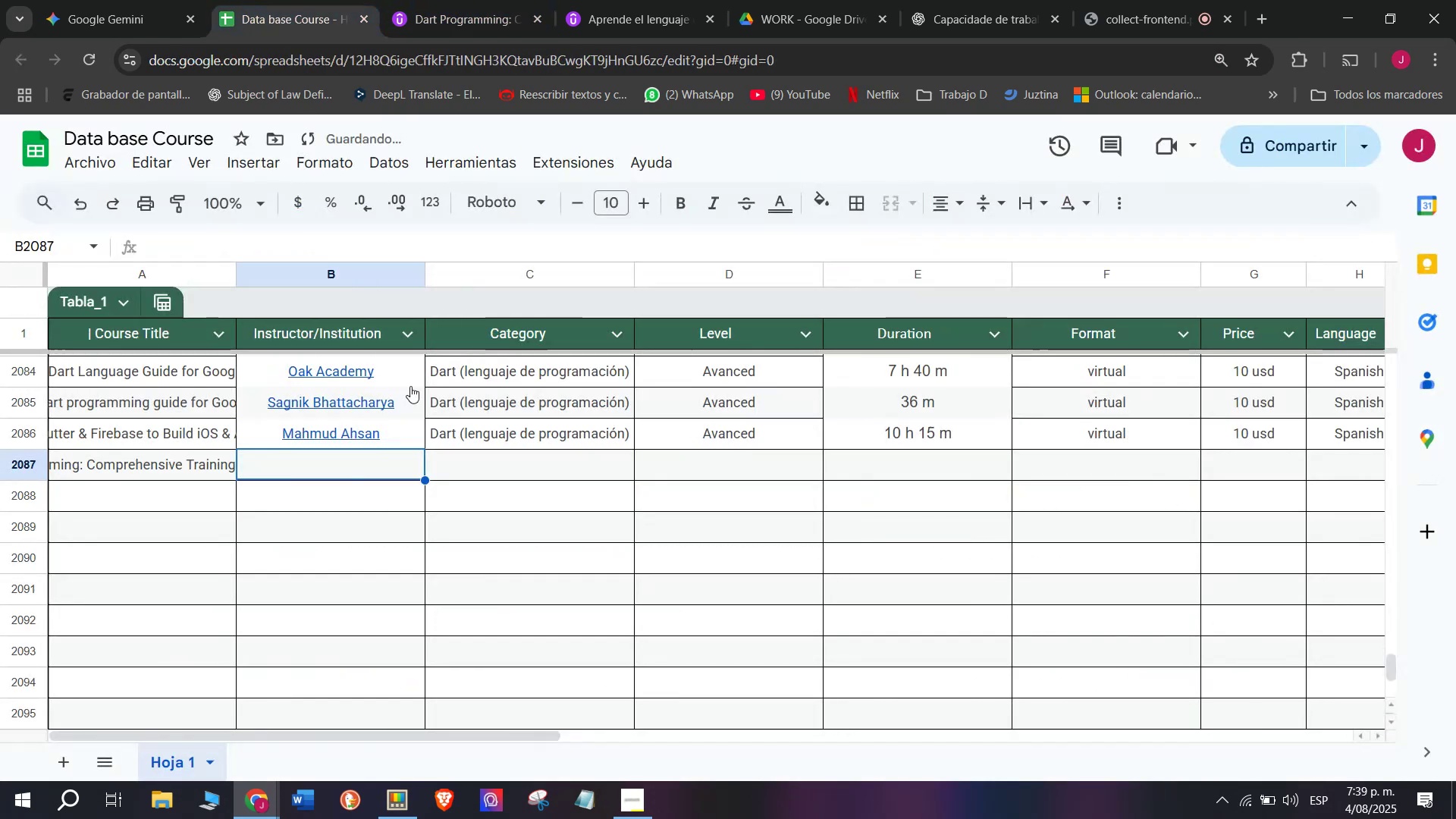 
key(Z)
 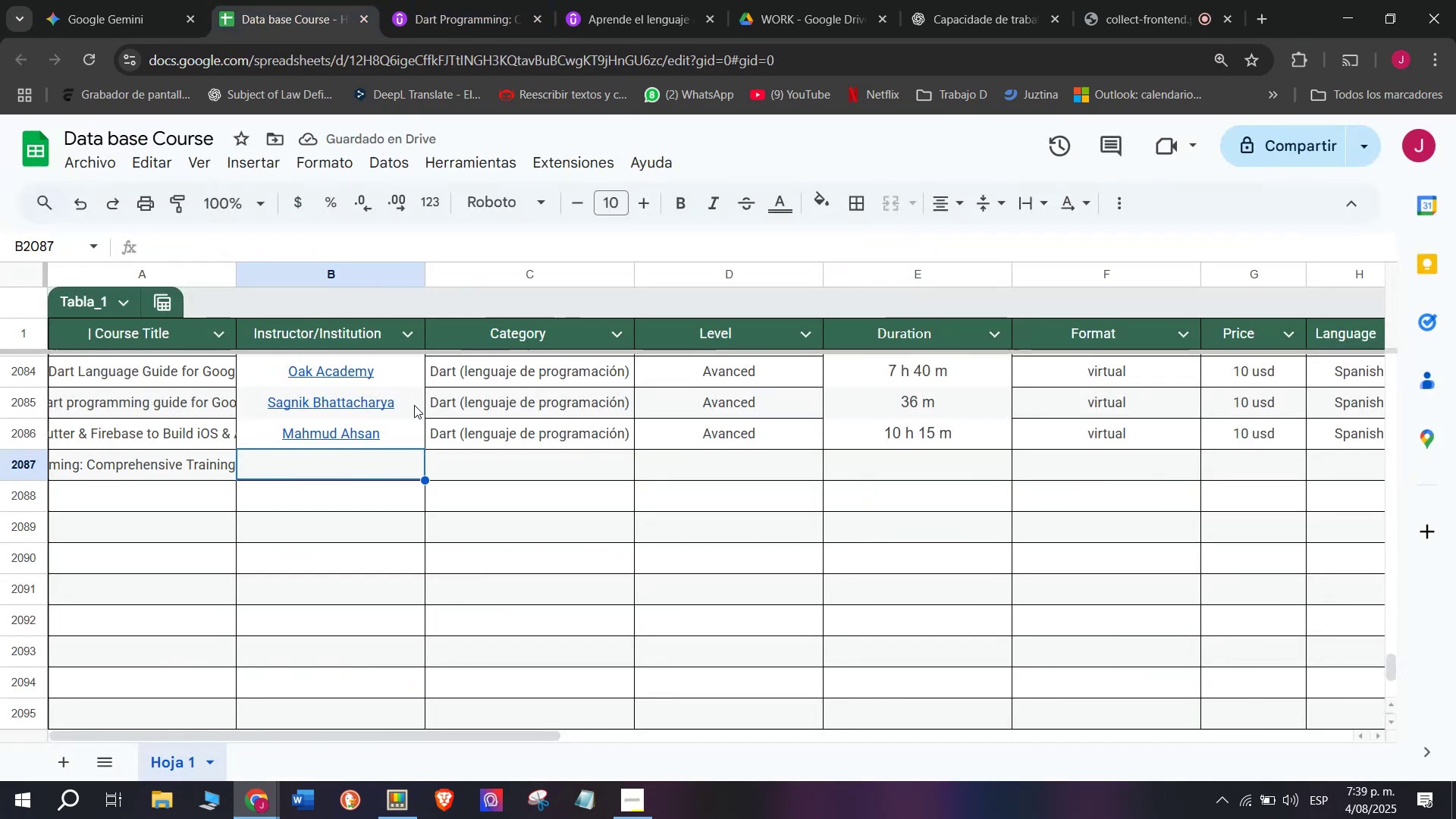 
key(Control+ControlLeft)
 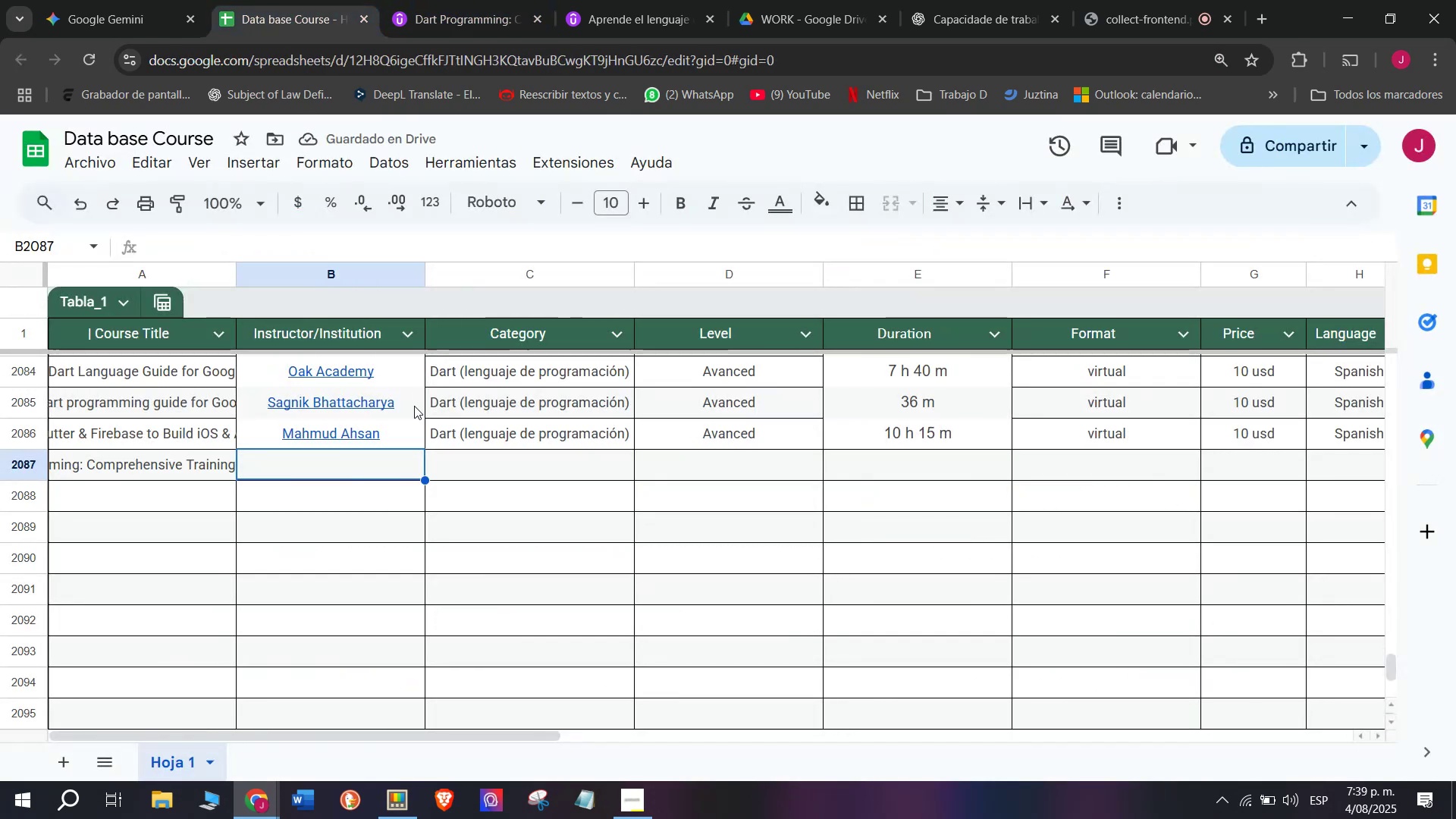 
key(Control+V)
 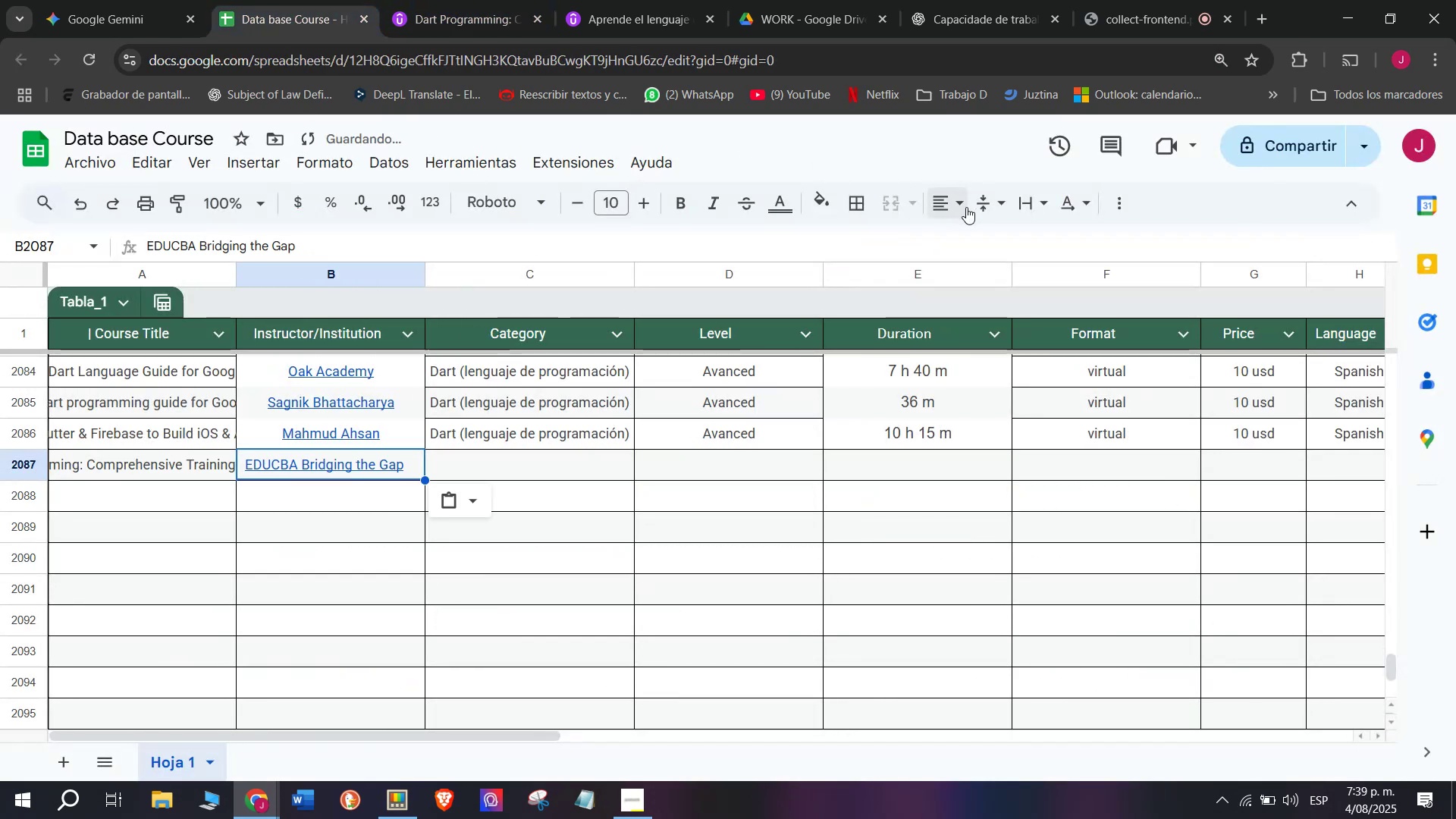 
double_click([986, 248])
 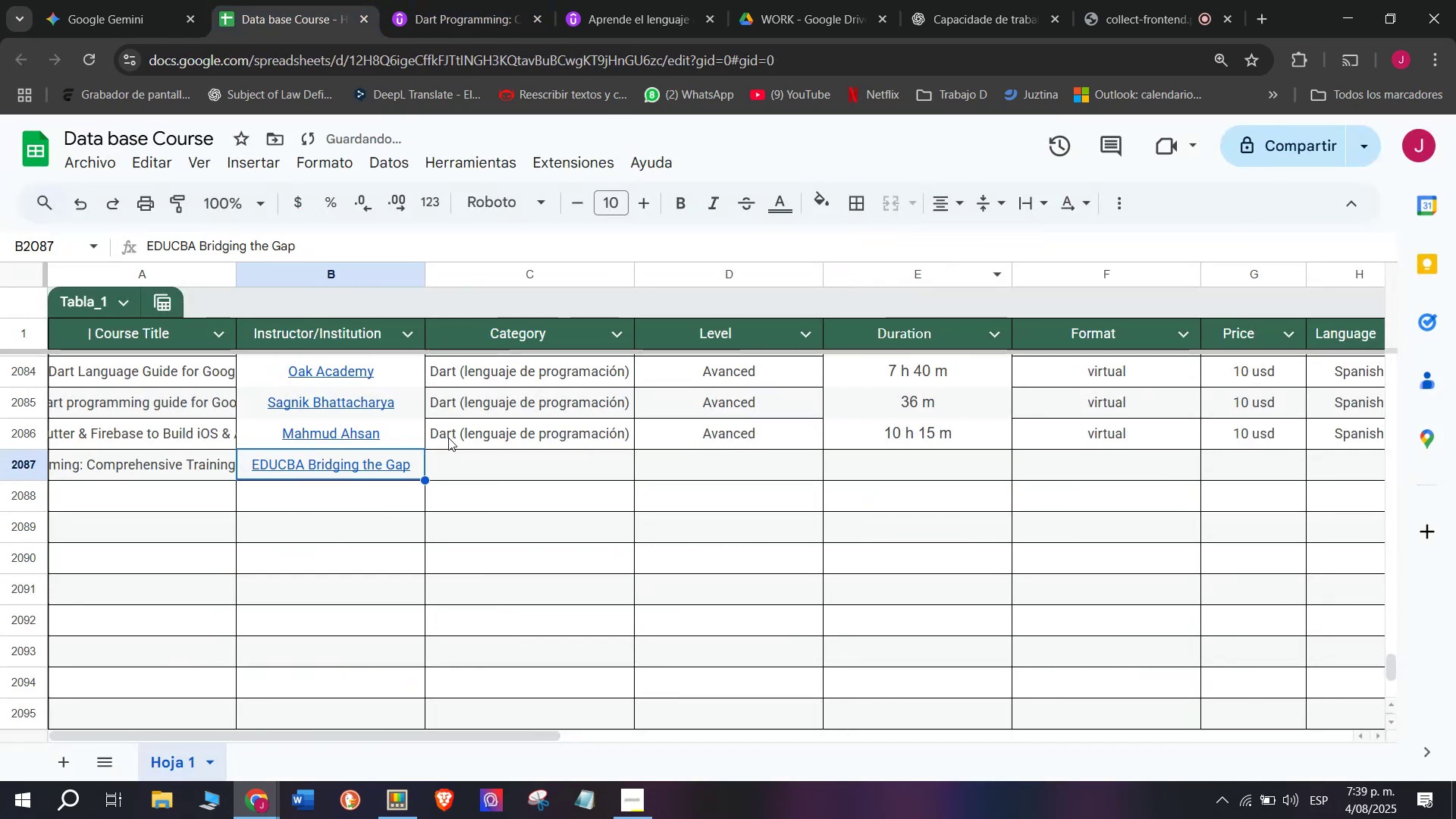 
key(Control+ControlLeft)
 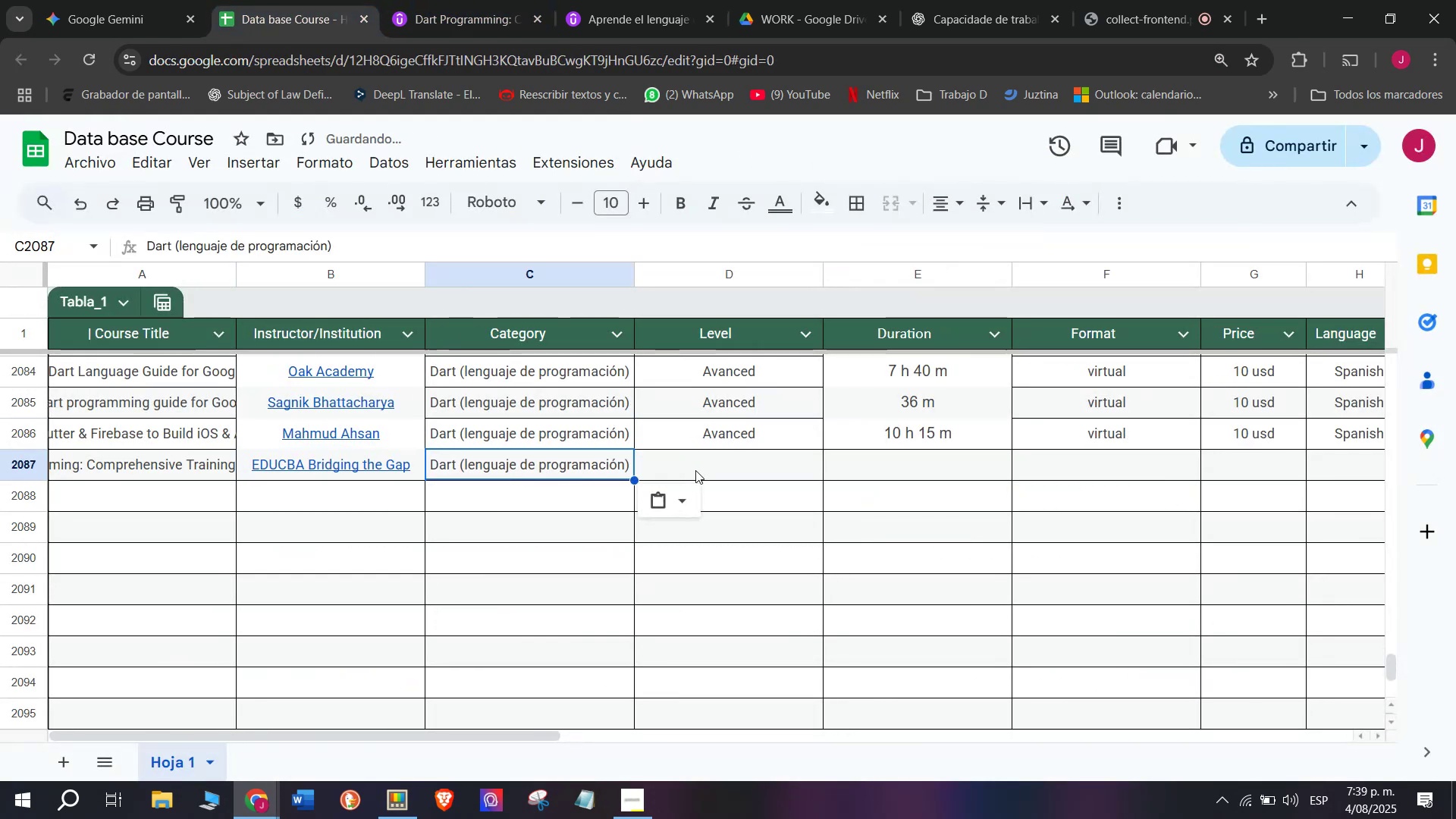 
key(Break)
 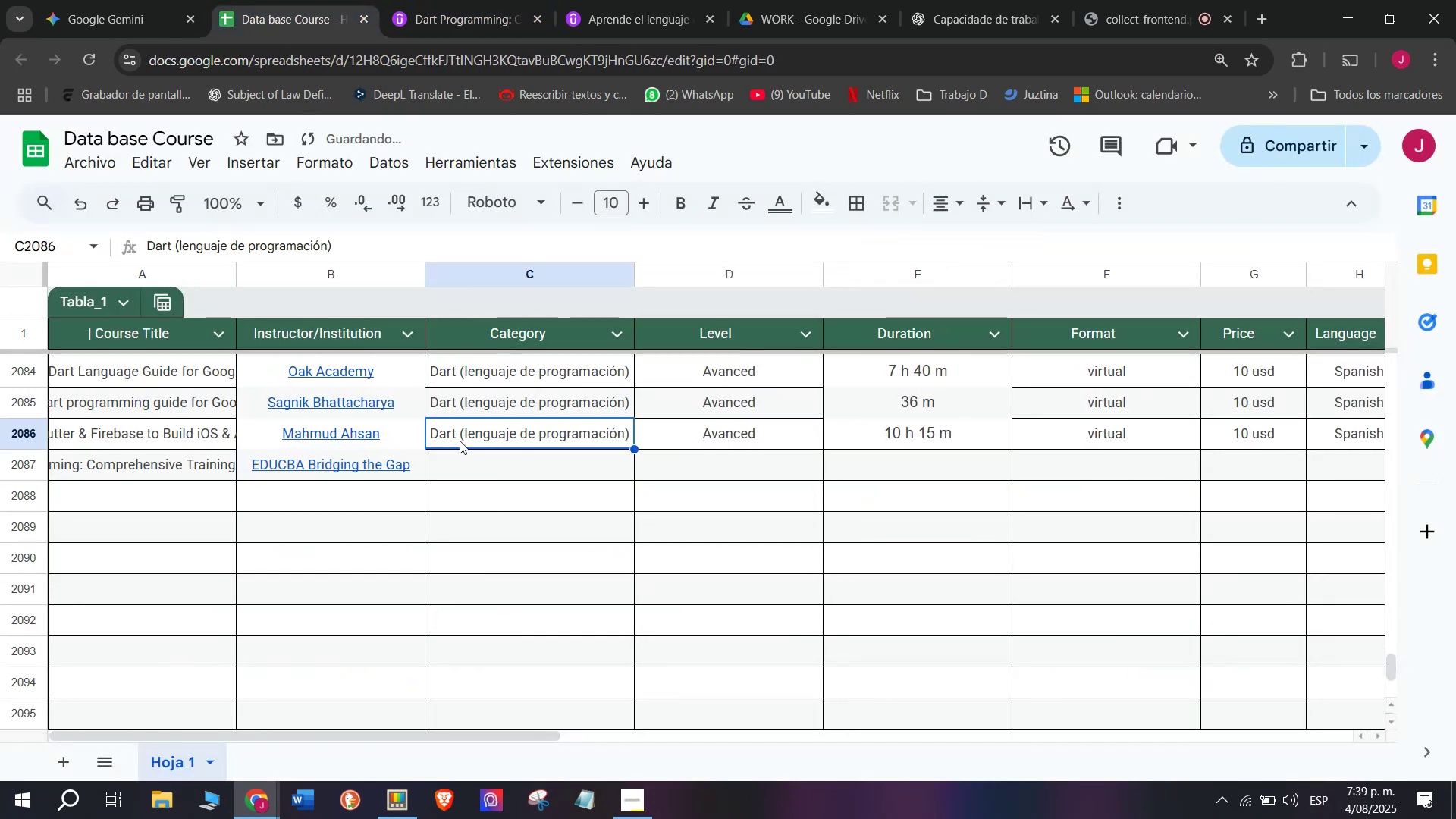 
key(Control+C)
 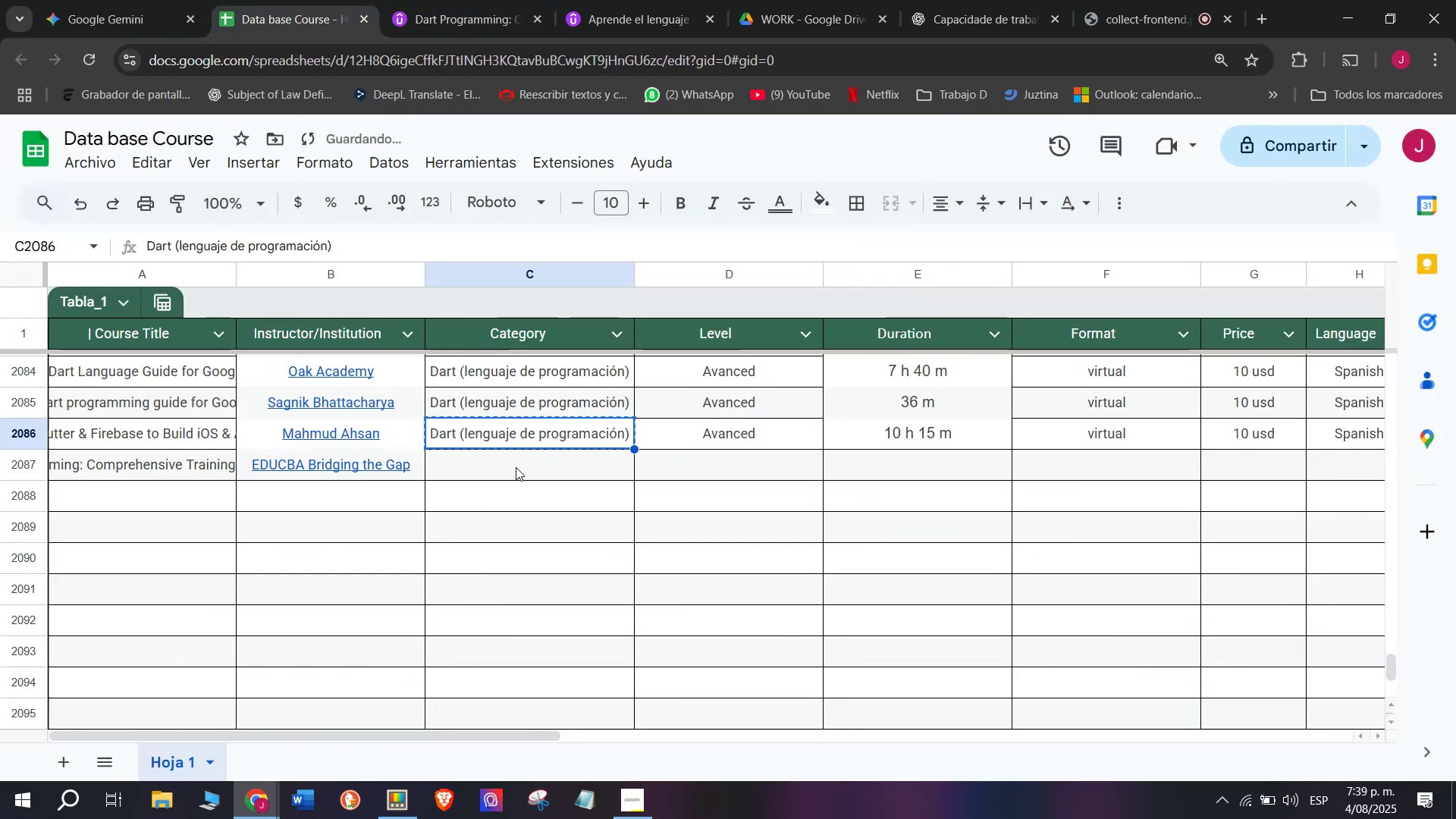 
double_click([516, 467])
 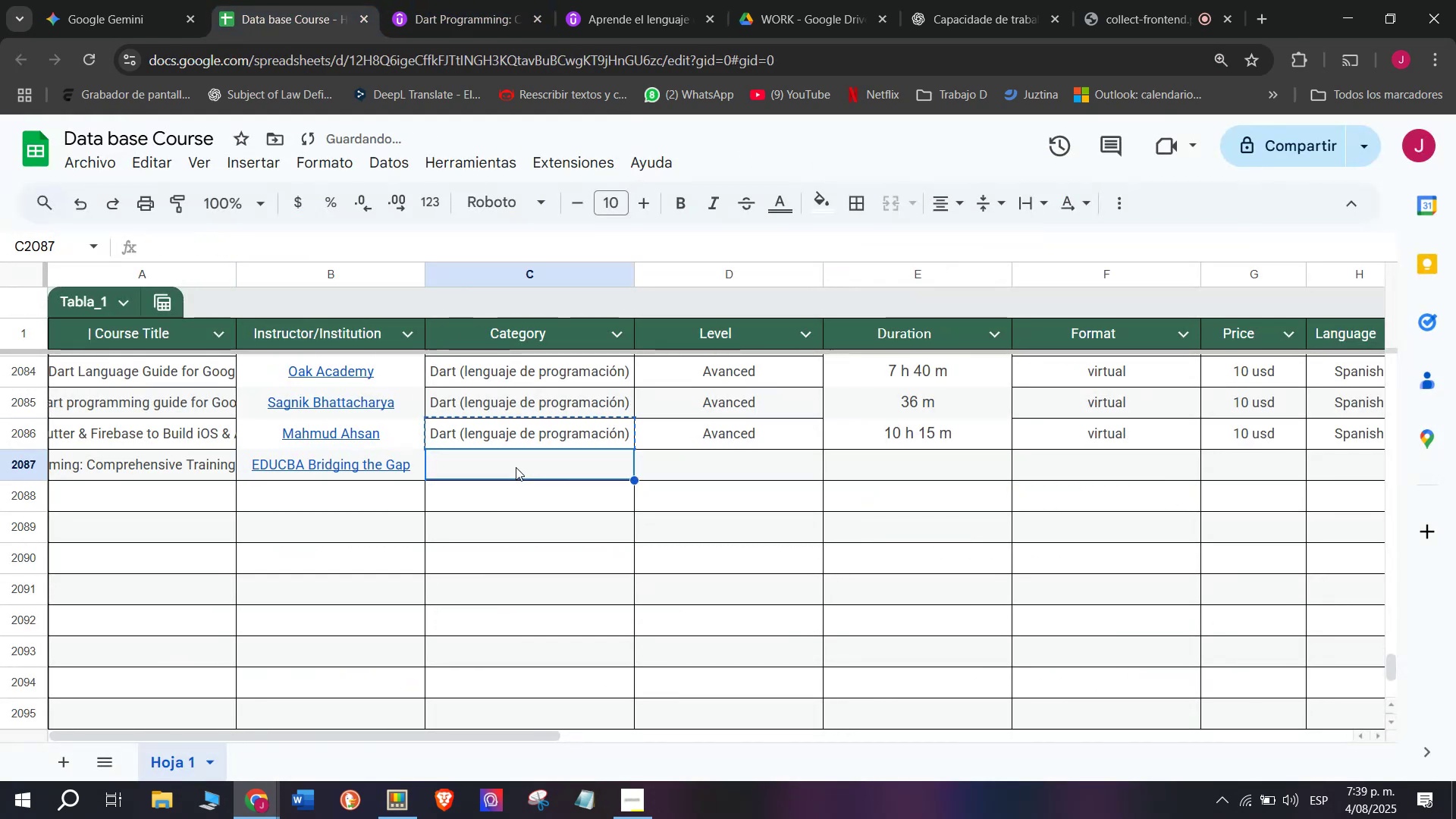 
key(Control+ControlLeft)
 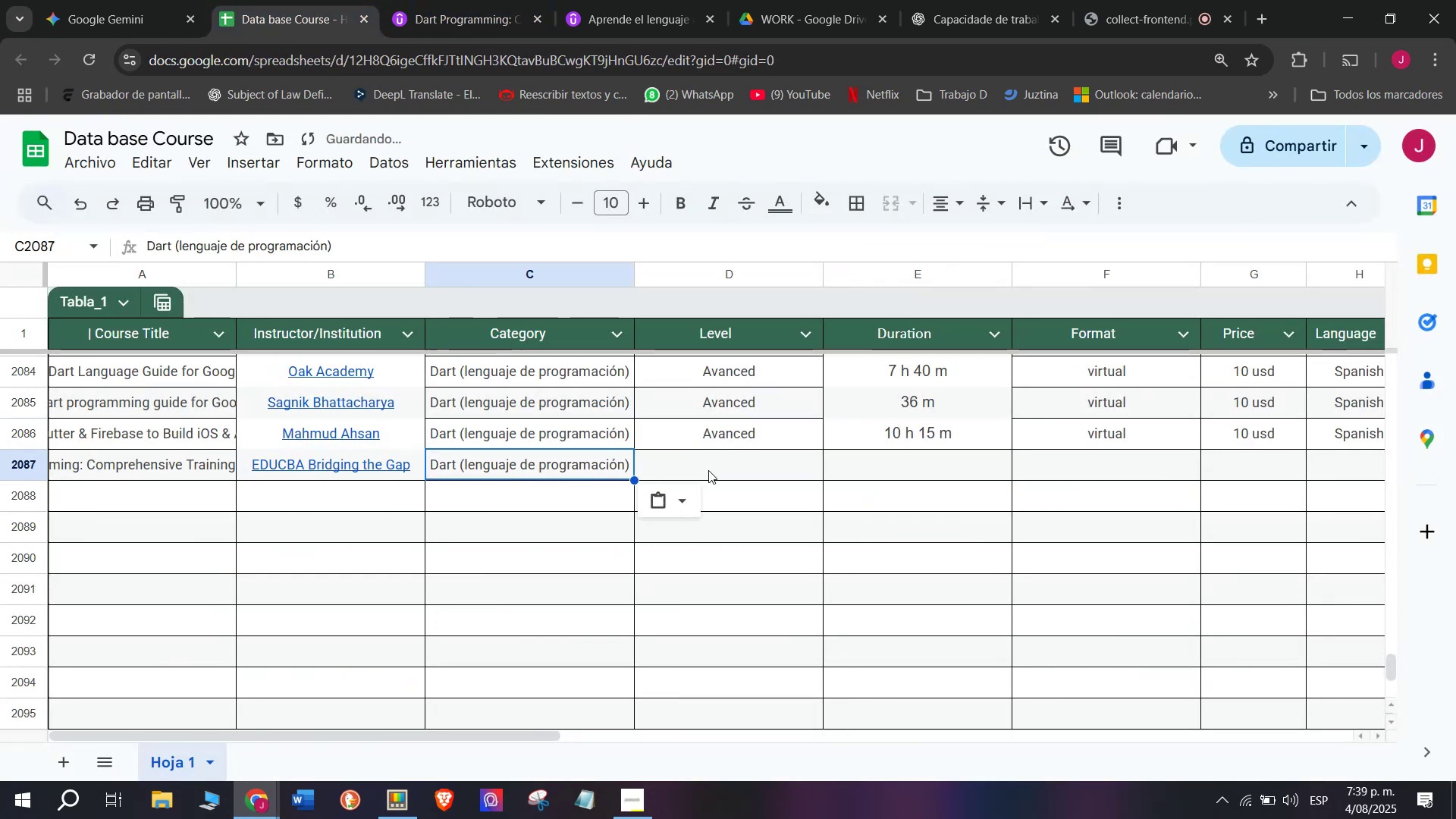 
key(Z)
 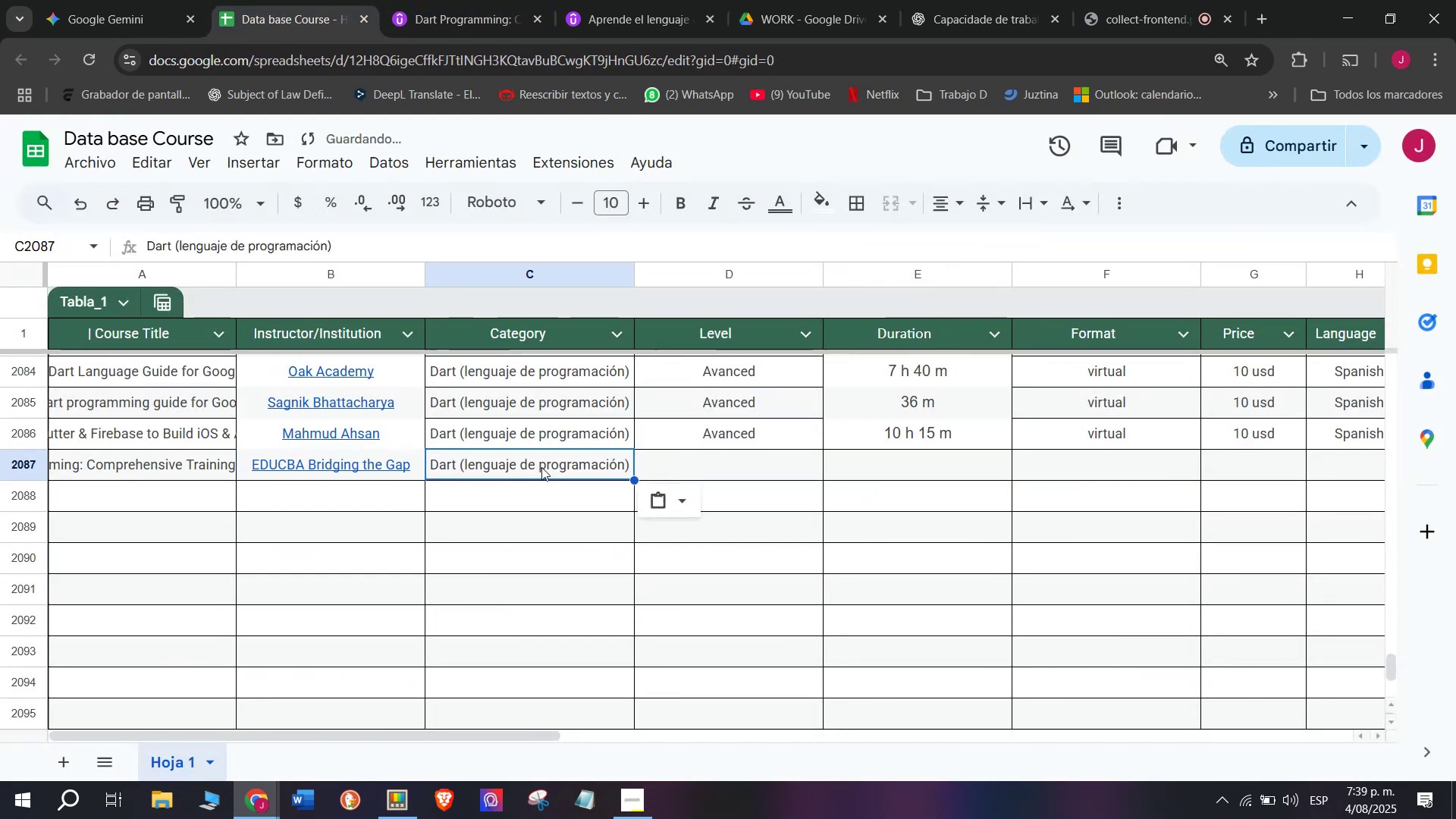 
key(Control+V)
 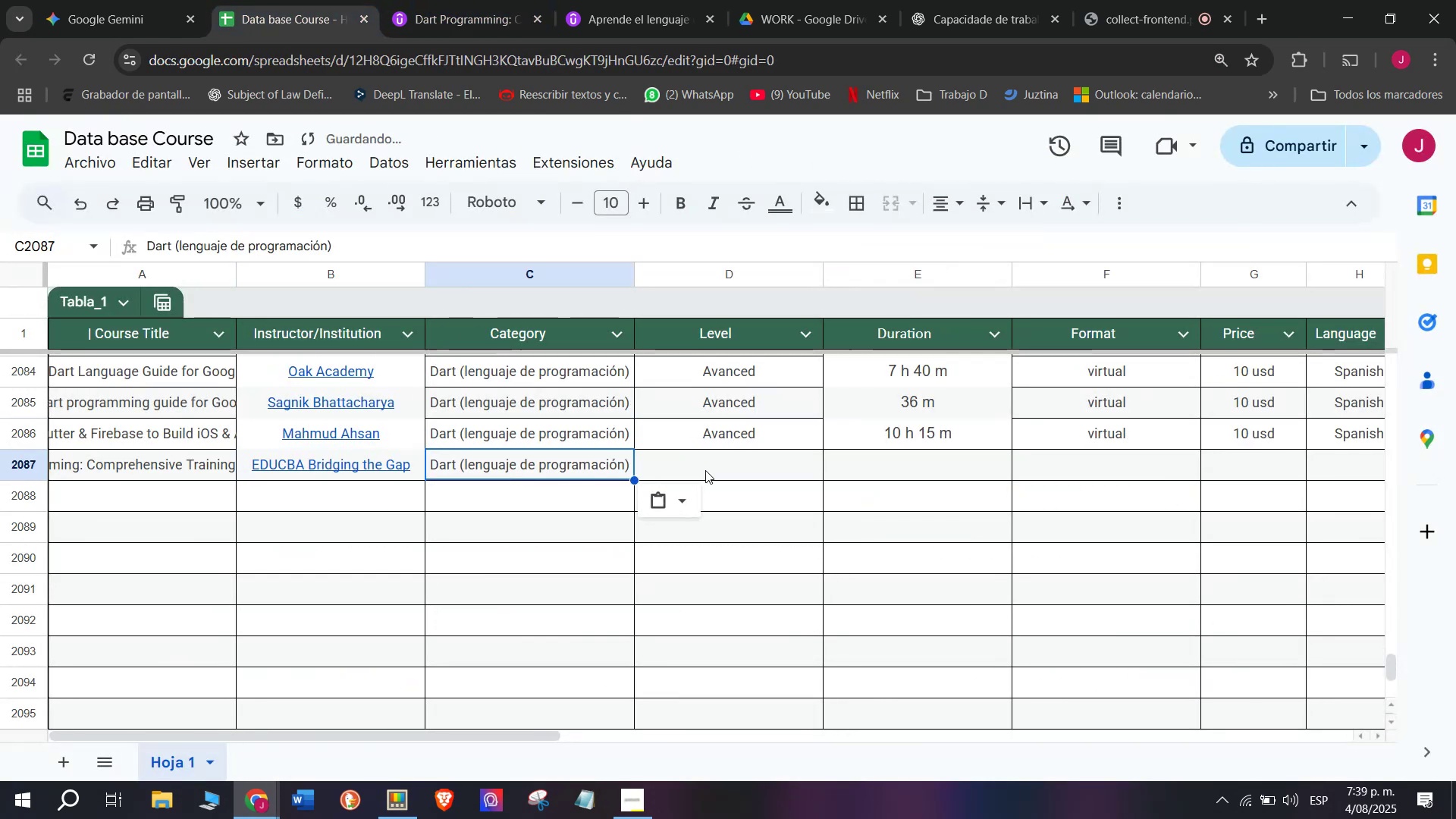 
left_click([708, 470])
 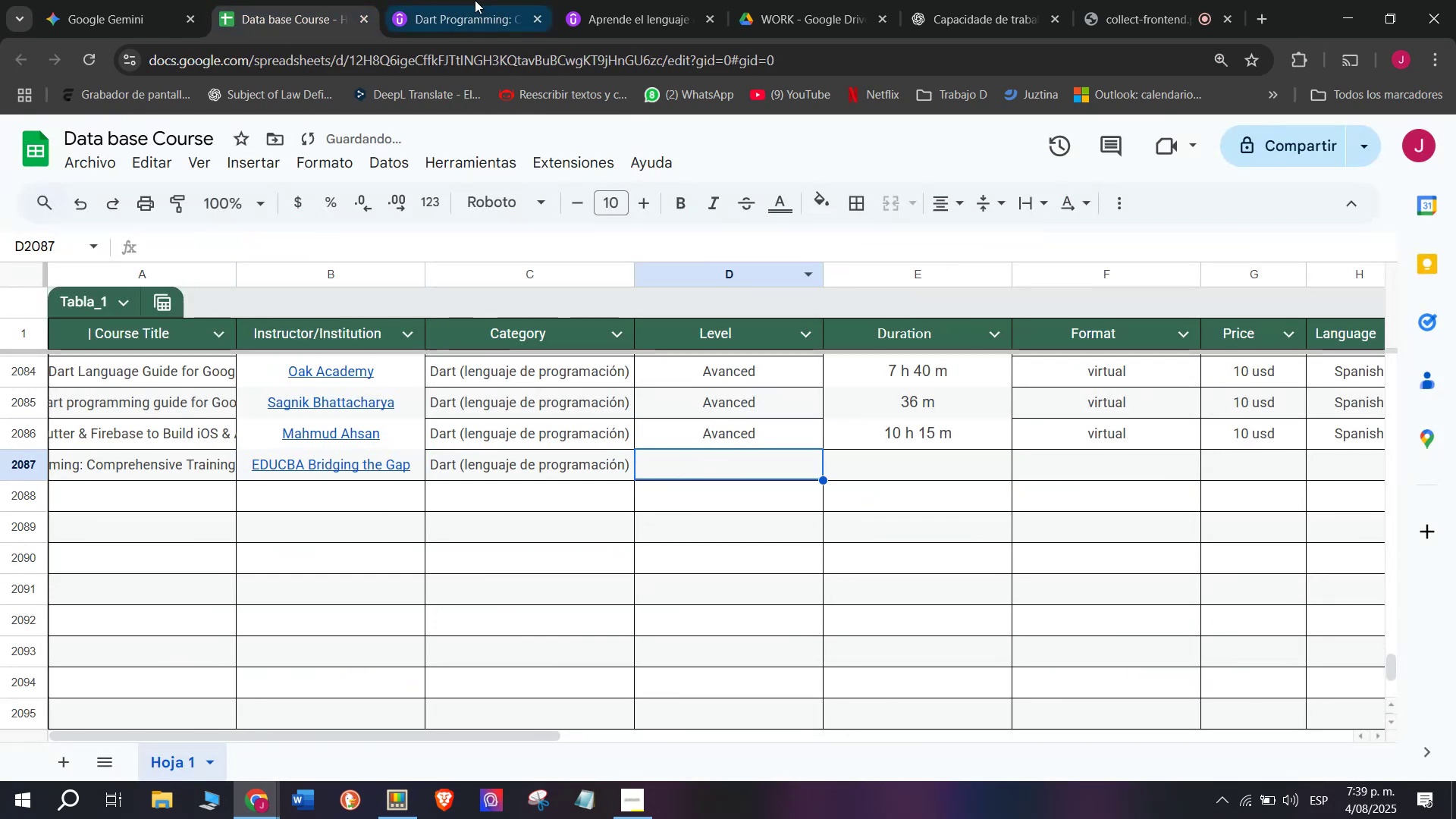 
left_click([462, 0])
 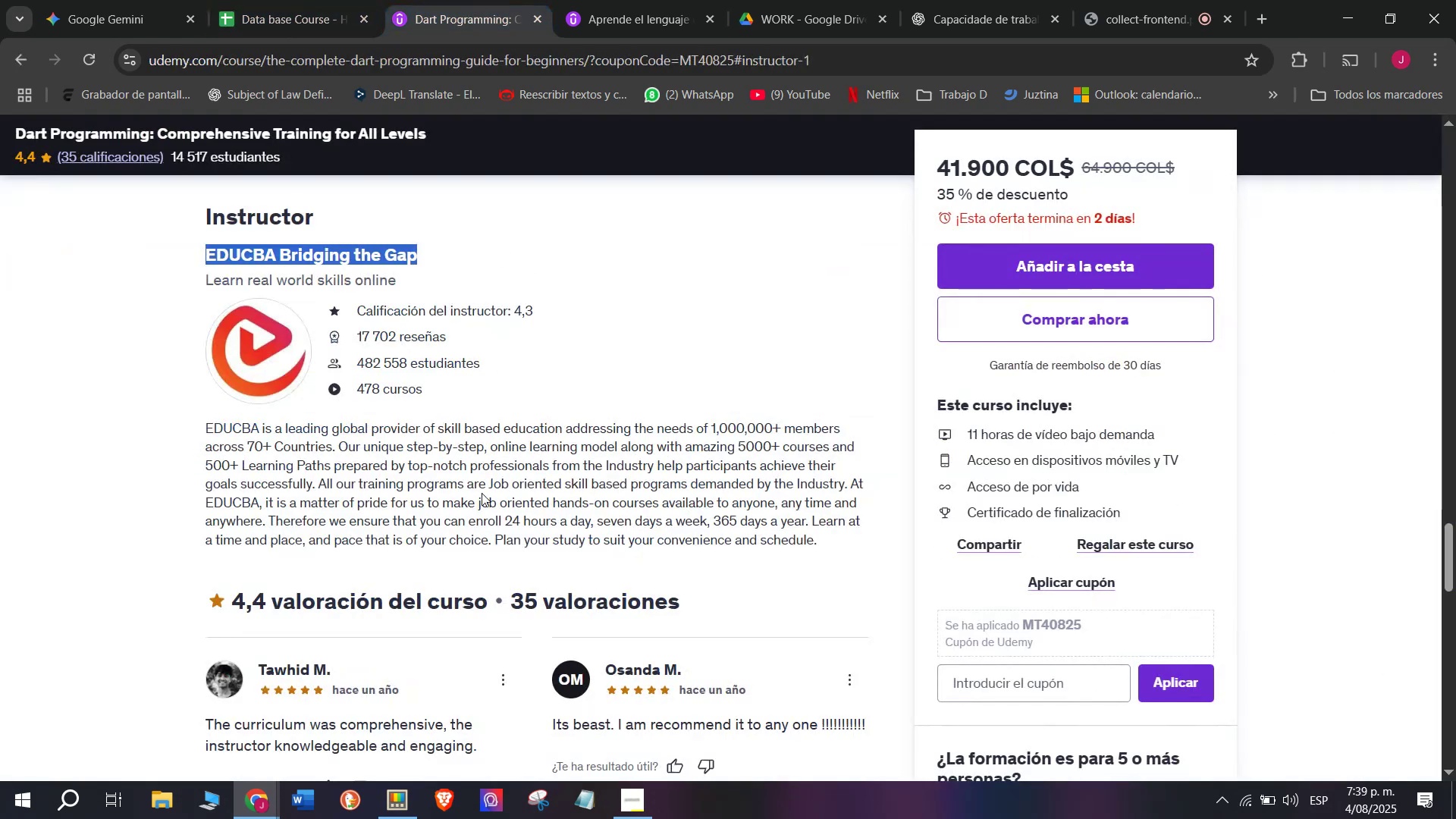 
scroll: coordinate [346, 557], scroll_direction: up, amount: 11.0
 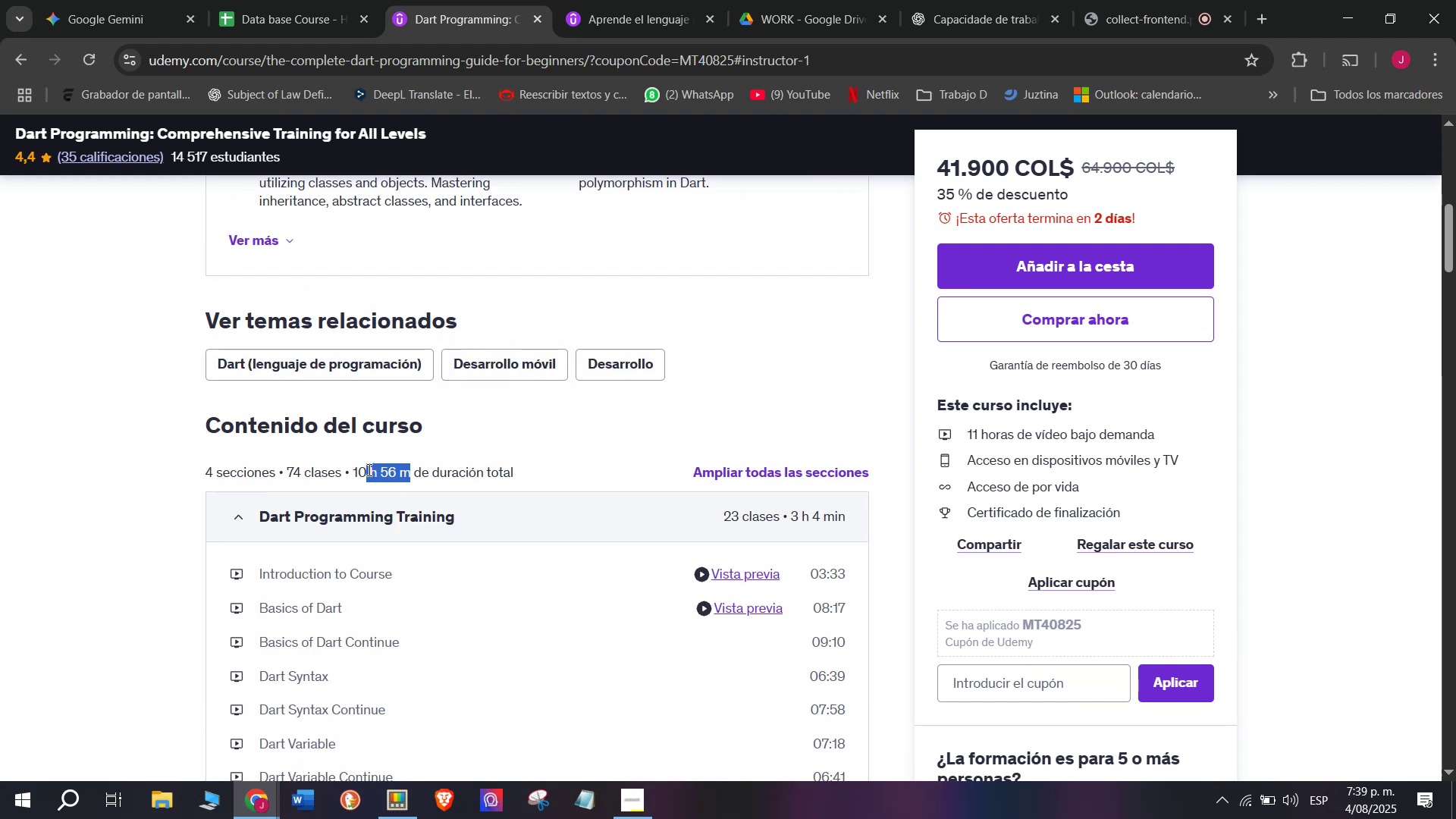 
key(Control+ControlLeft)
 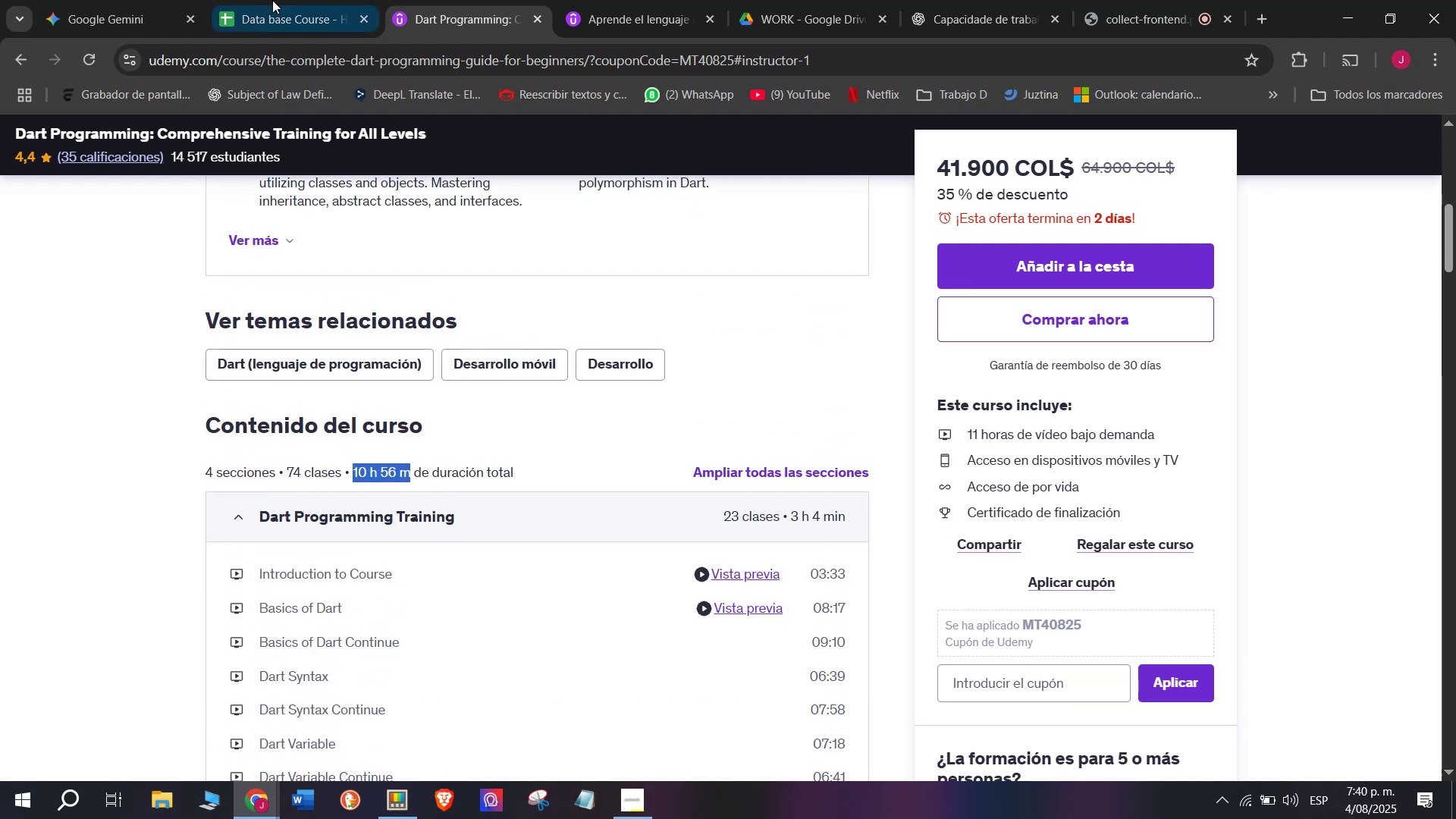 
key(Break)
 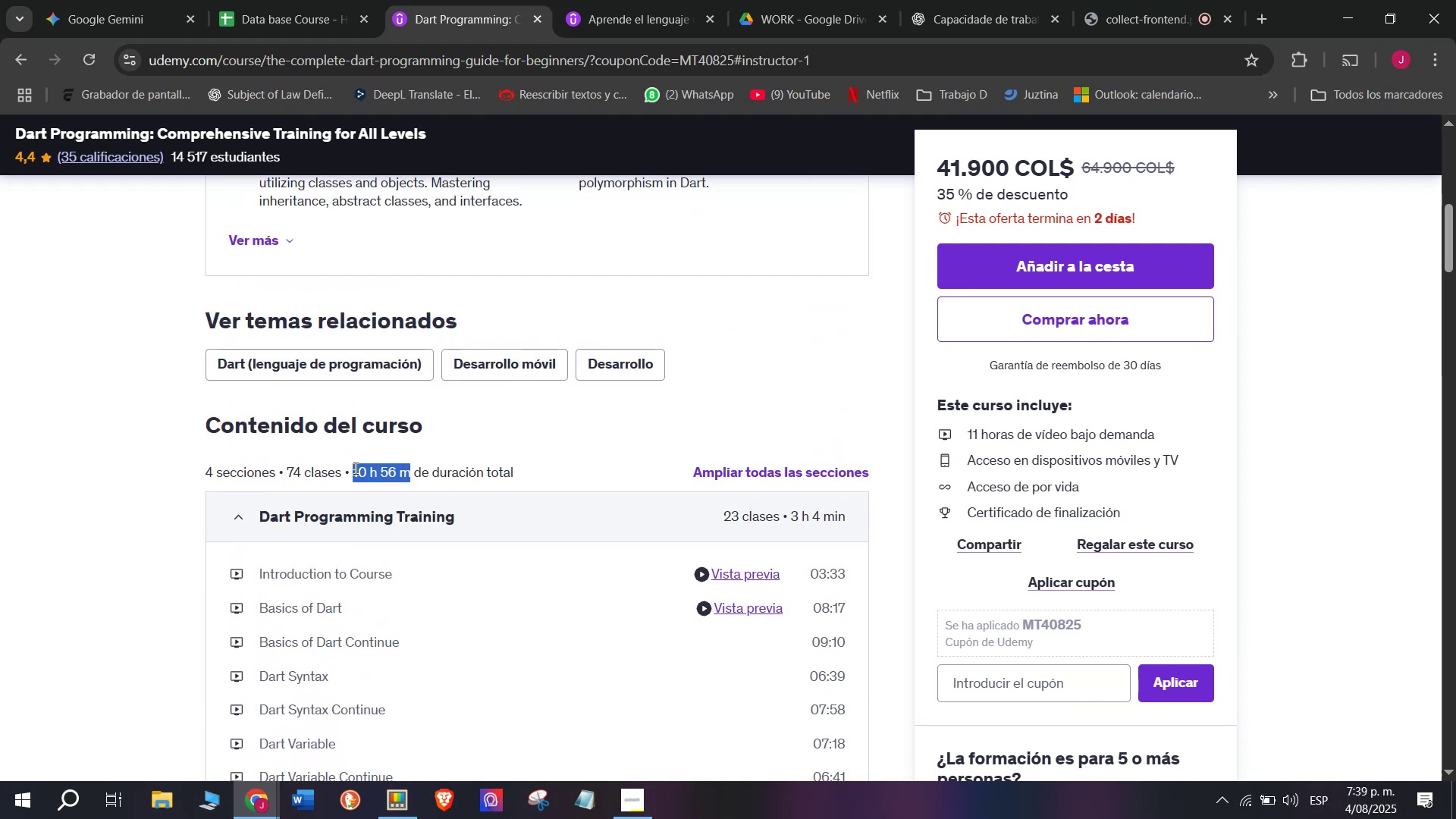 
key(Control+C)
 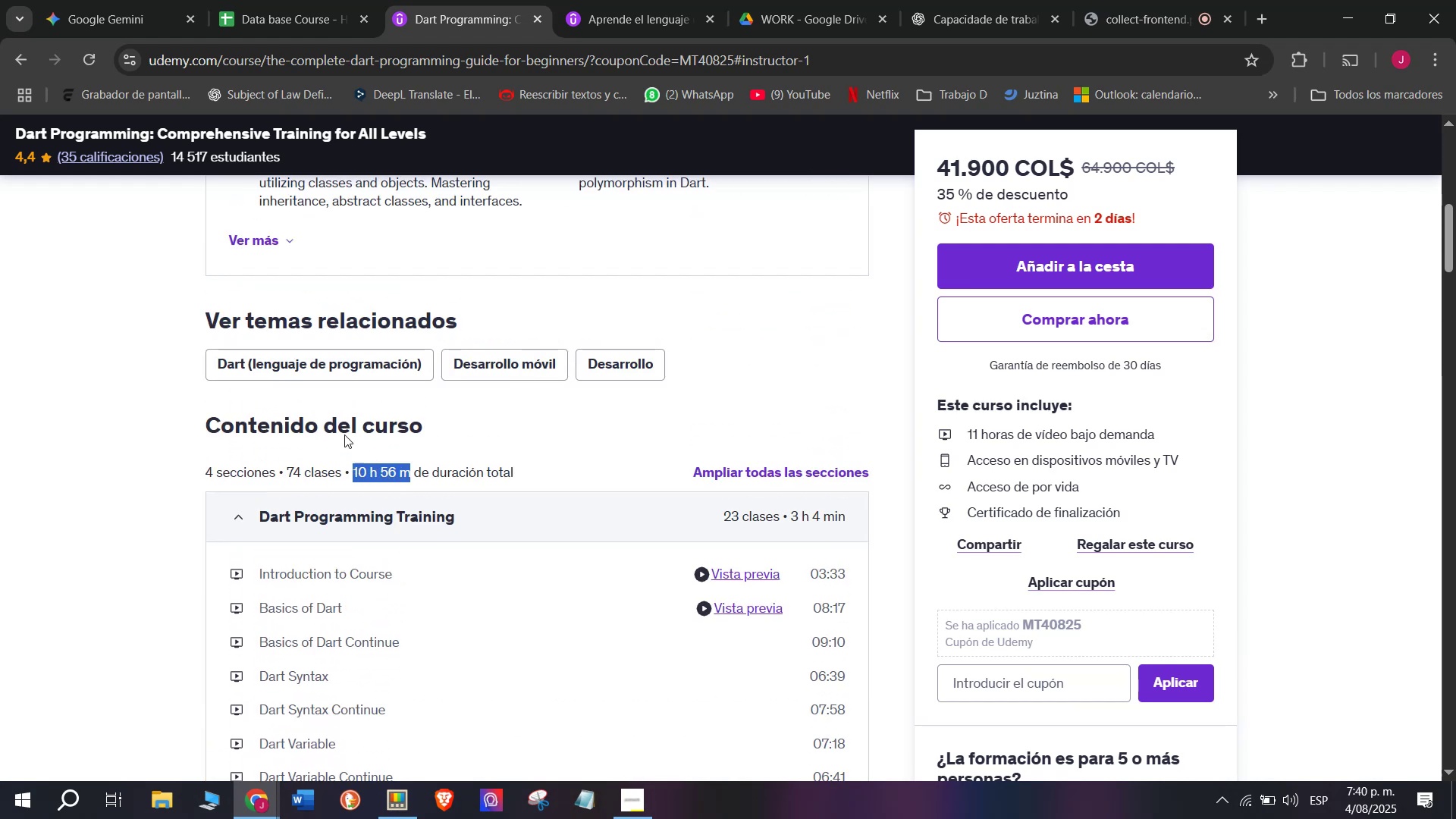 
key(Break)
 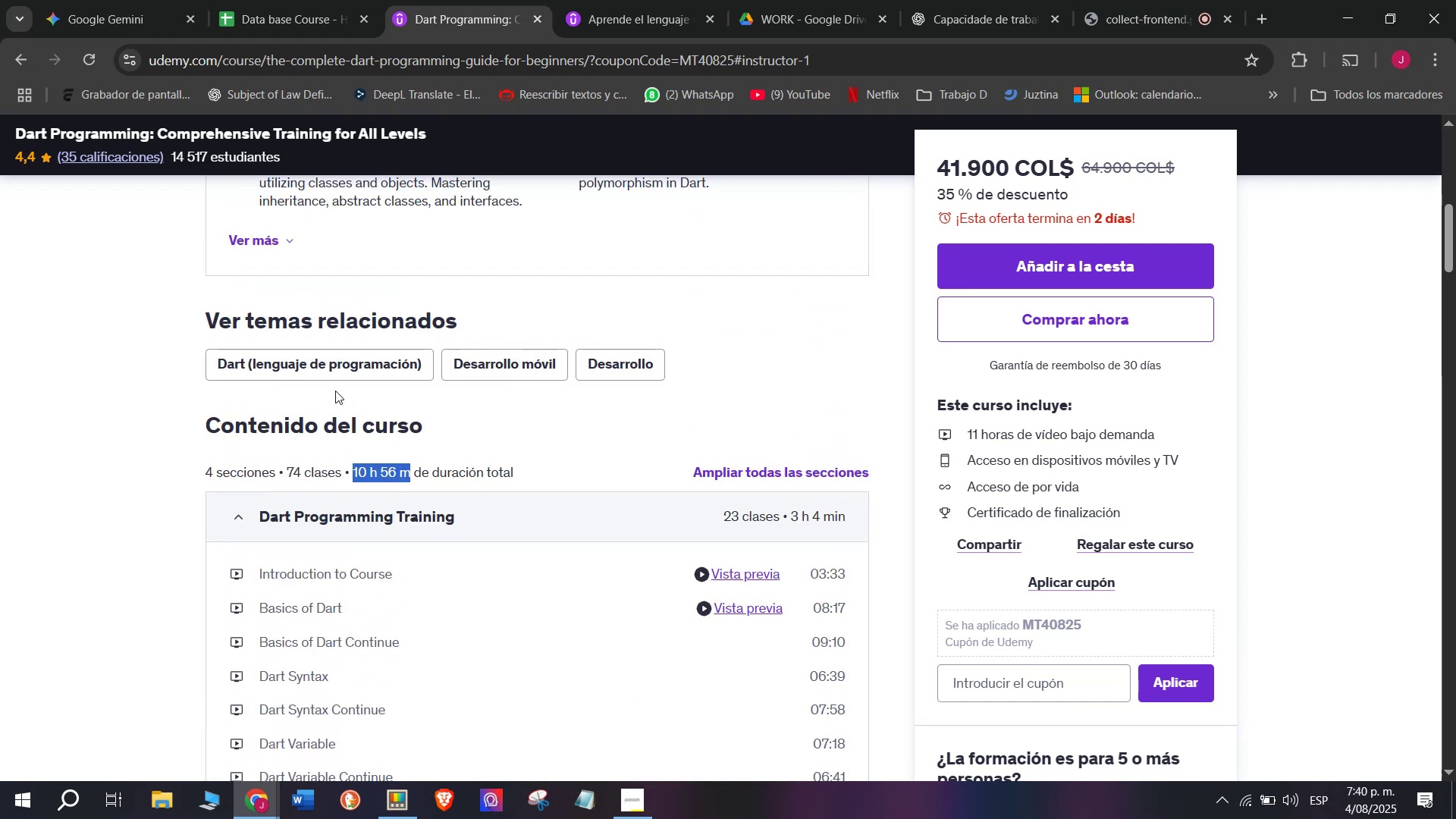 
key(Control+ControlLeft)
 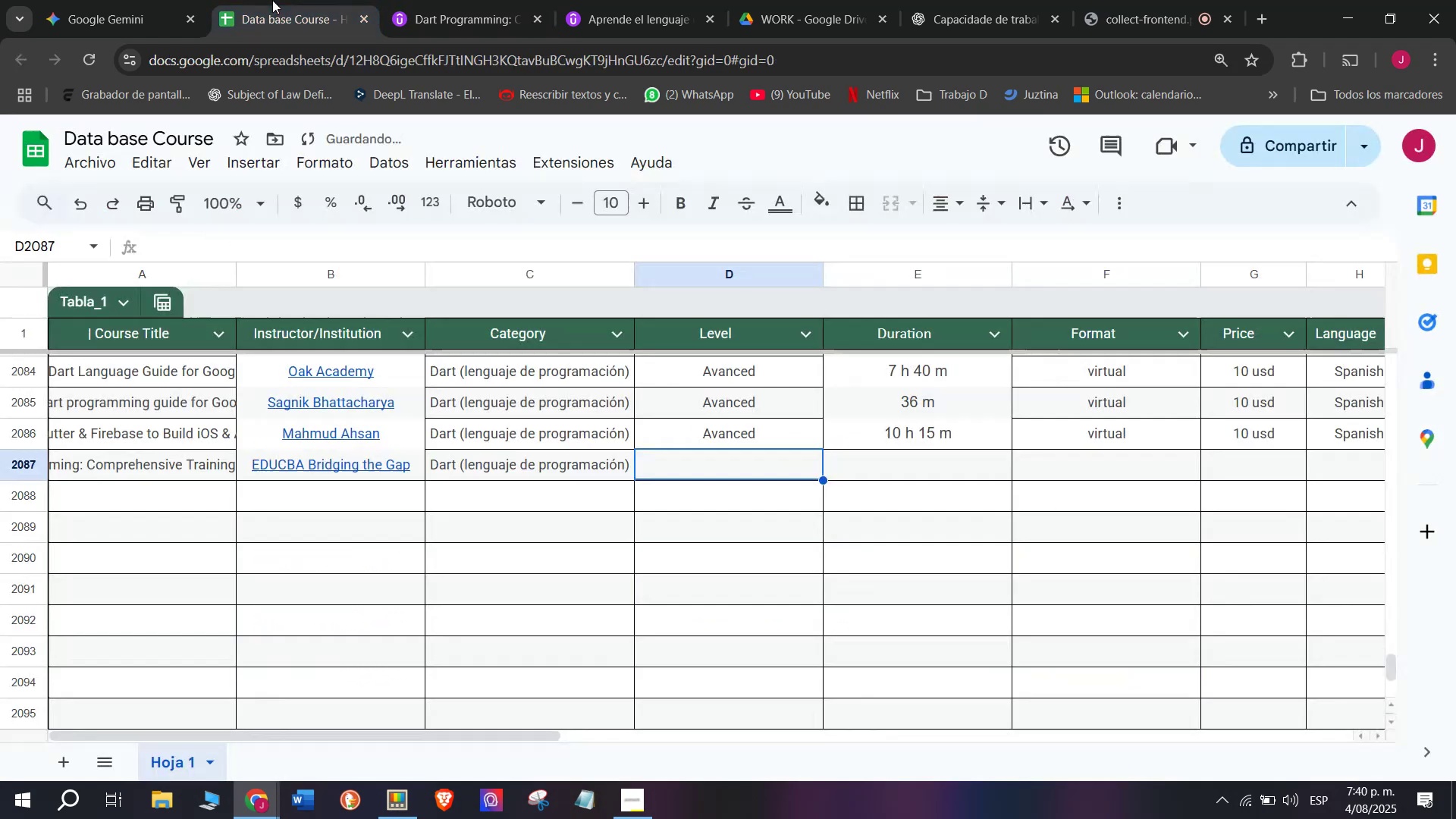 
key(Control+C)
 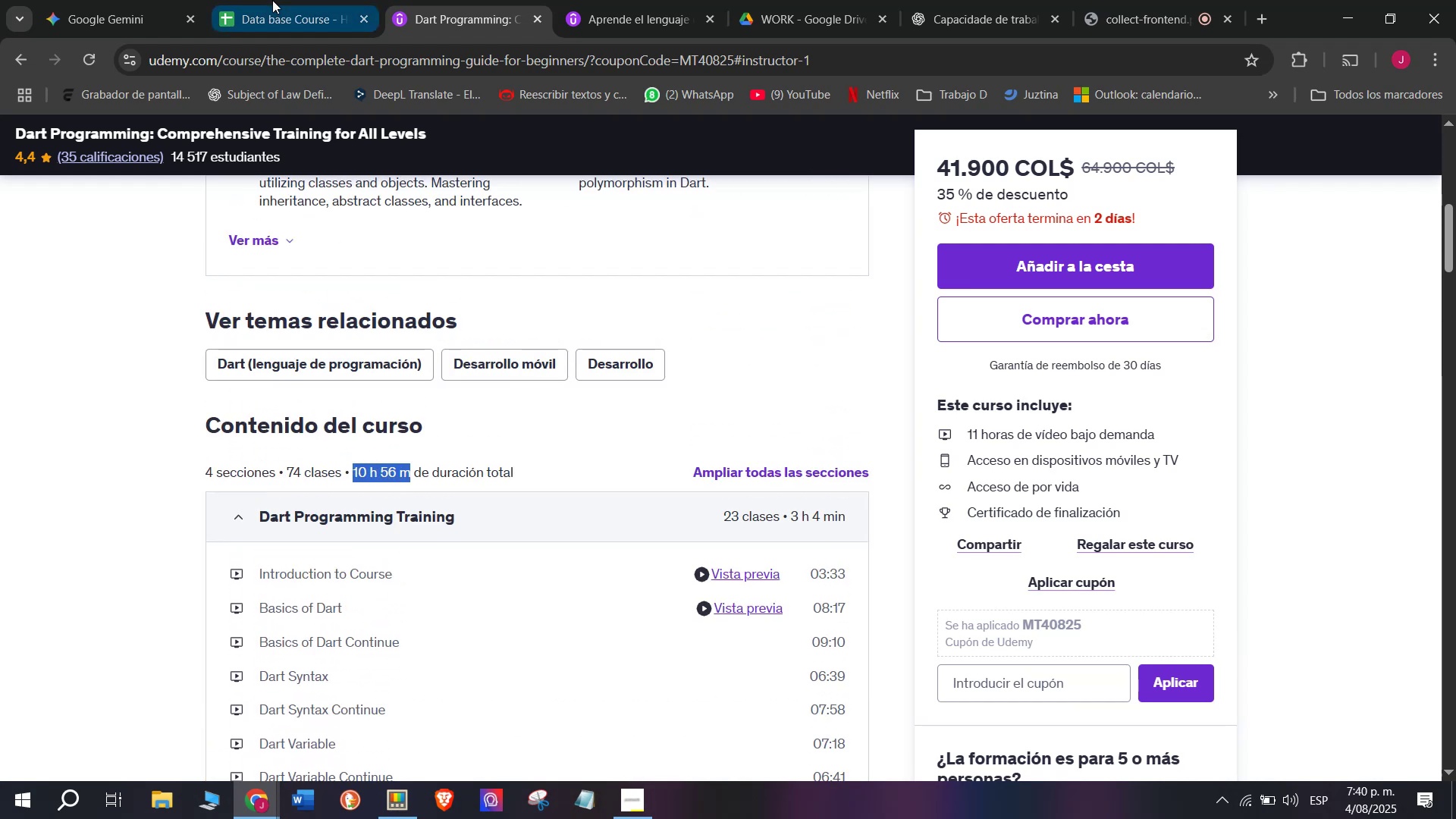 
left_click([272, 0])
 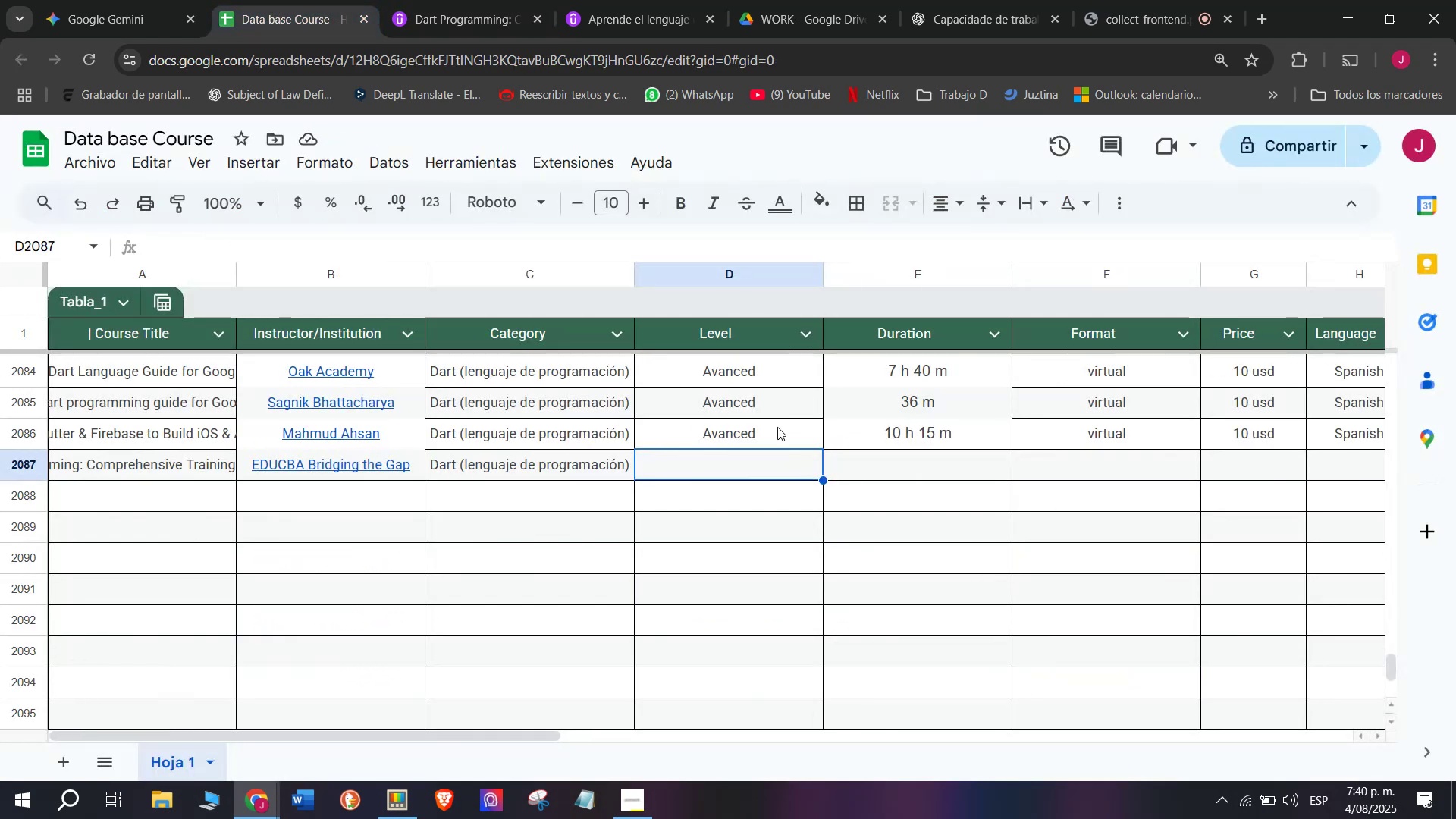 
key(Z)
 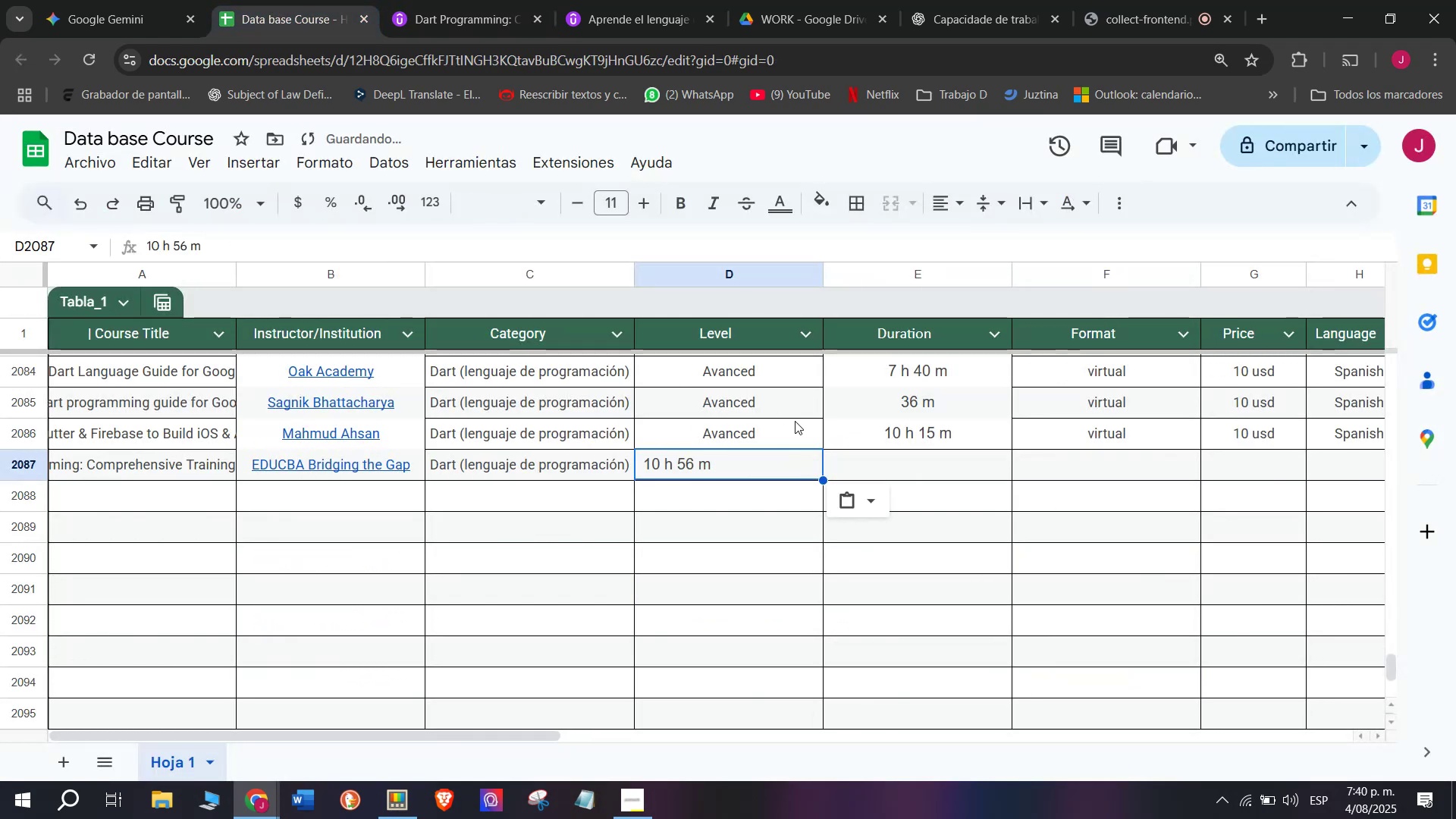 
key(Control+V)
 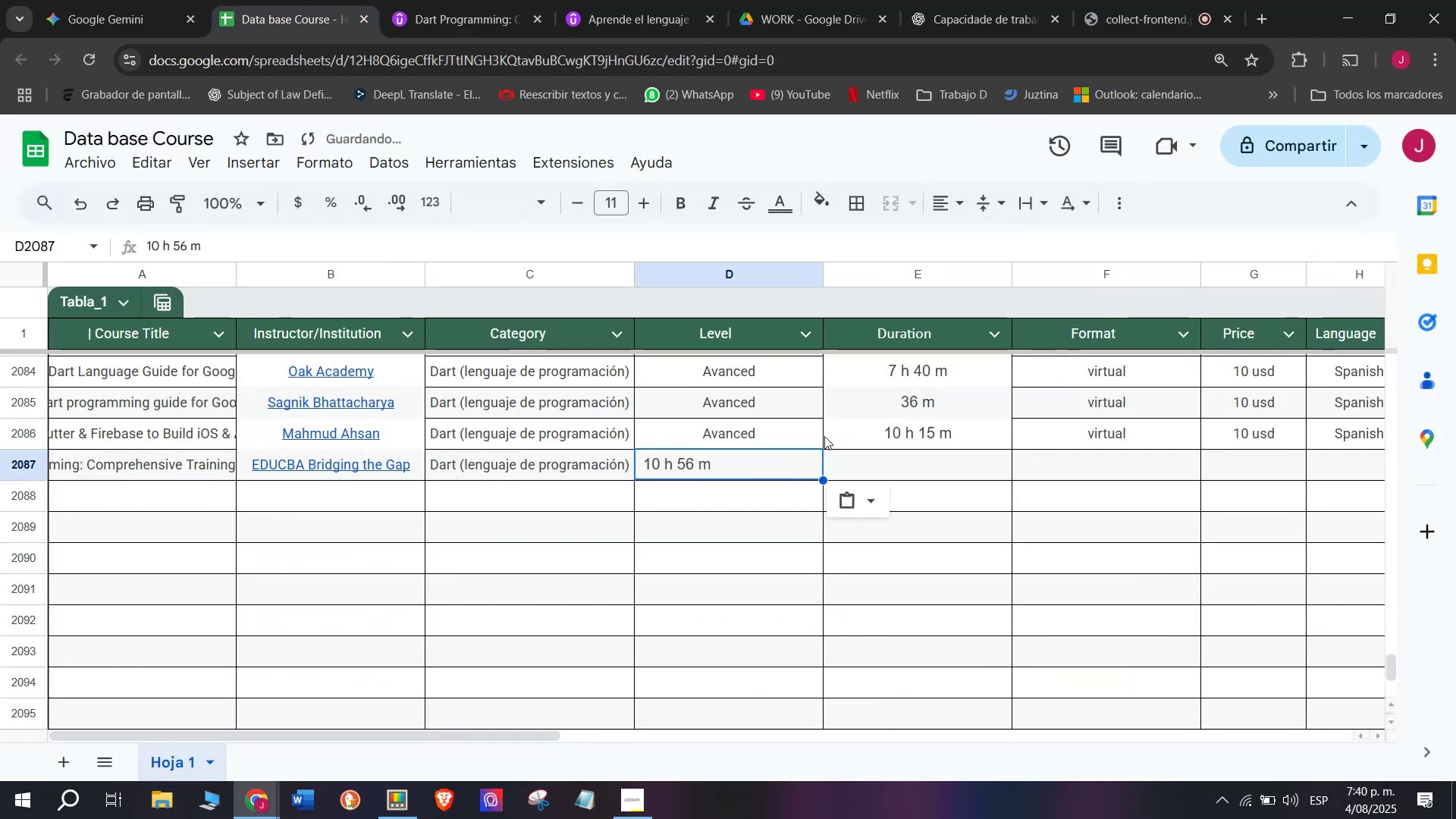 
key(Control+ControlLeft)
 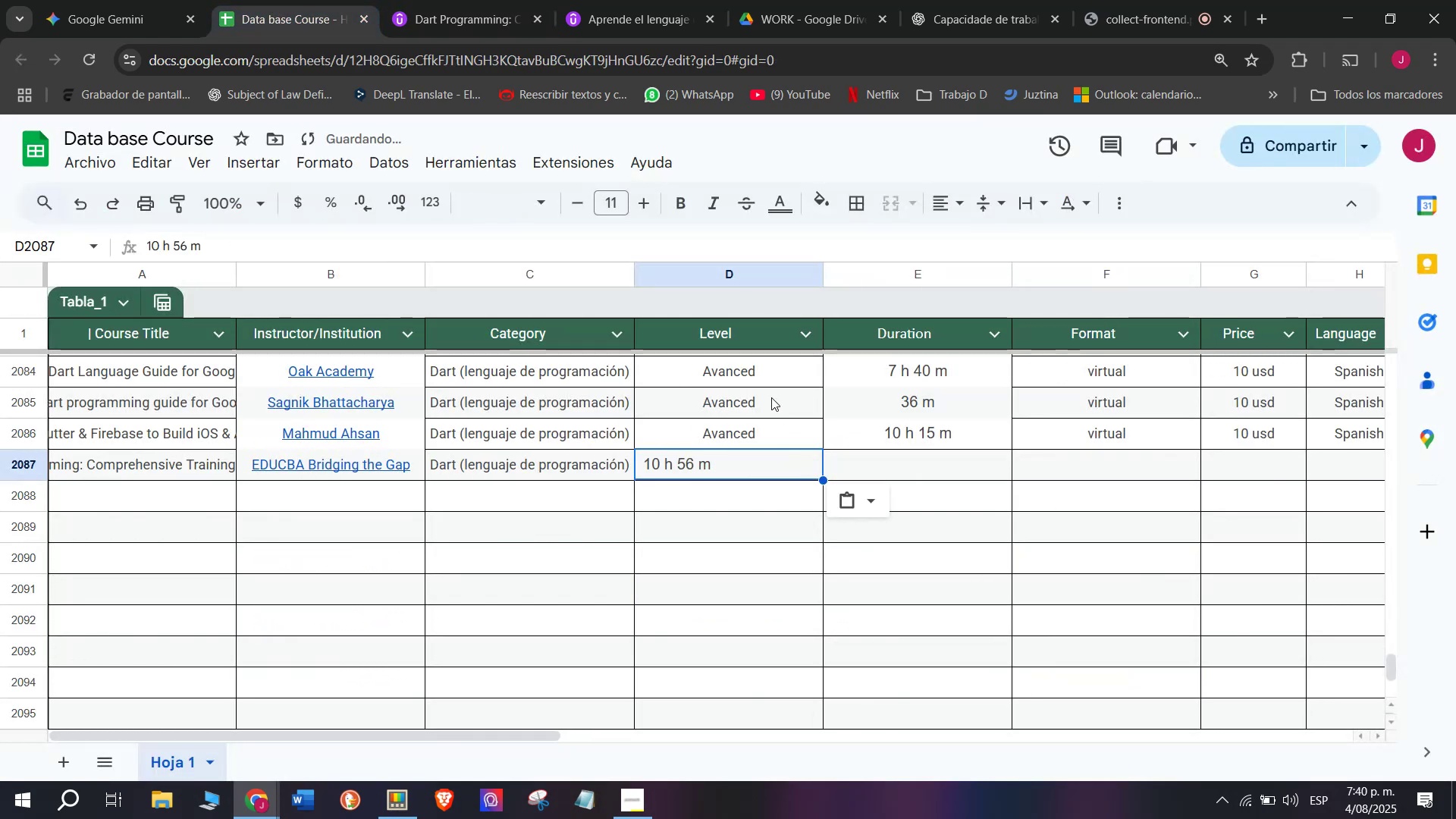 
key(Shift+ShiftLeft)
 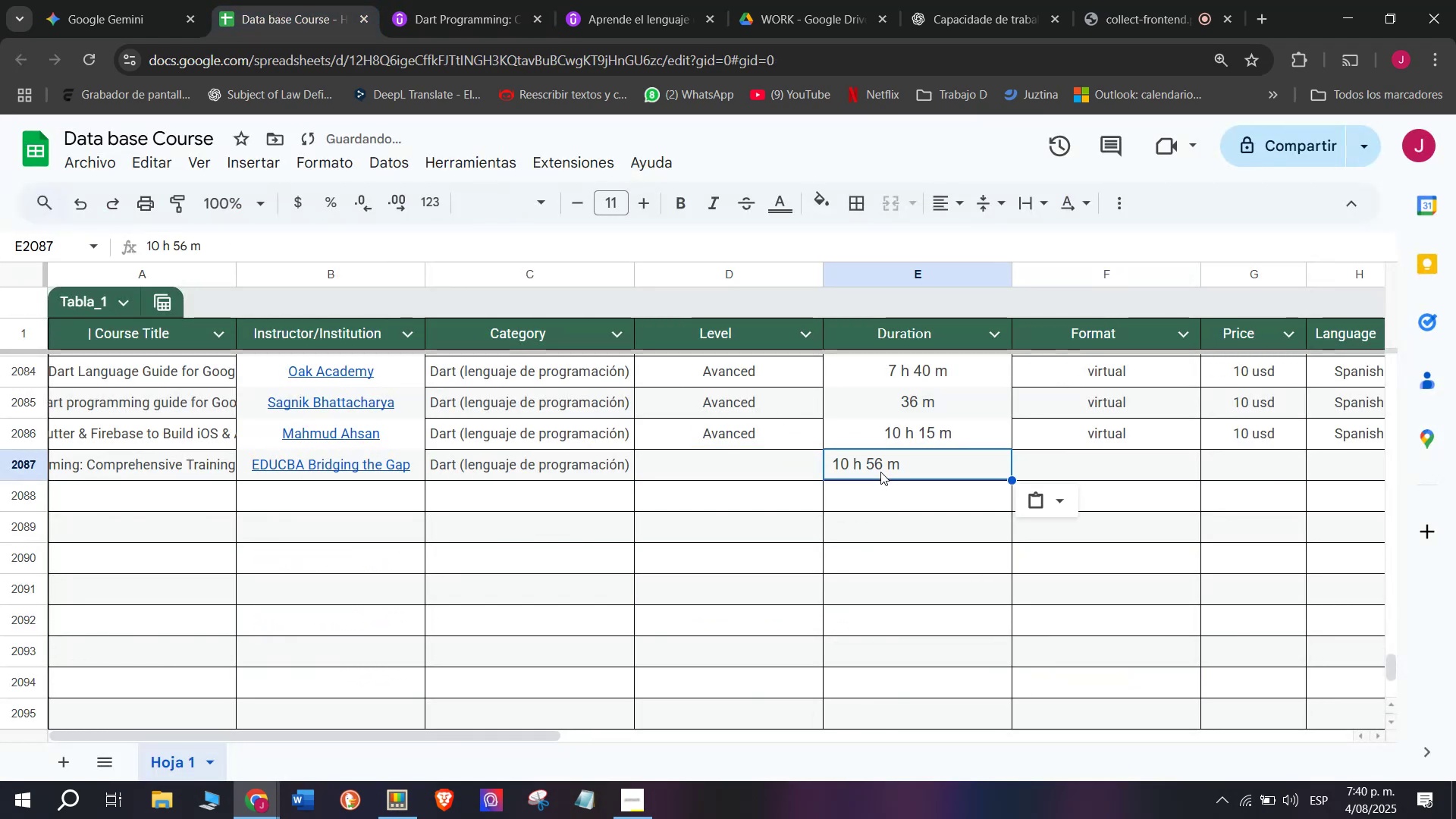 
key(Control+Shift+ControlLeft)
 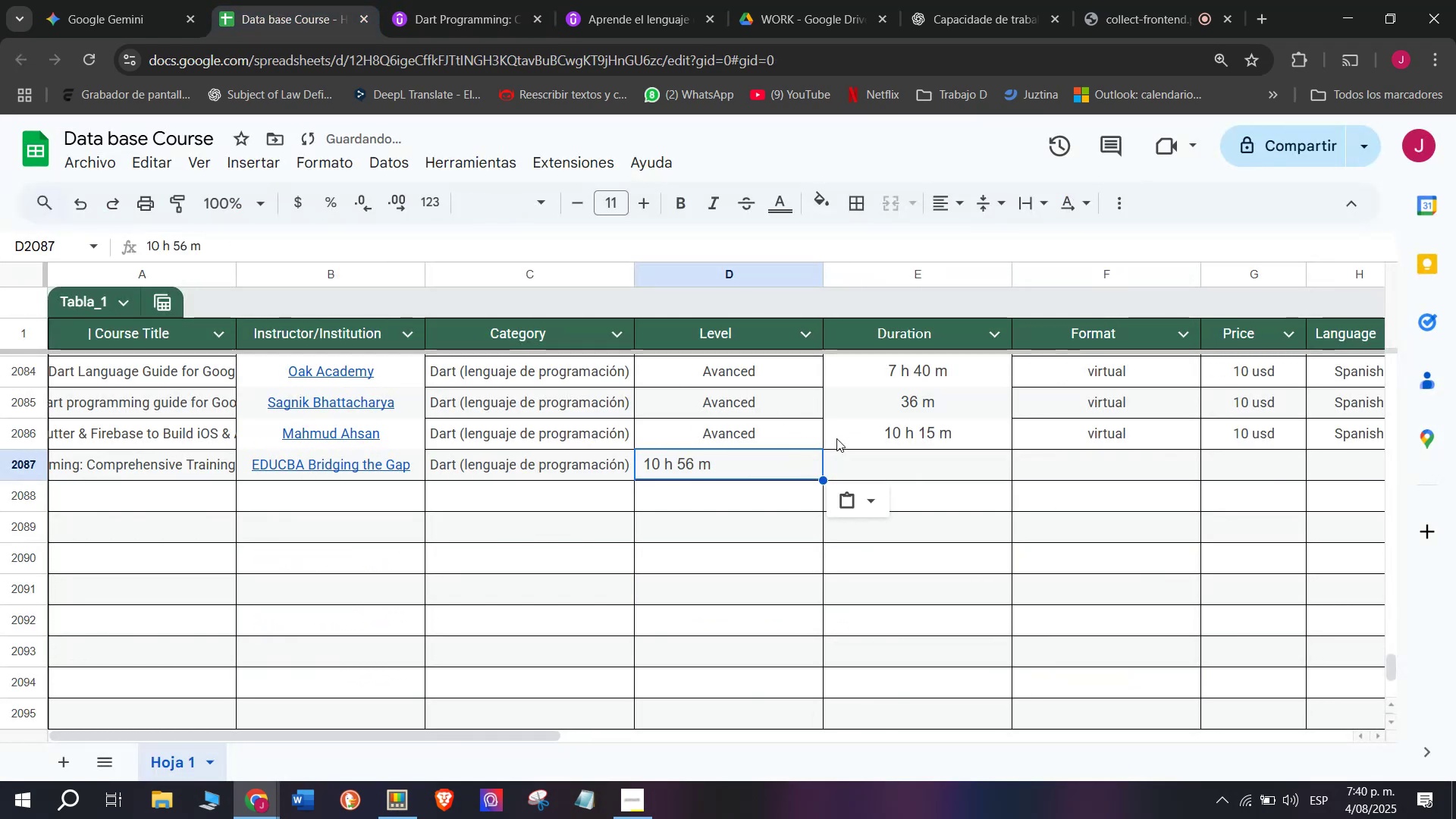 
key(Control+Shift+Z)
 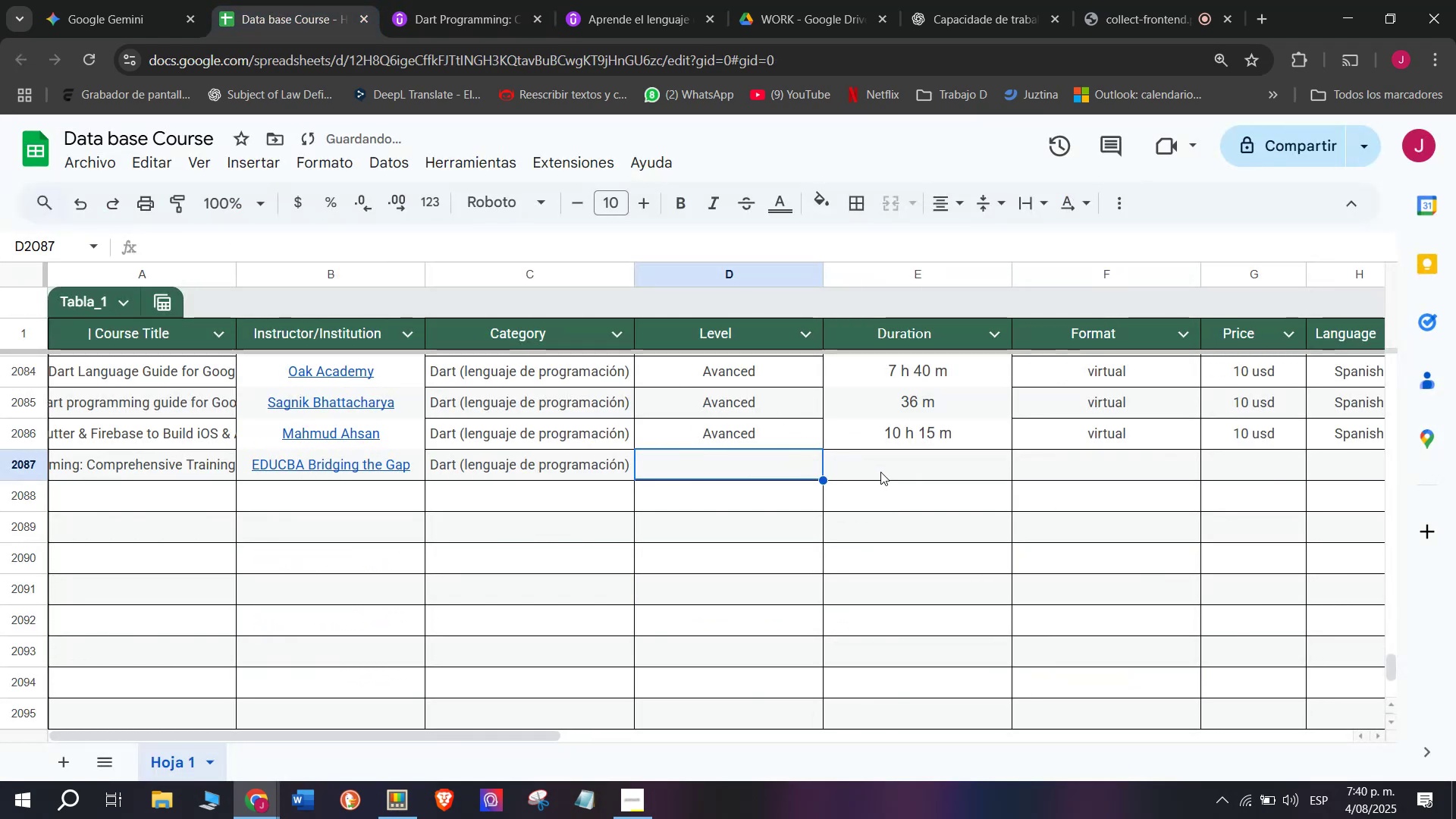 
left_click([880, 472])
 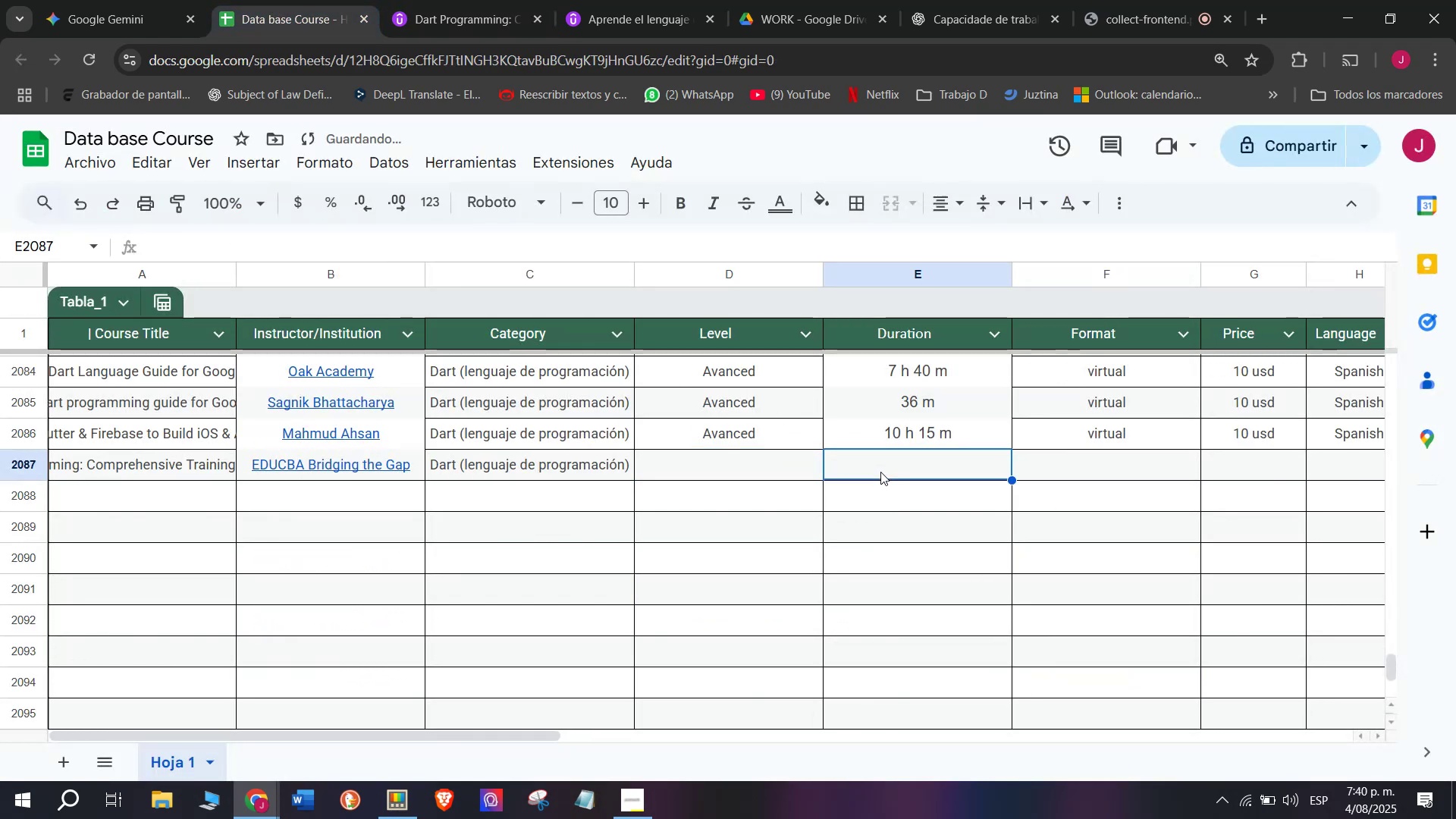 
key(Control+ControlLeft)
 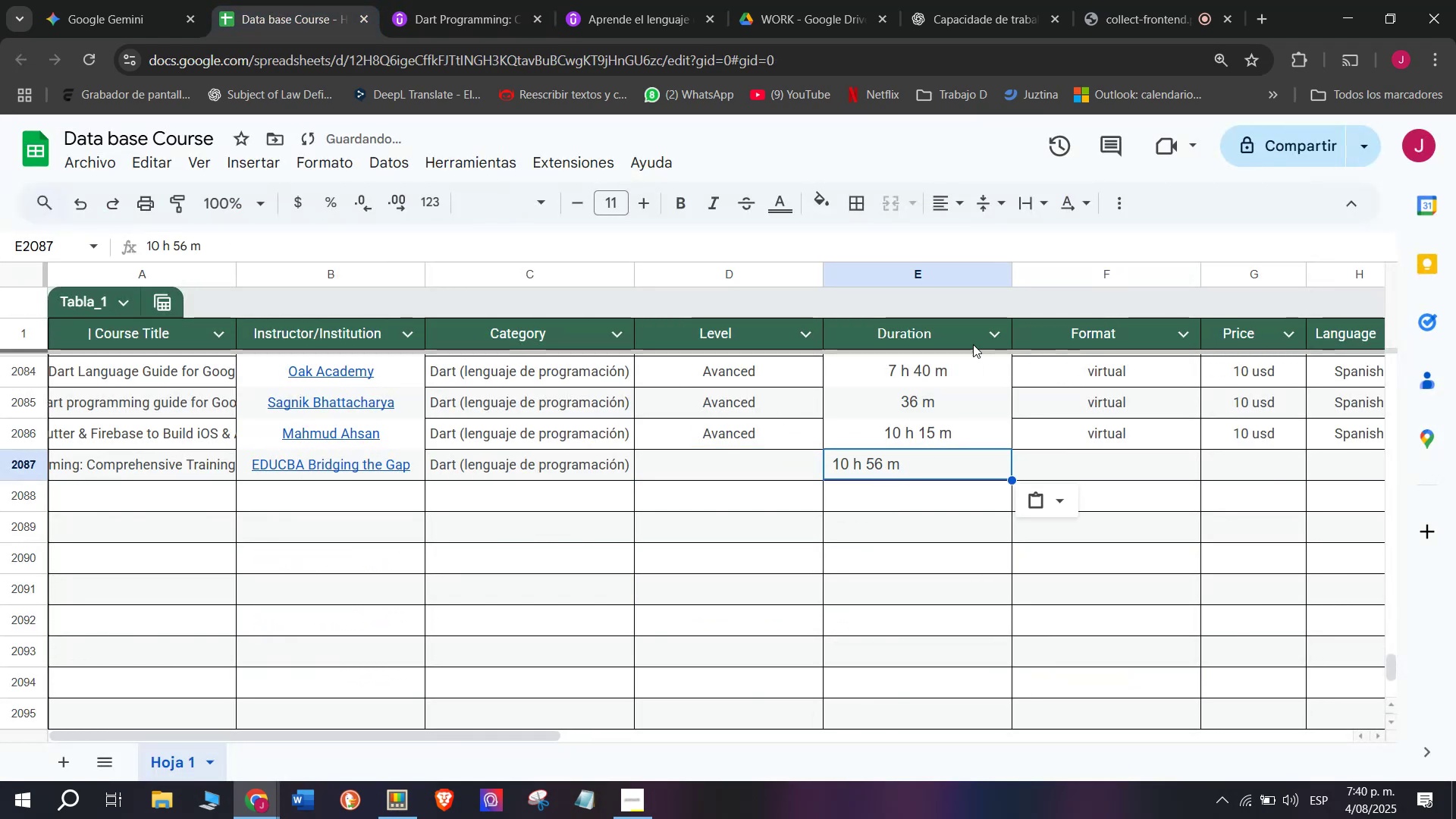 
key(Z)
 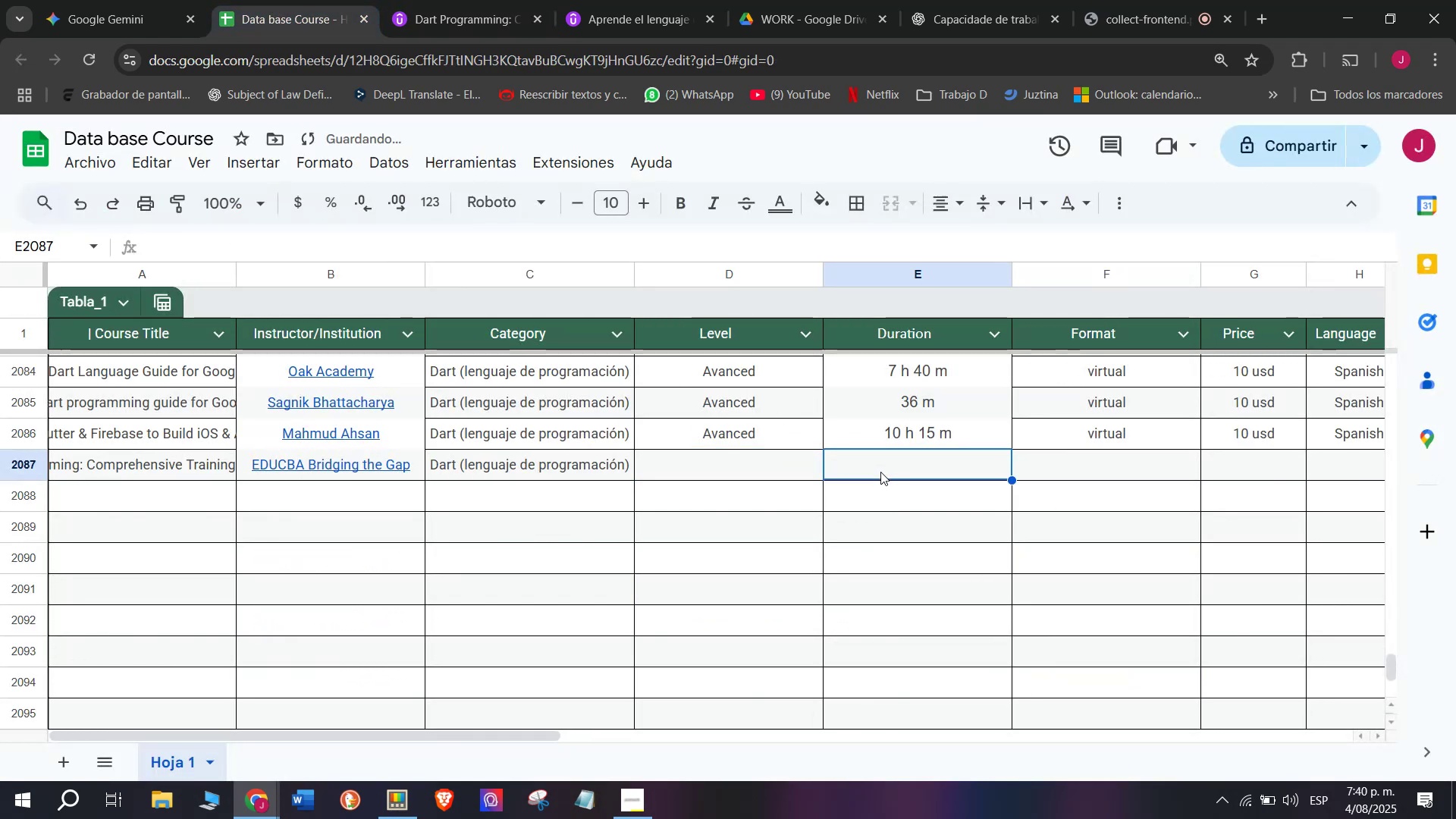 
key(Control+V)
 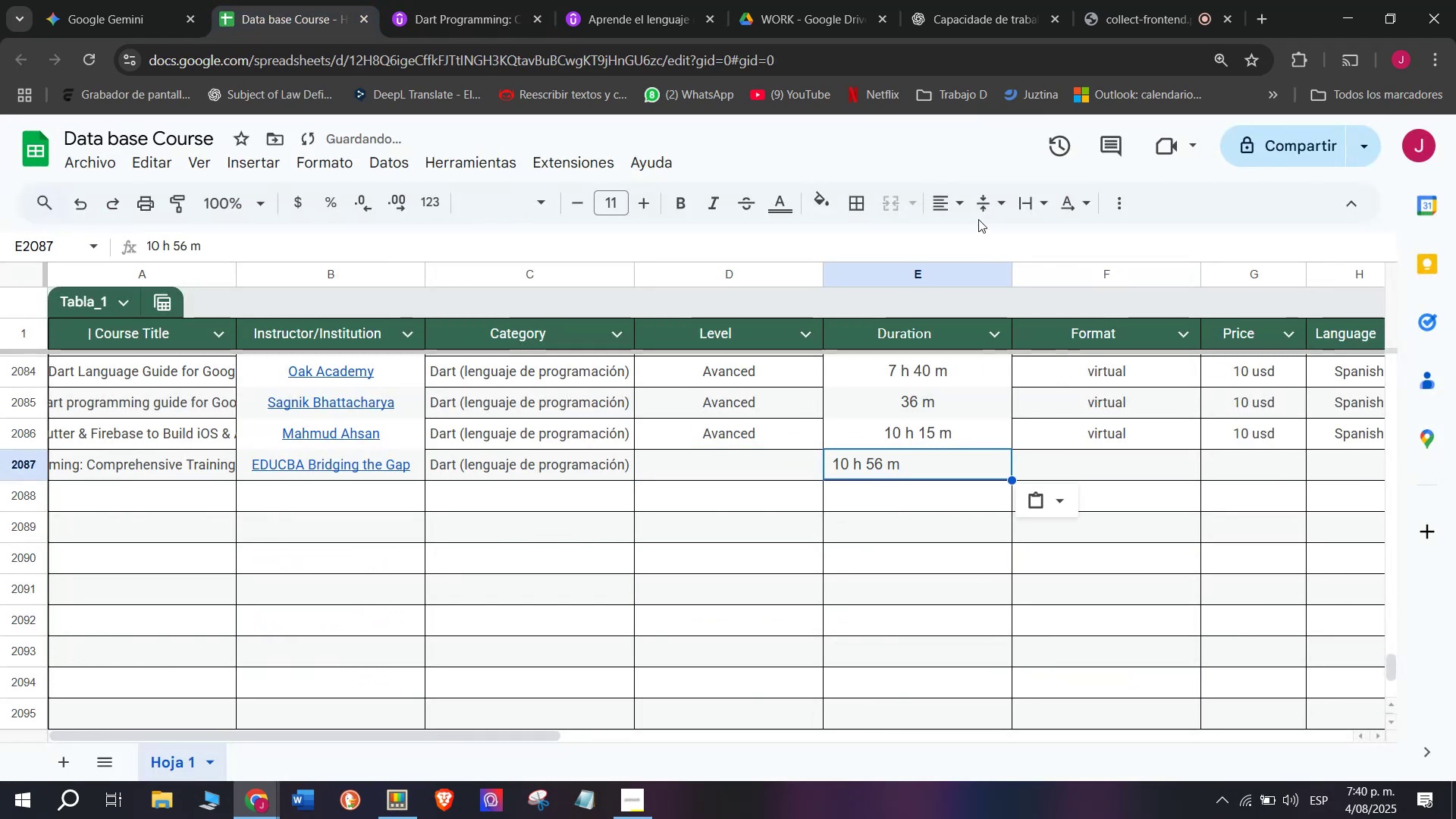 
left_click([949, 200])
 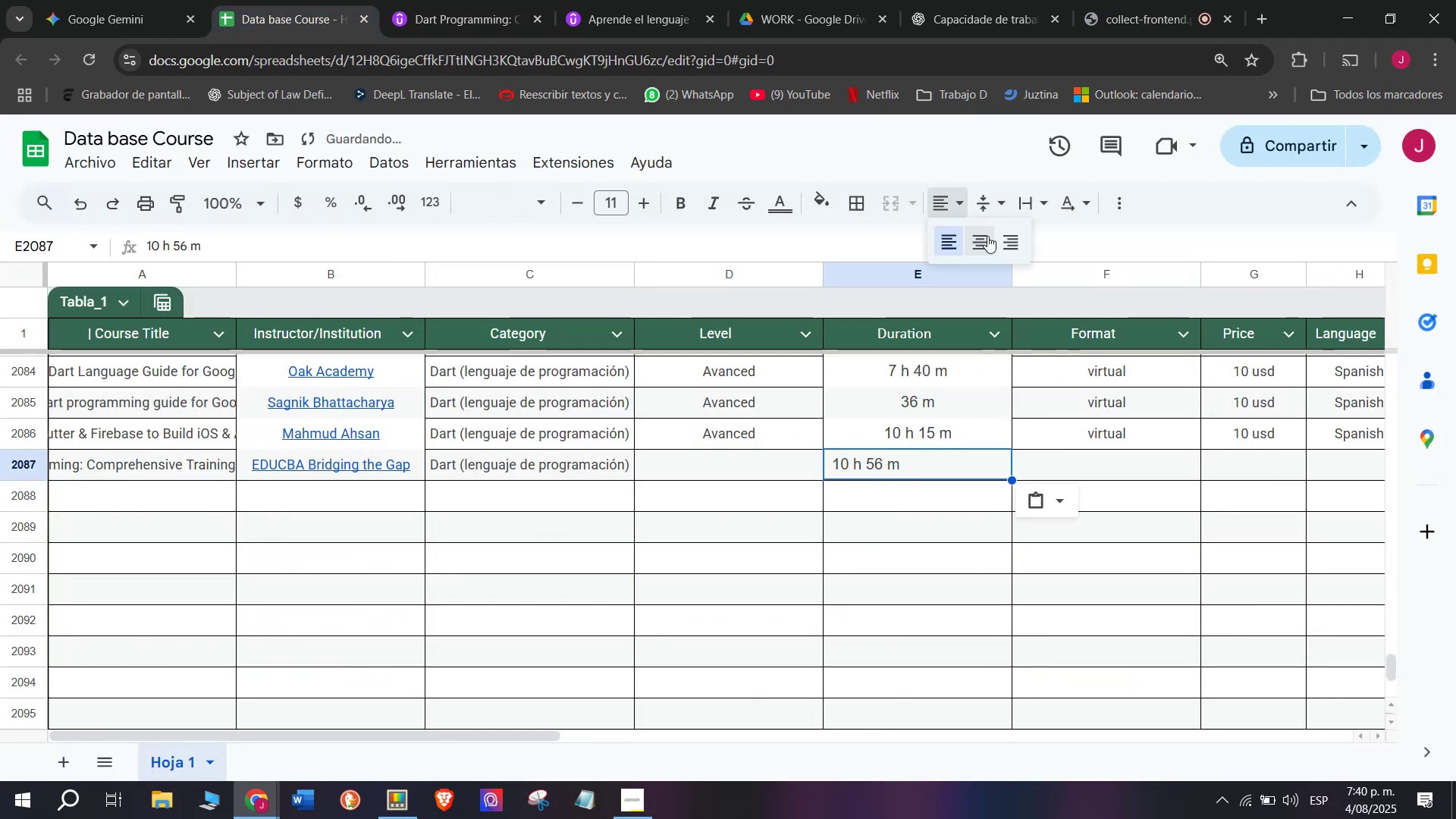 
left_click([987, 236])
 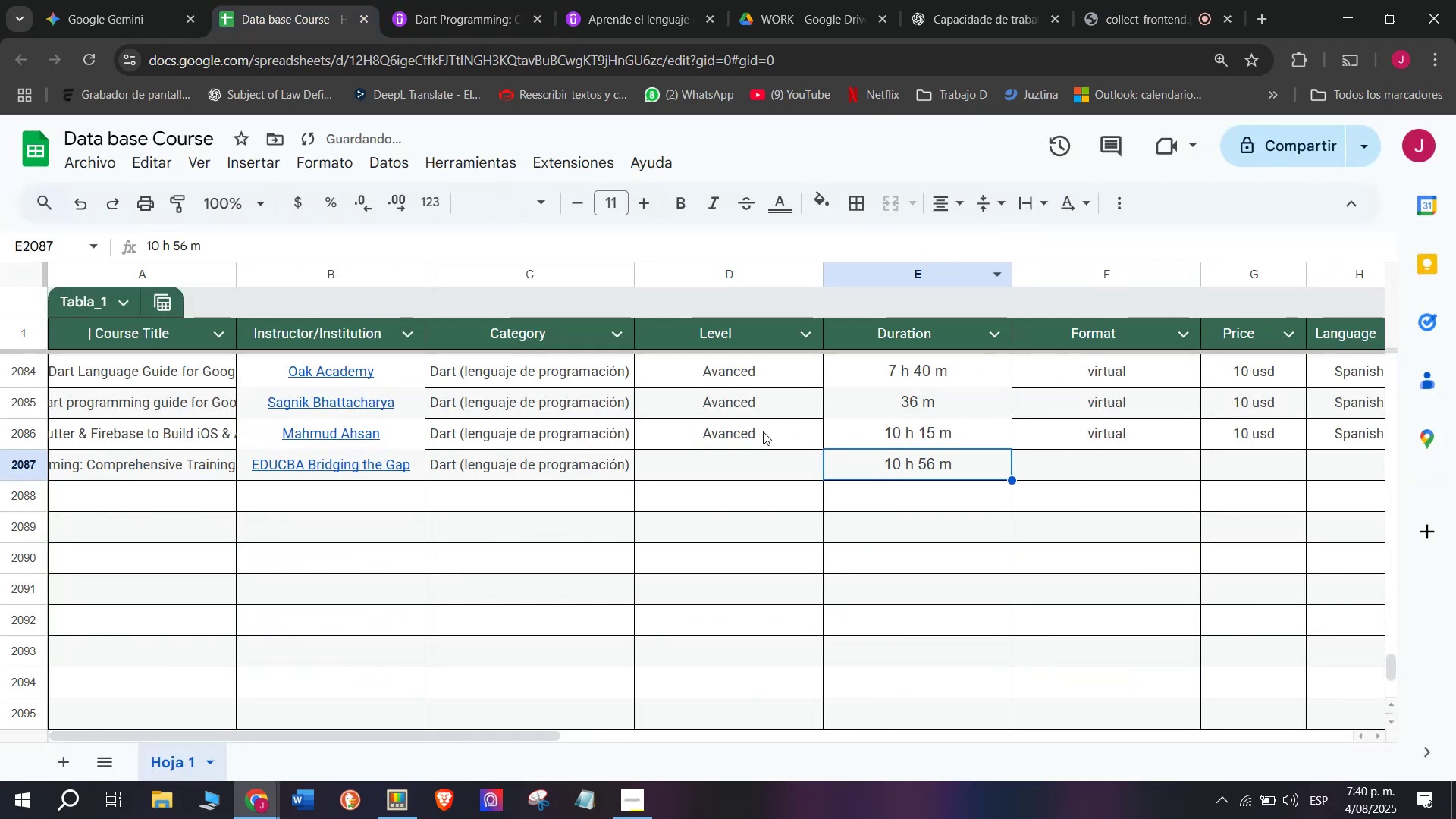 
left_click([763, 431])
 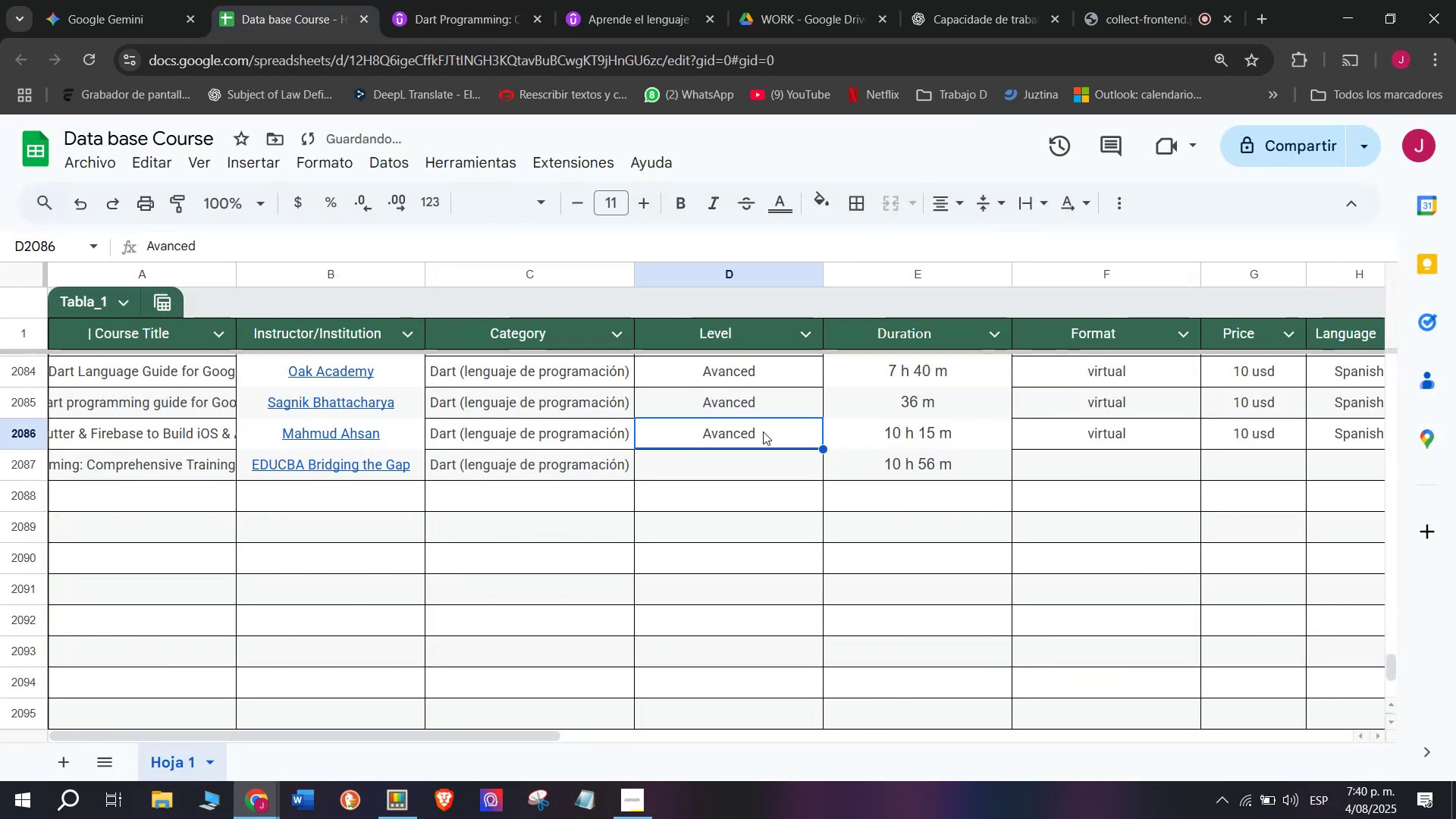 
key(Control+ControlLeft)
 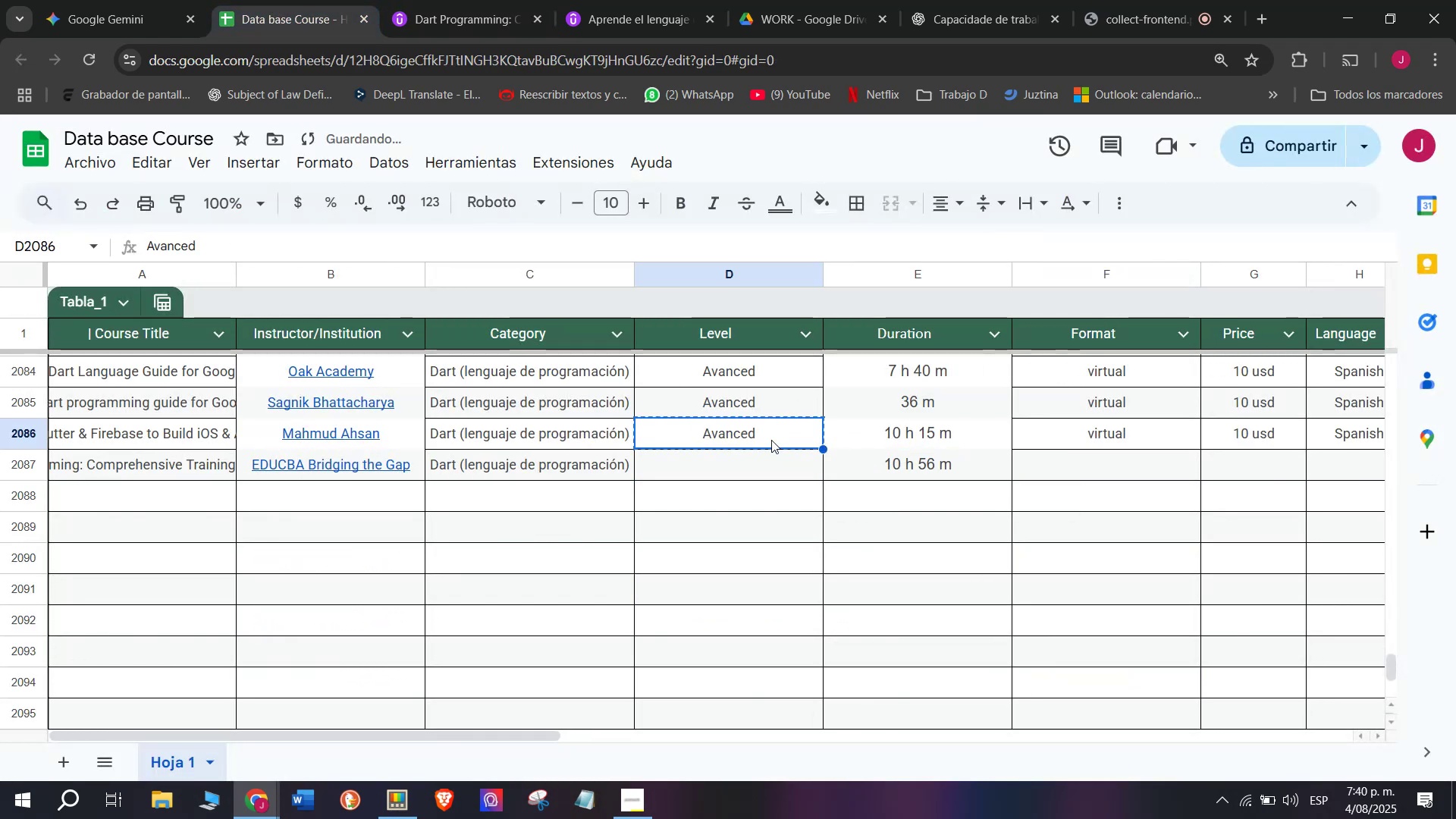 
key(Break)
 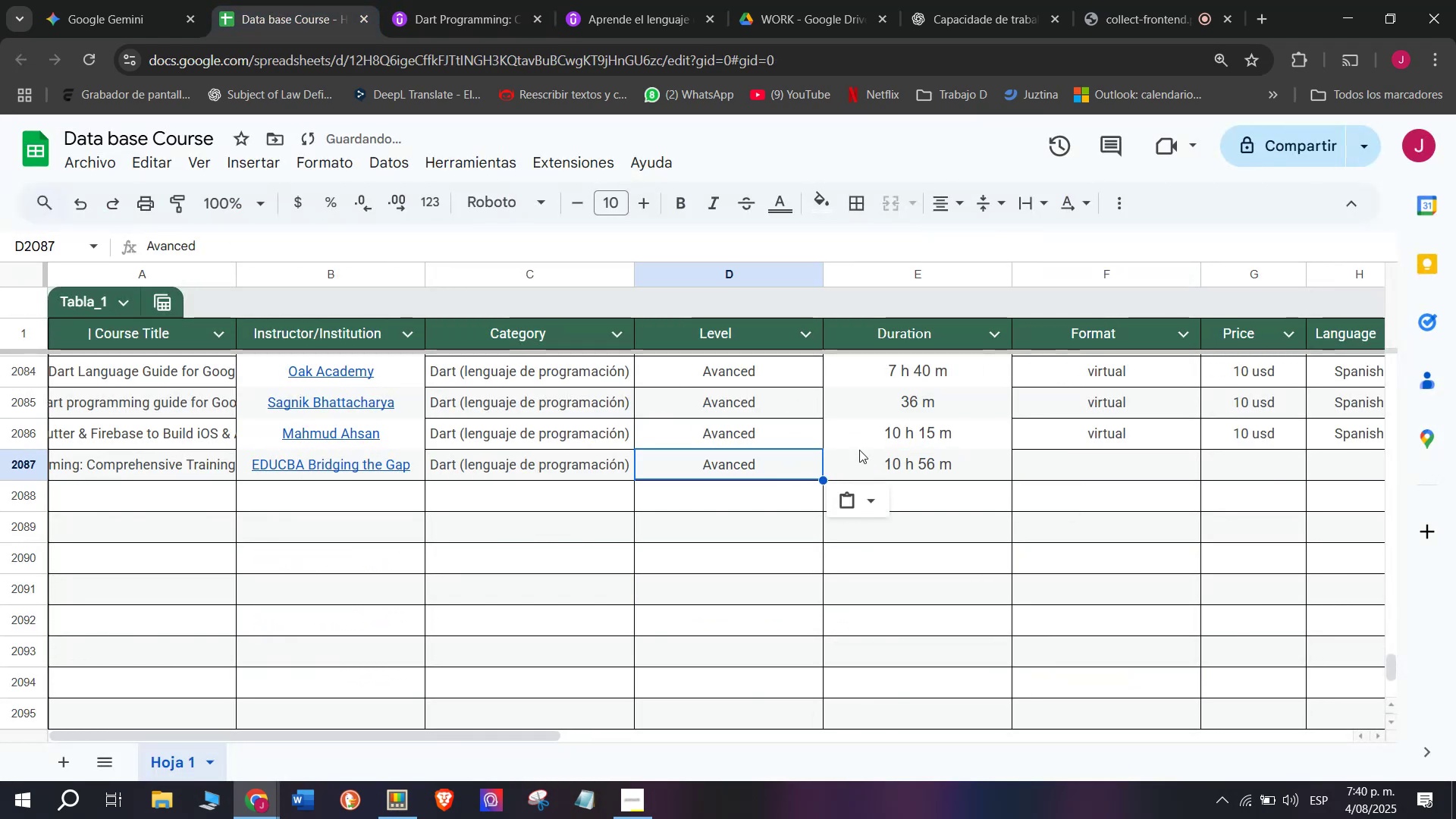 
key(Control+C)
 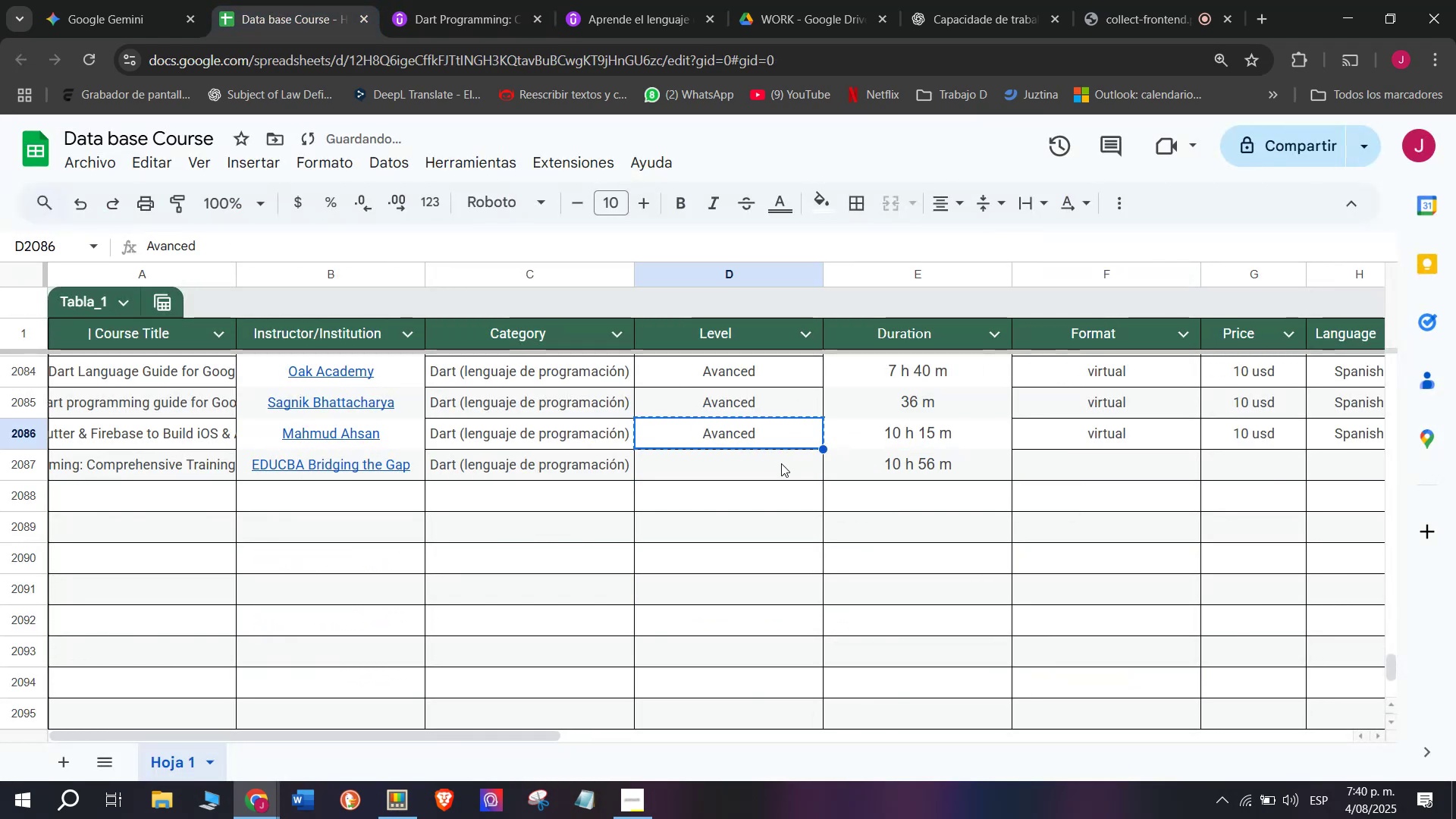 
double_click([781, 463])
 